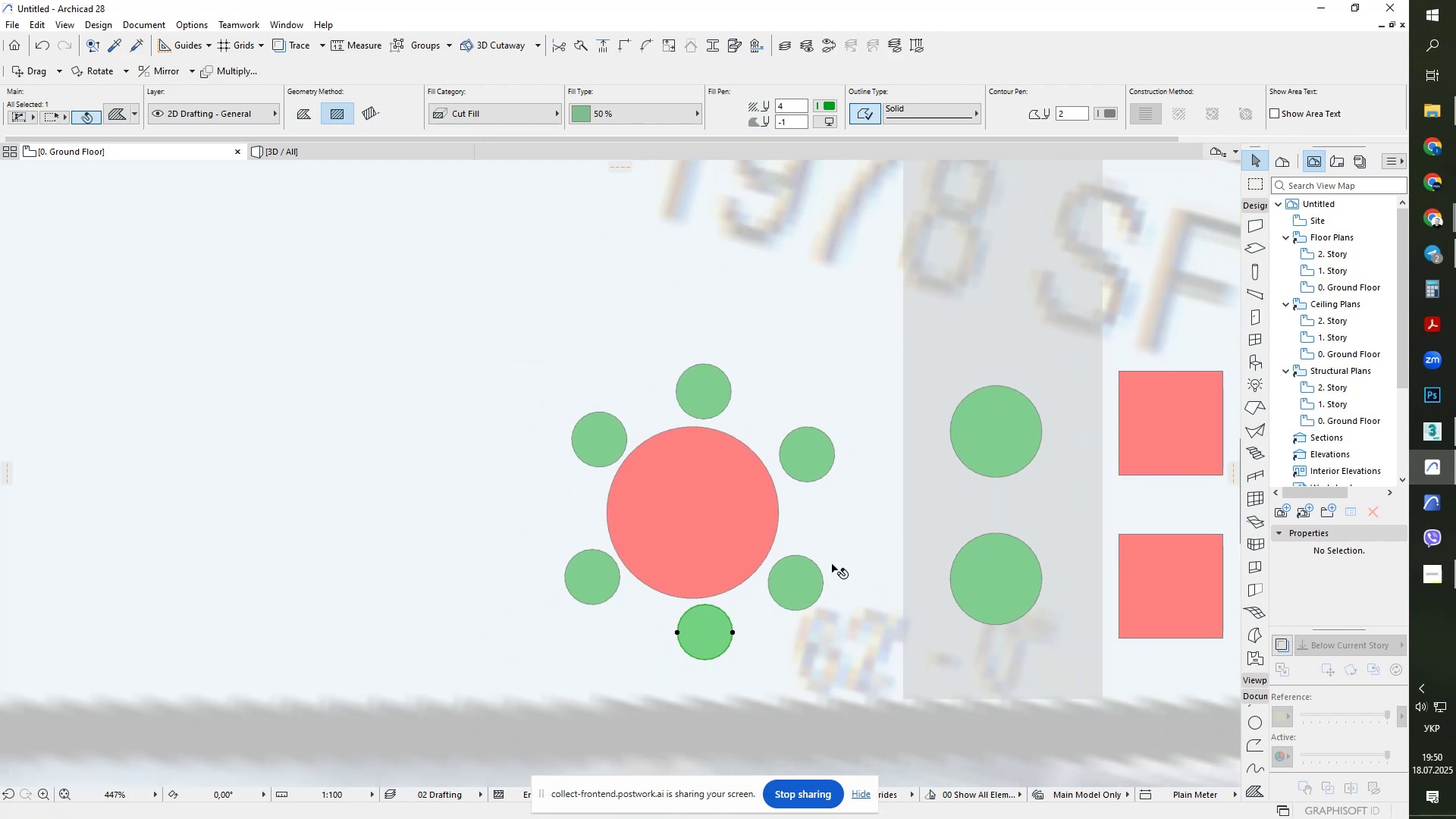 
key(Escape)
 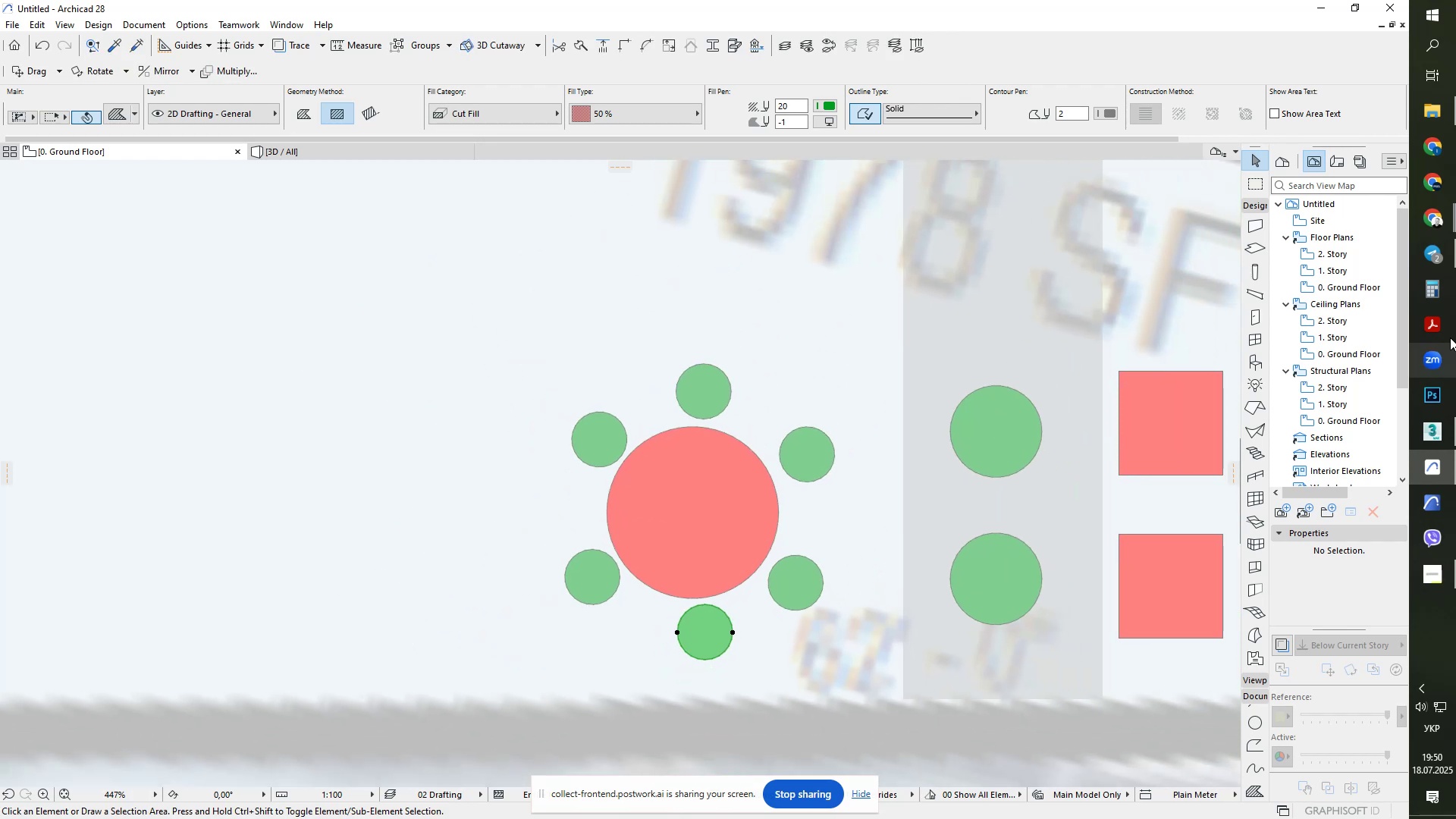 
key(Escape)
 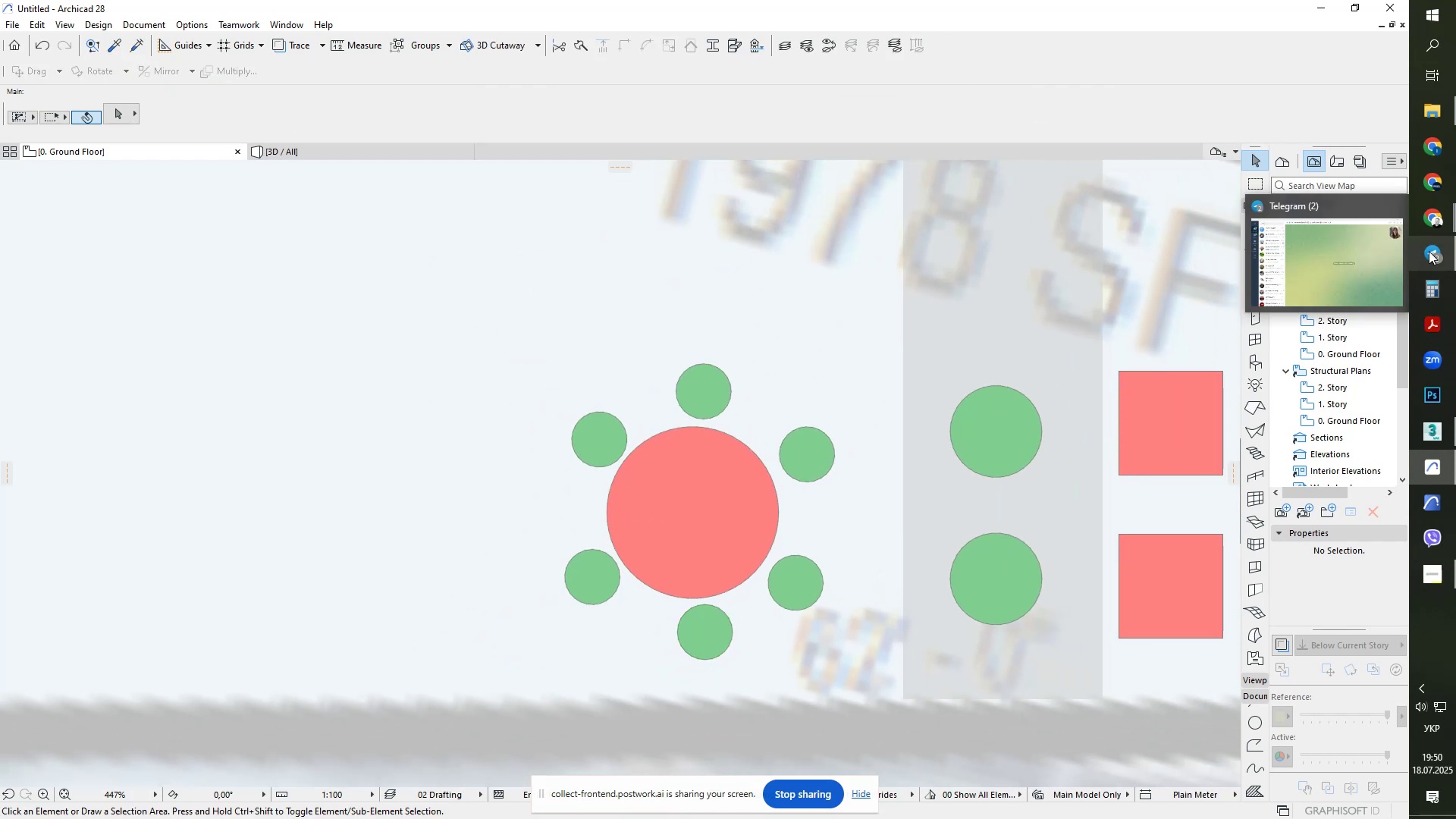 
left_click([1429, 251])
 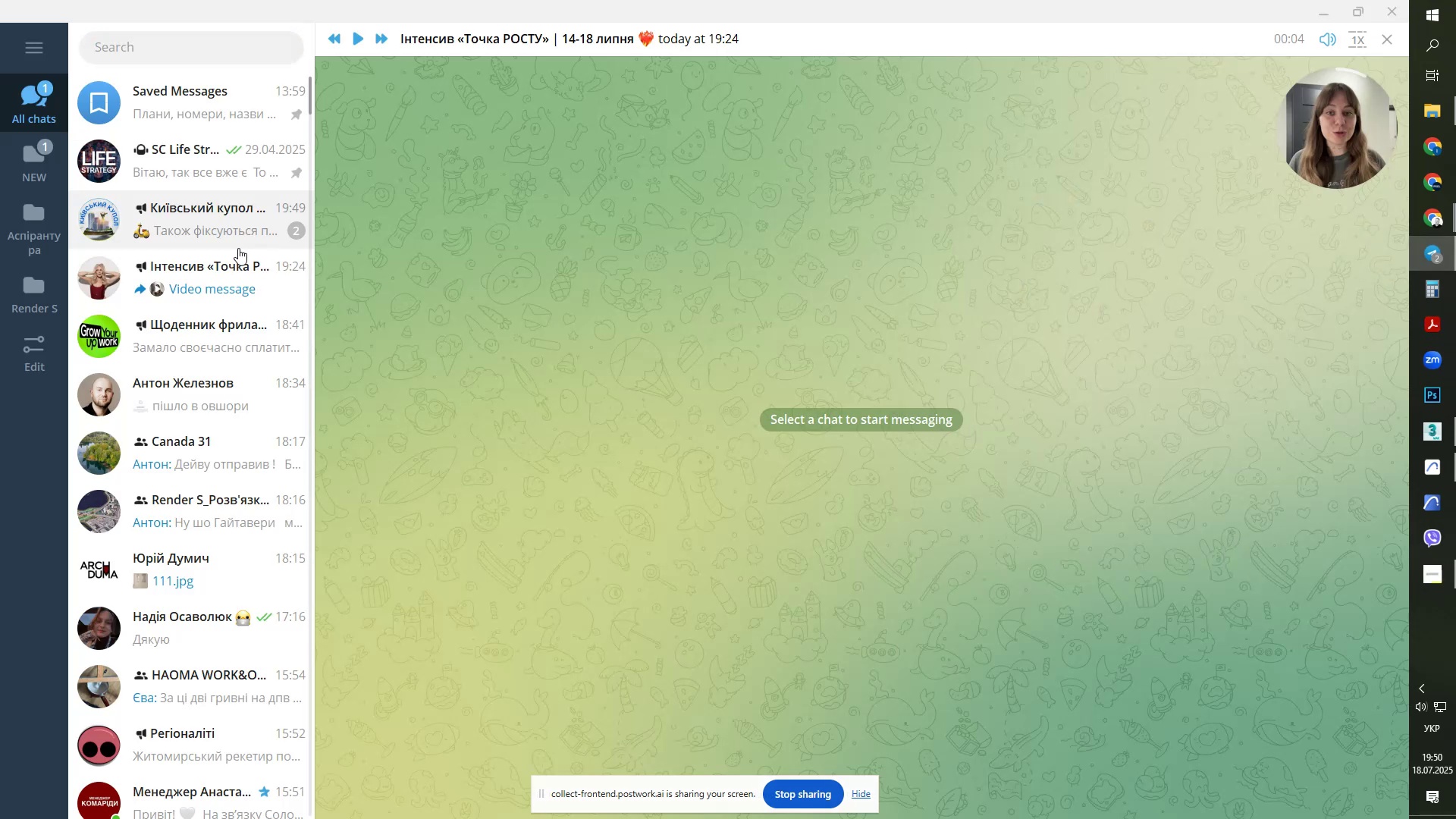 
double_click([243, 240])
 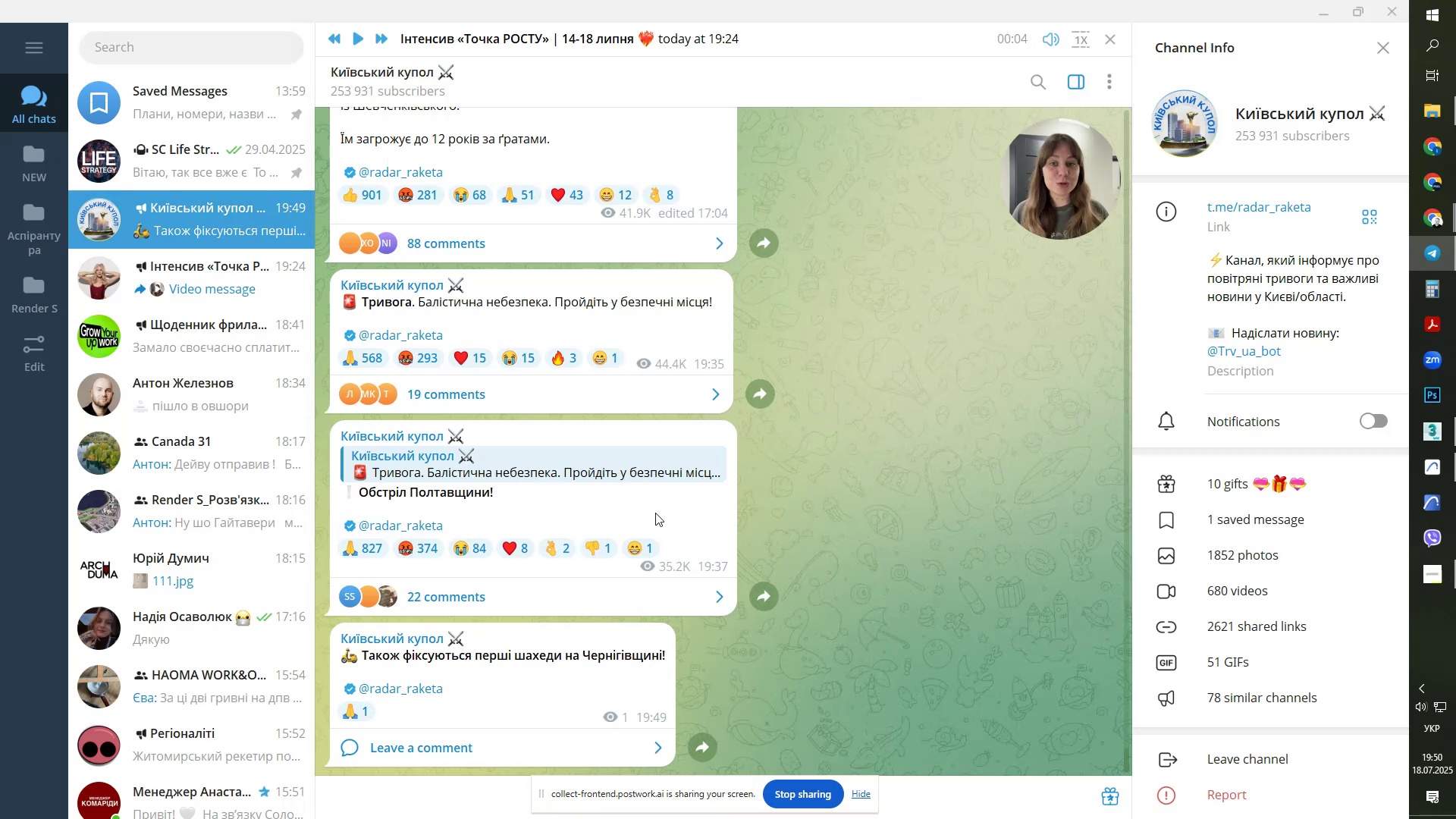 
key(Escape)
 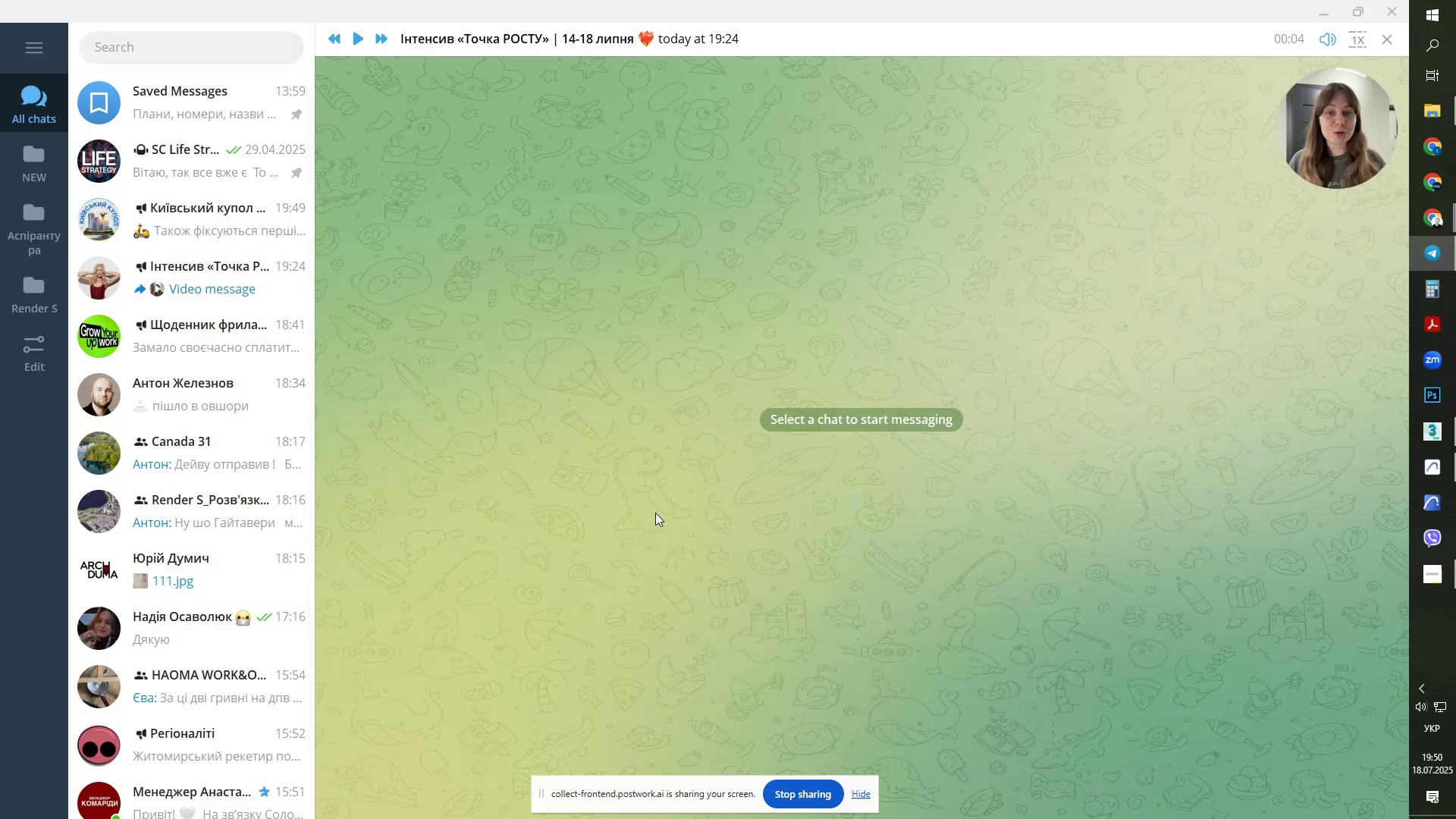 
key(Escape)
 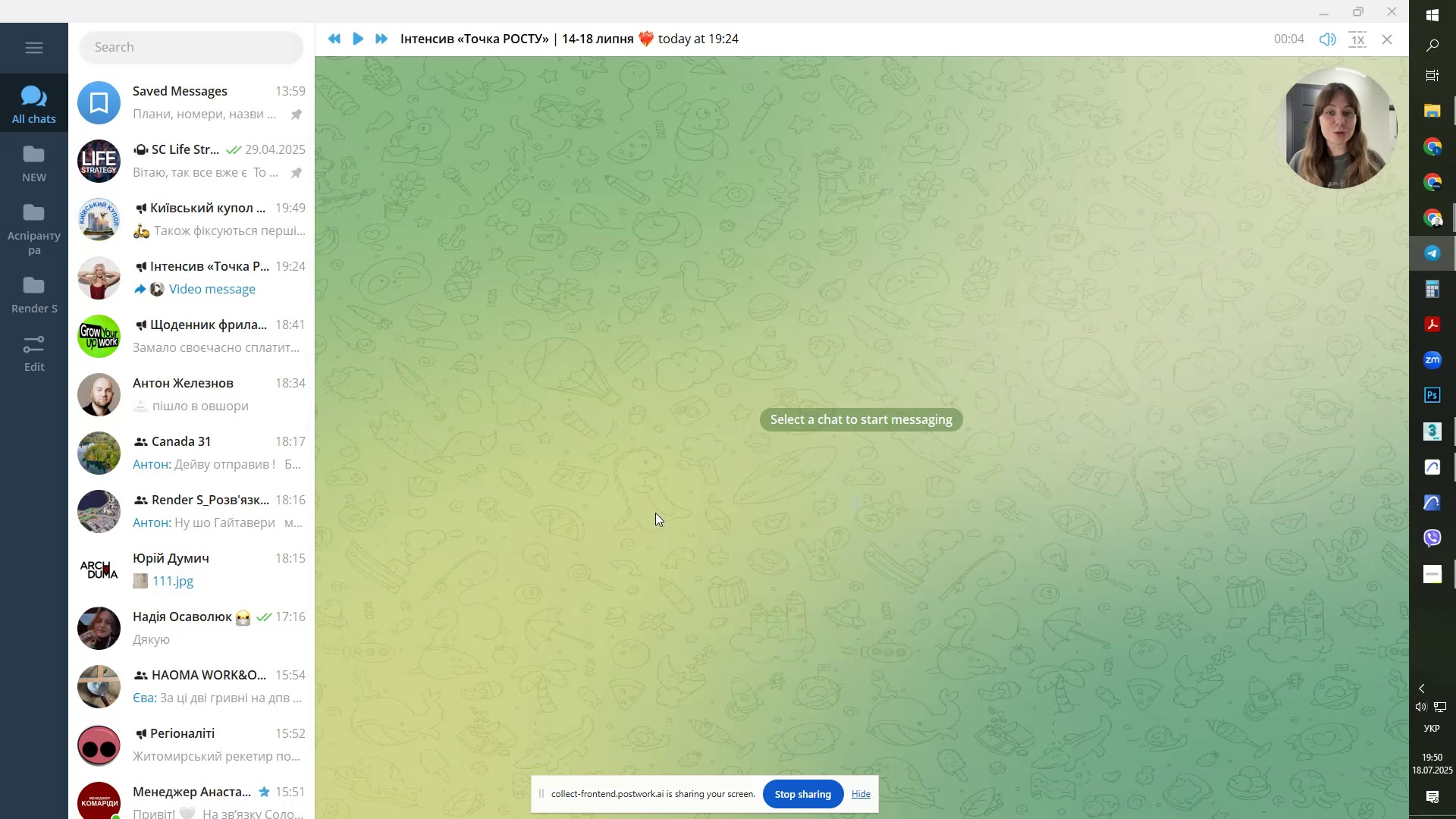 
key(Escape)
 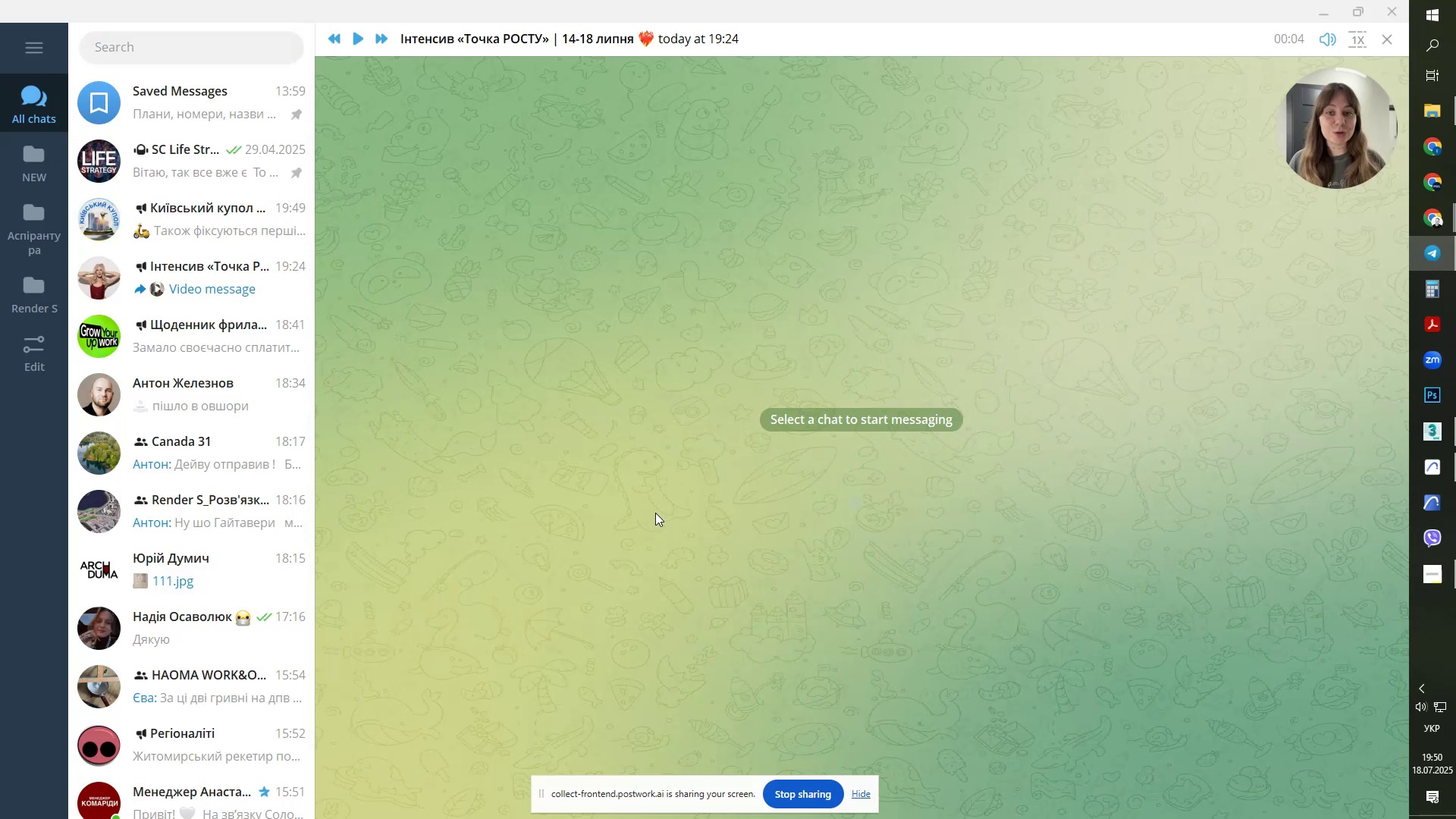 
key(Escape)
 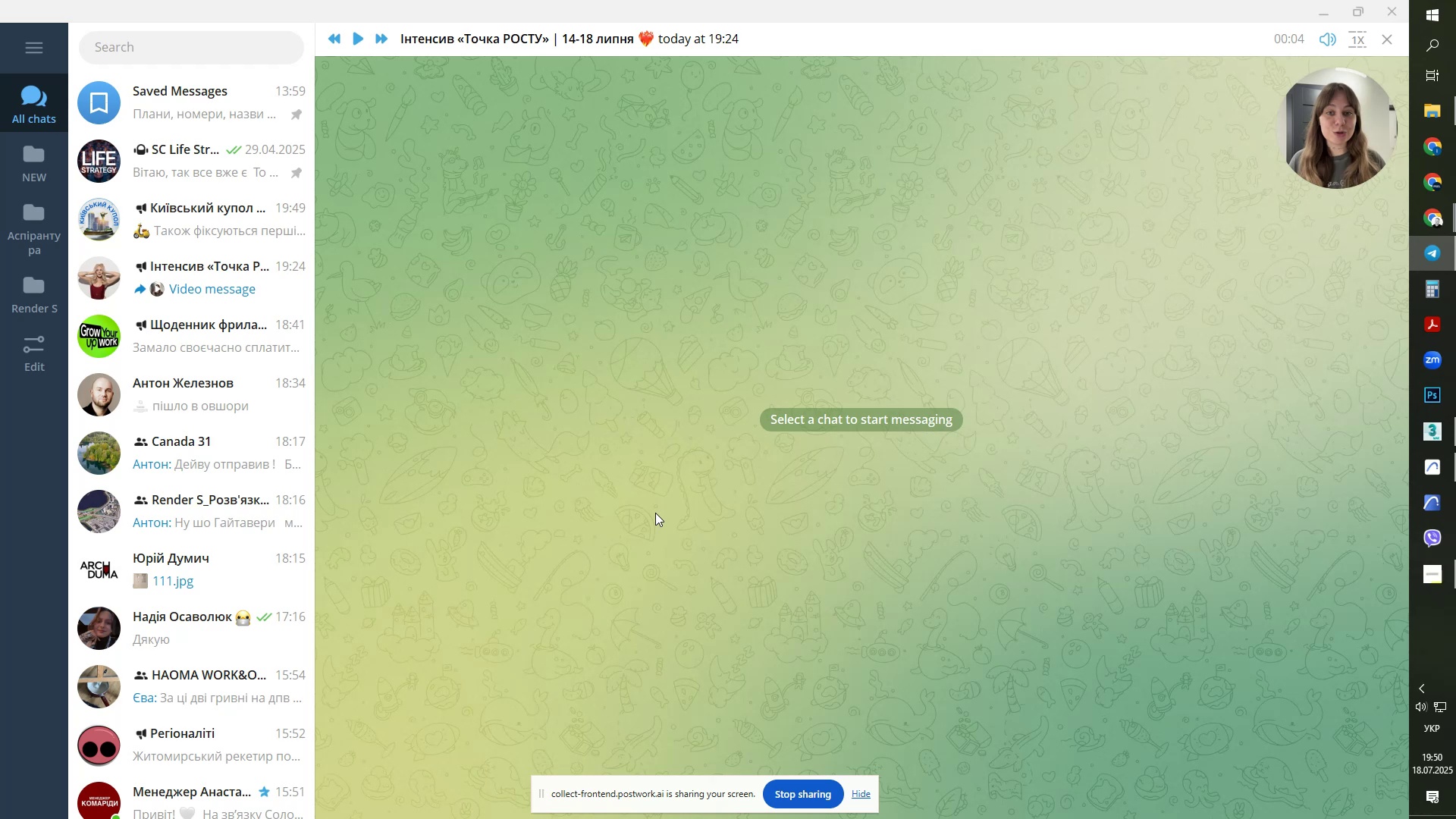 
left_click([1338, 11])
 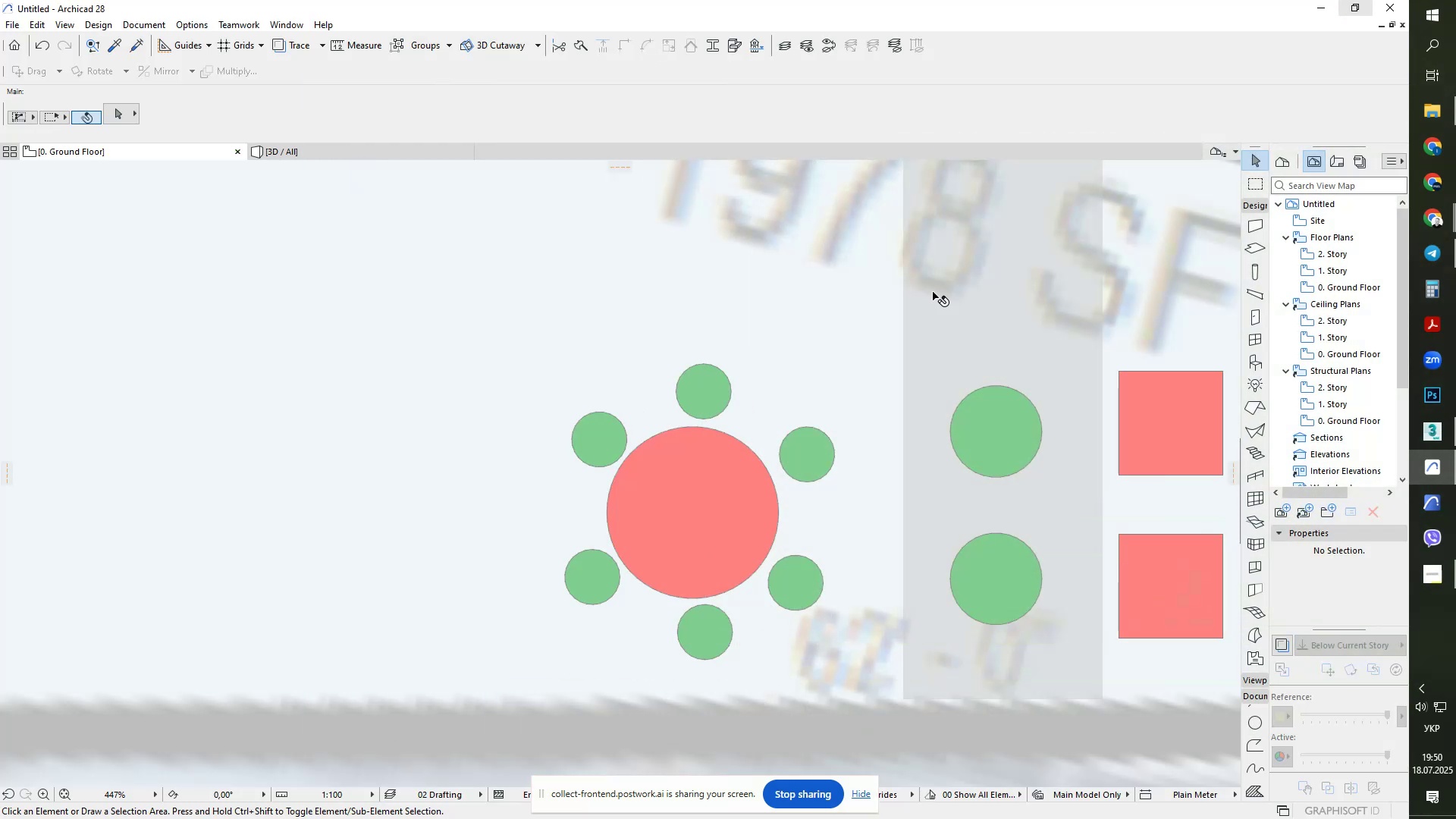 
scroll: coordinate [885, 350], scroll_direction: down, amount: 4.0
 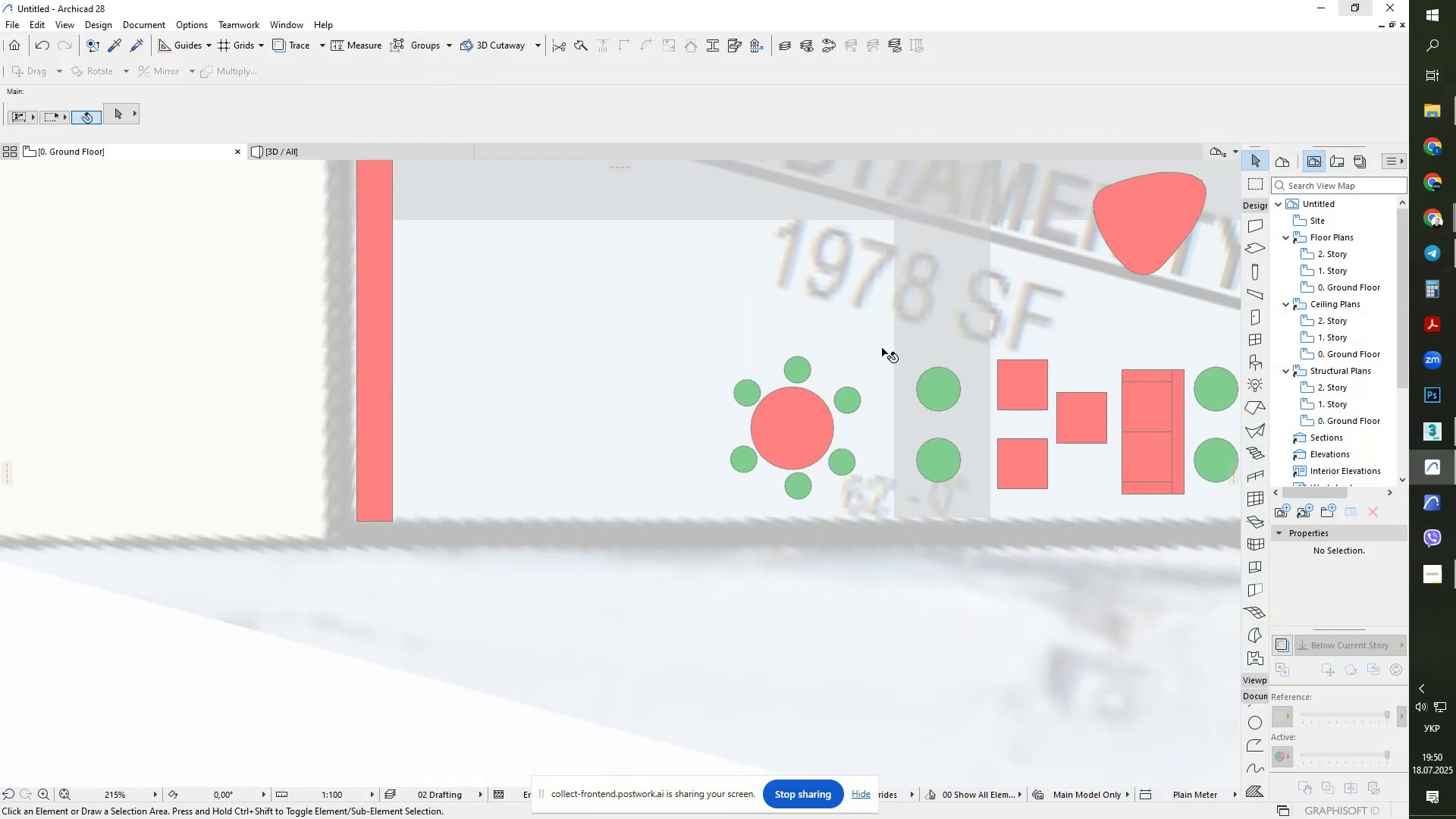 
scroll: coordinate [853, 390], scroll_direction: up, amount: 1.0
 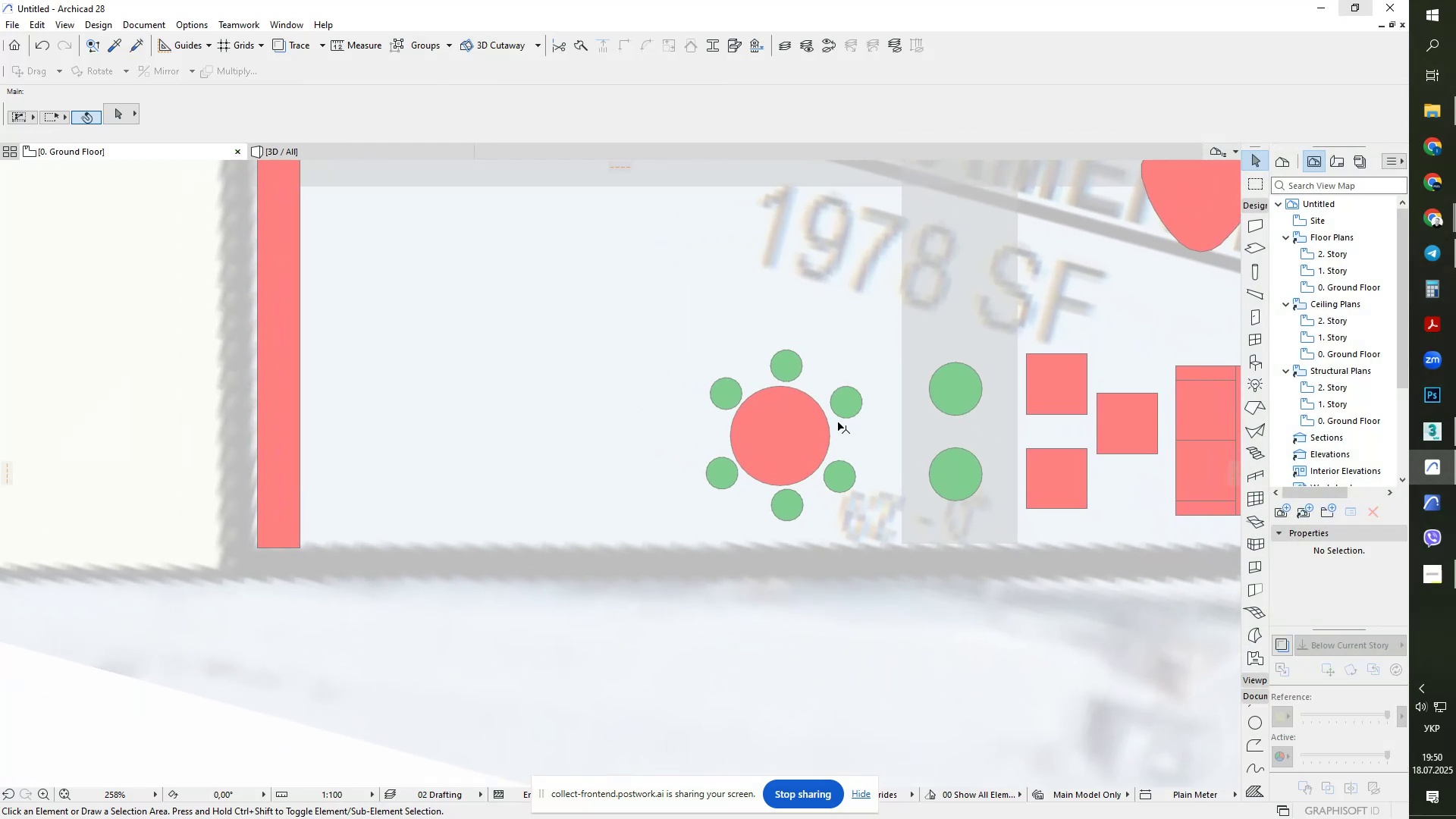 
key(Escape)
 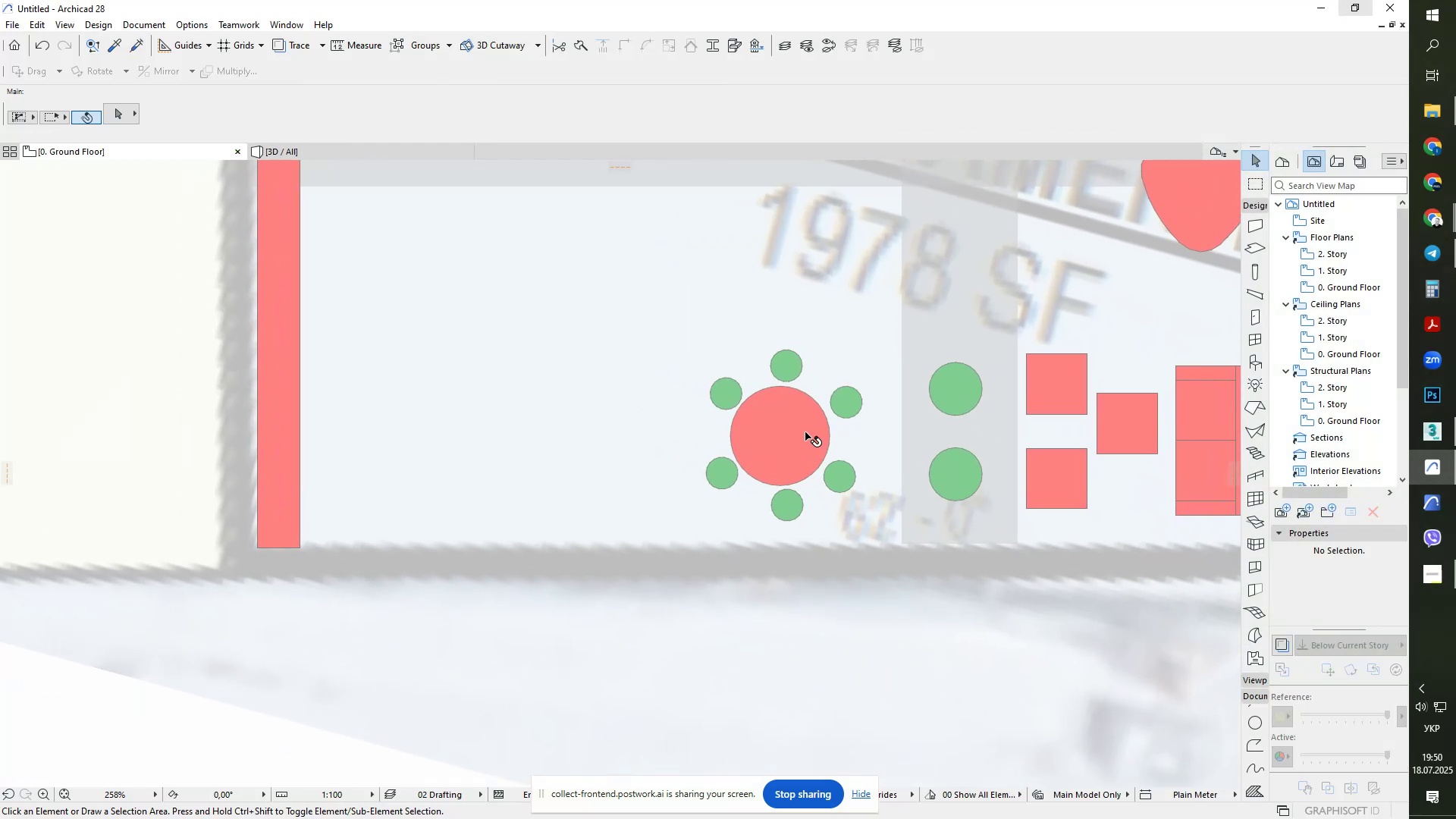 
hold_key(key=AltLeft, duration=1.37)
left_click([805, 432])
 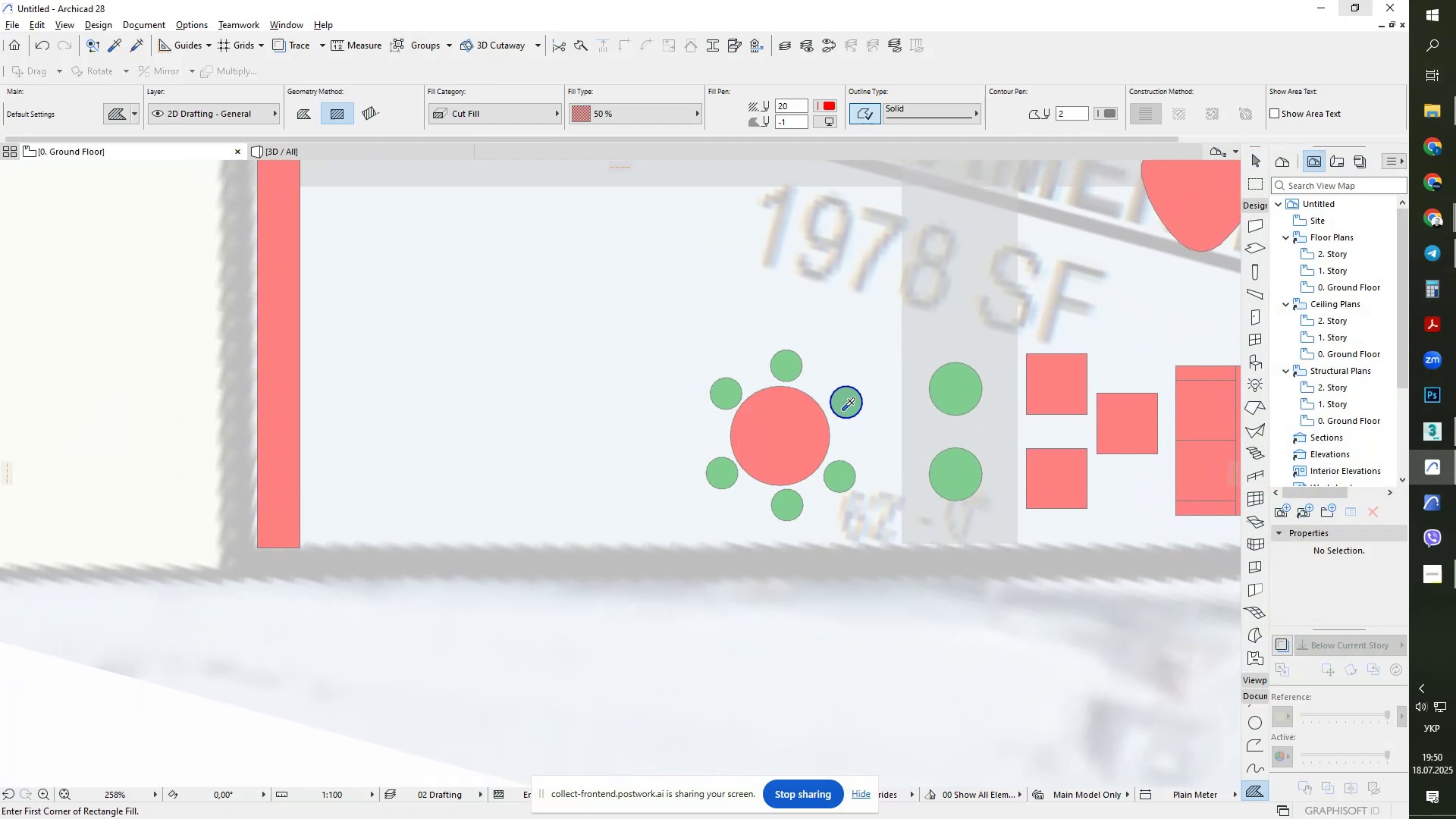 
hold_key(key=ControlLeft, duration=0.73)
left_click([848, 402])
 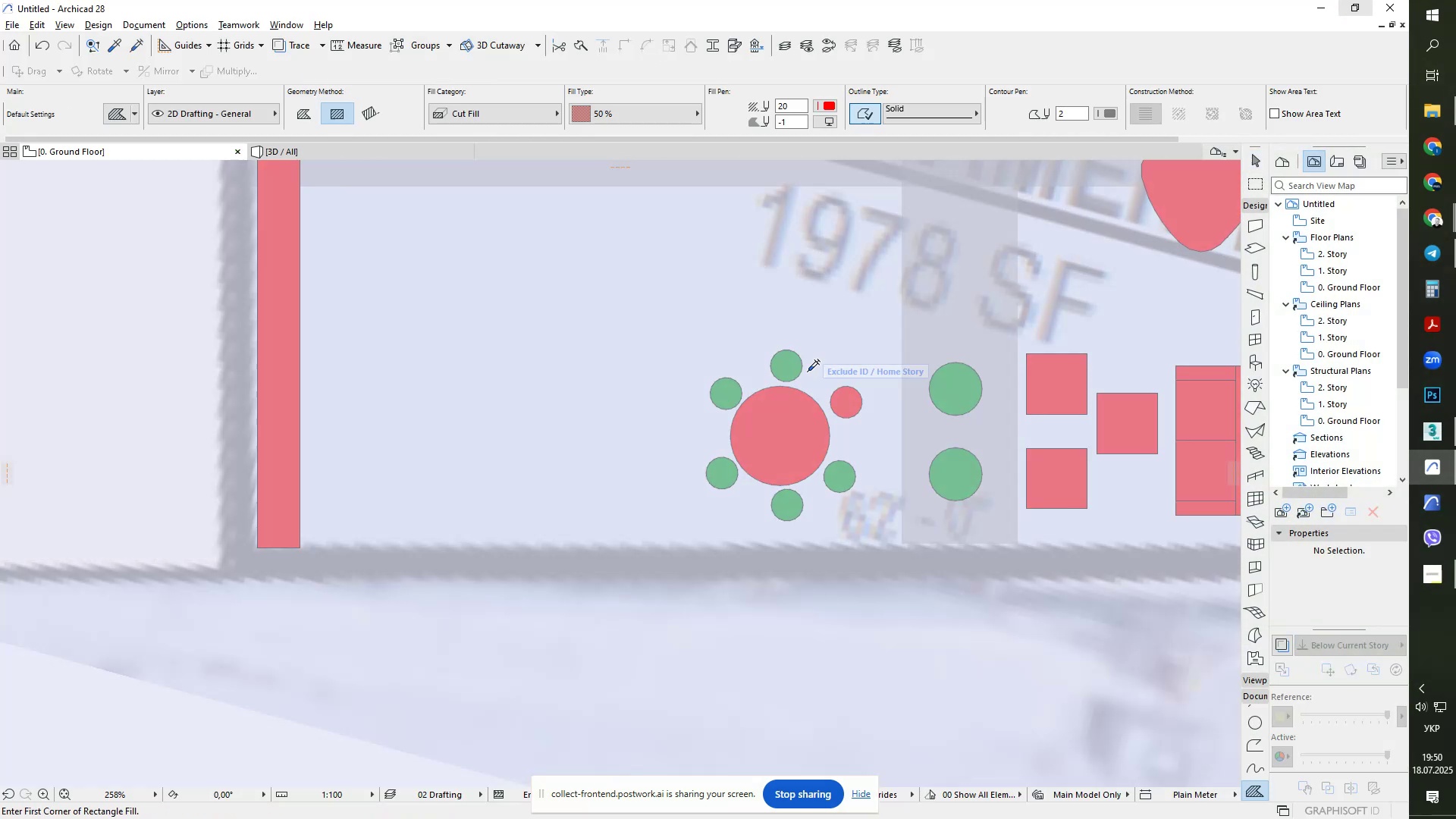 
double_click([807, 372])
 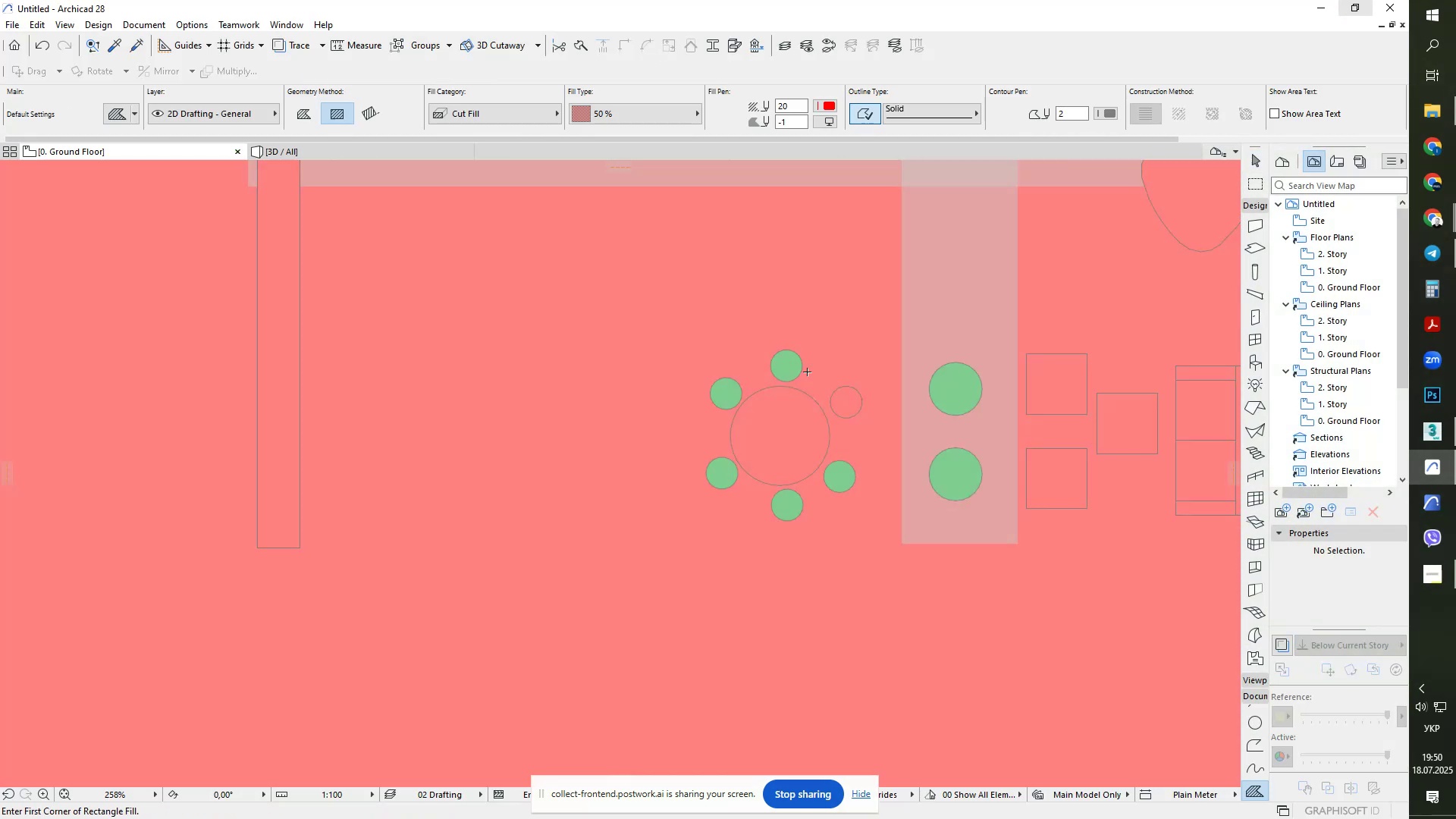 
key(Control+ControlLeft)
 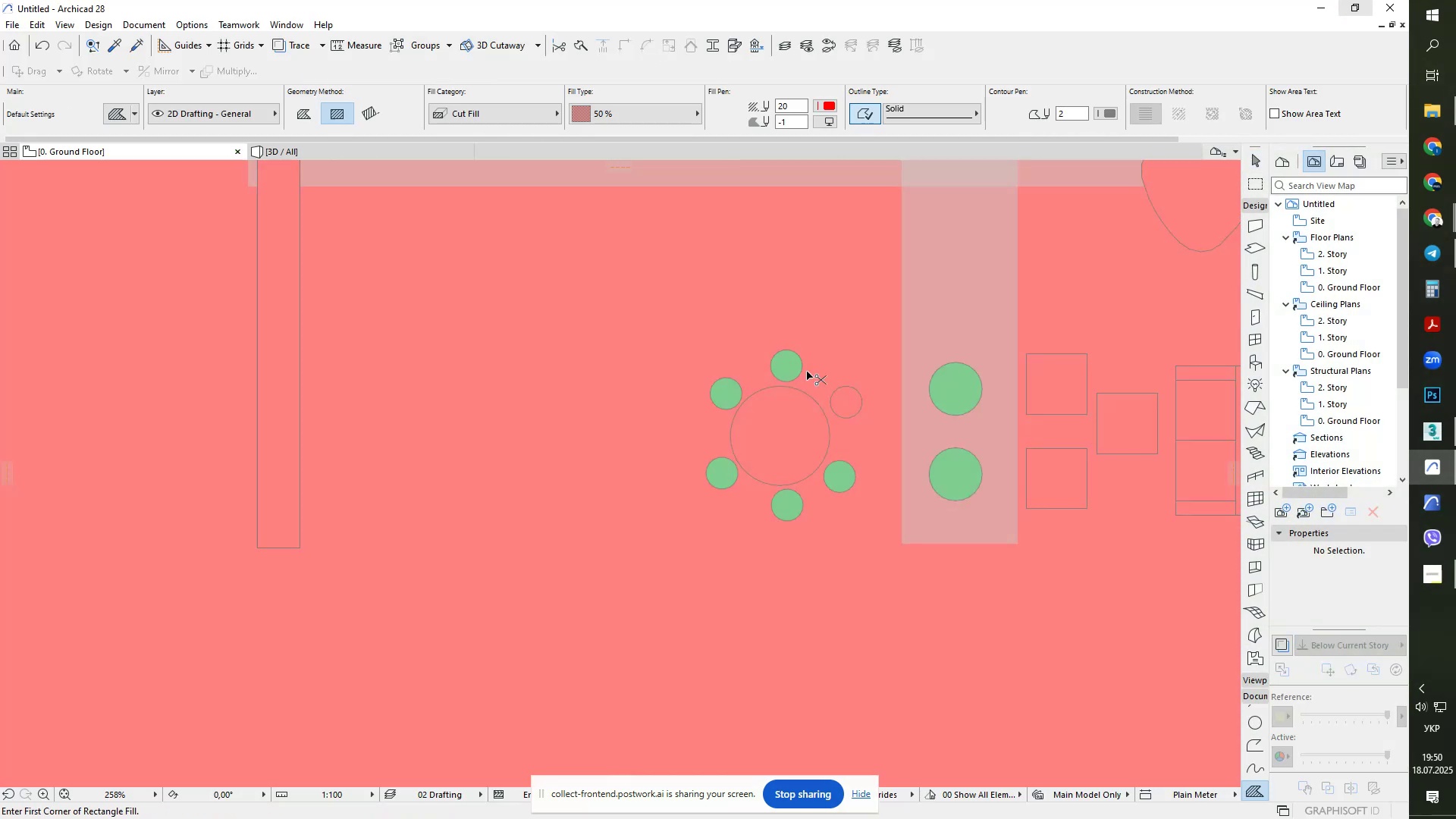 
key(Control+Z)
 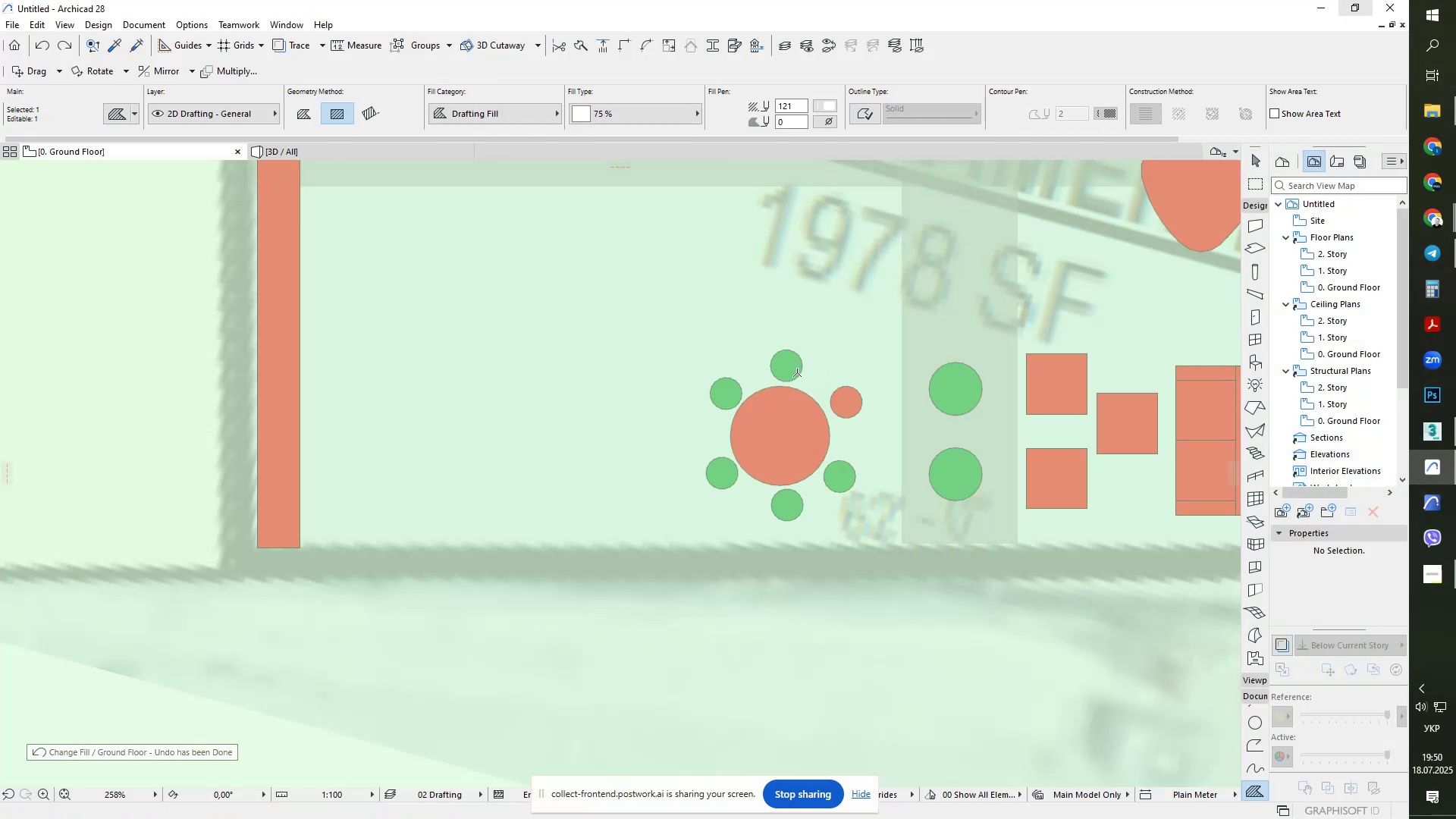 
hold_key(key=AltLeft, duration=0.46)
hold_key(key=ControlLeft, duration=0.44)
left_click([790, 370])
 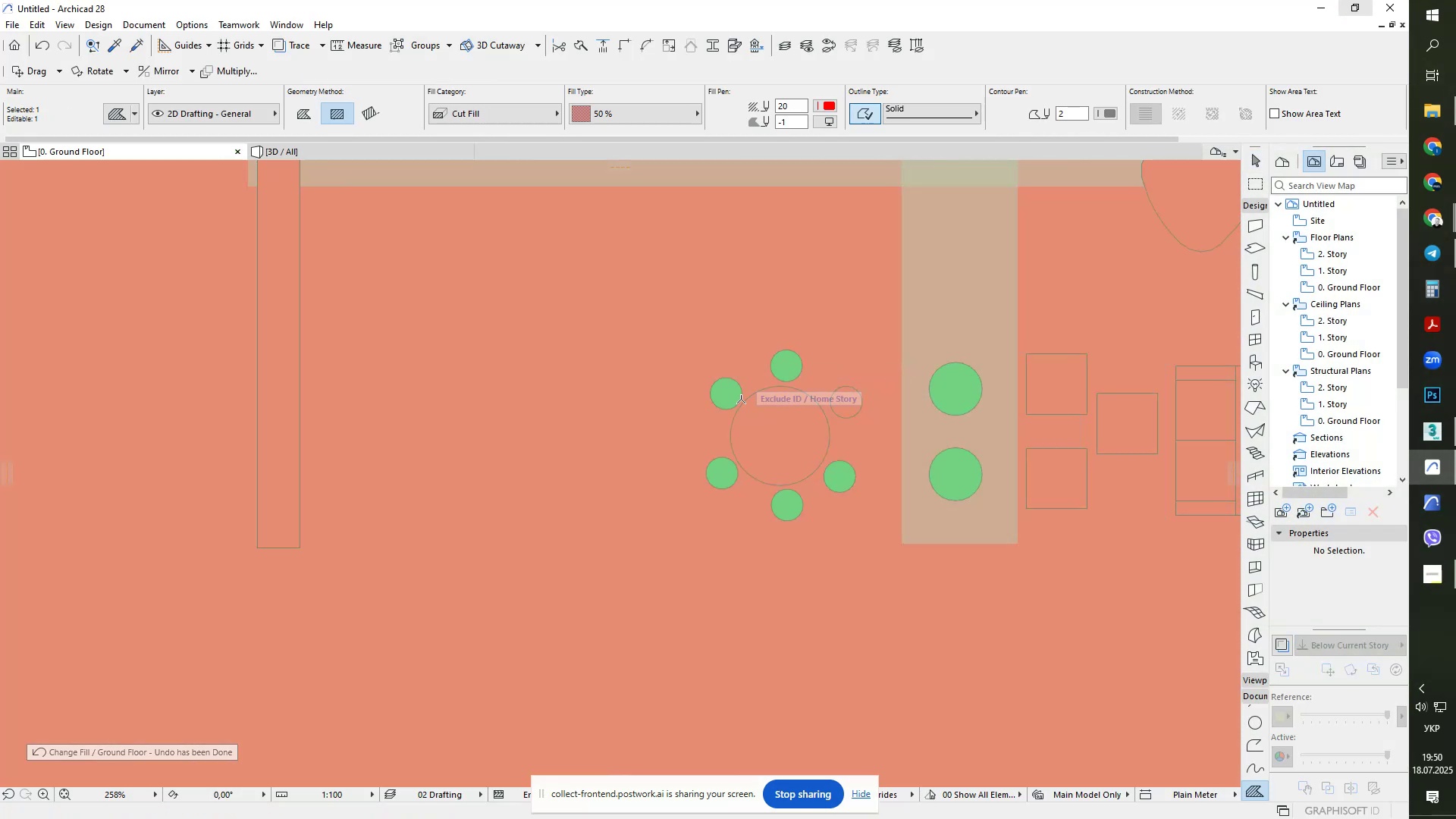 
key(Control+ControlLeft)
 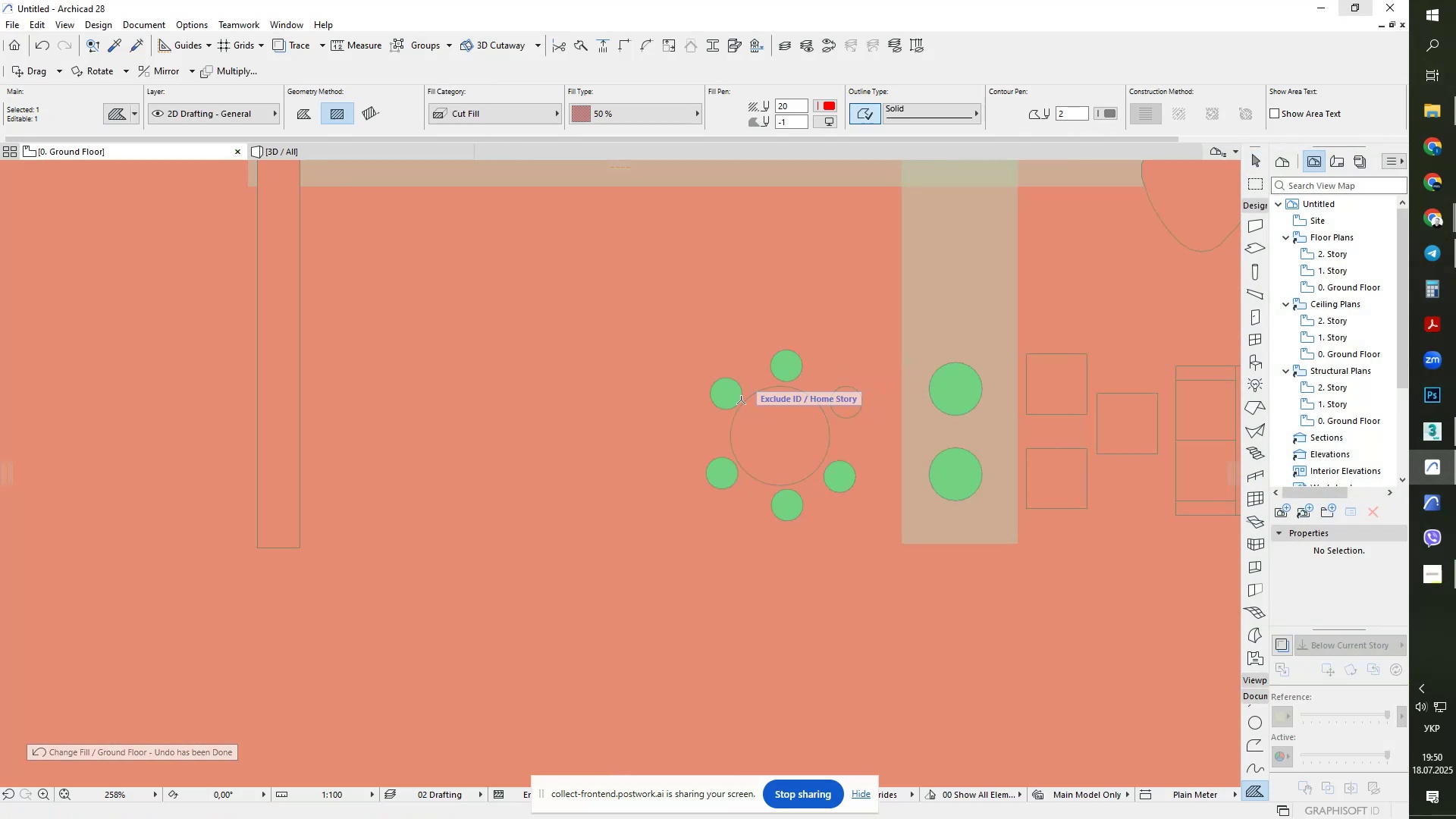 
key(Control+Z)
 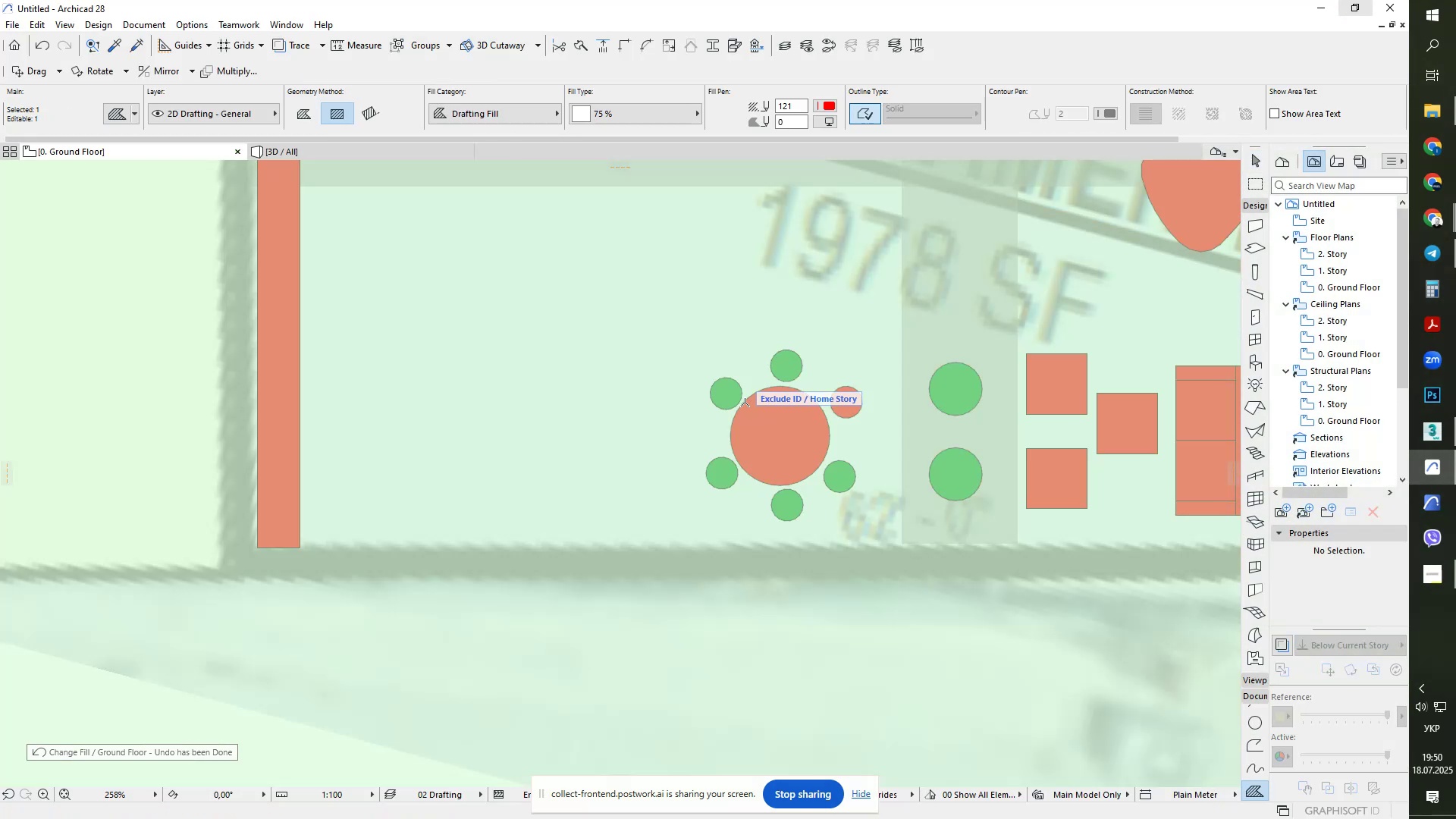 
key(Escape)
 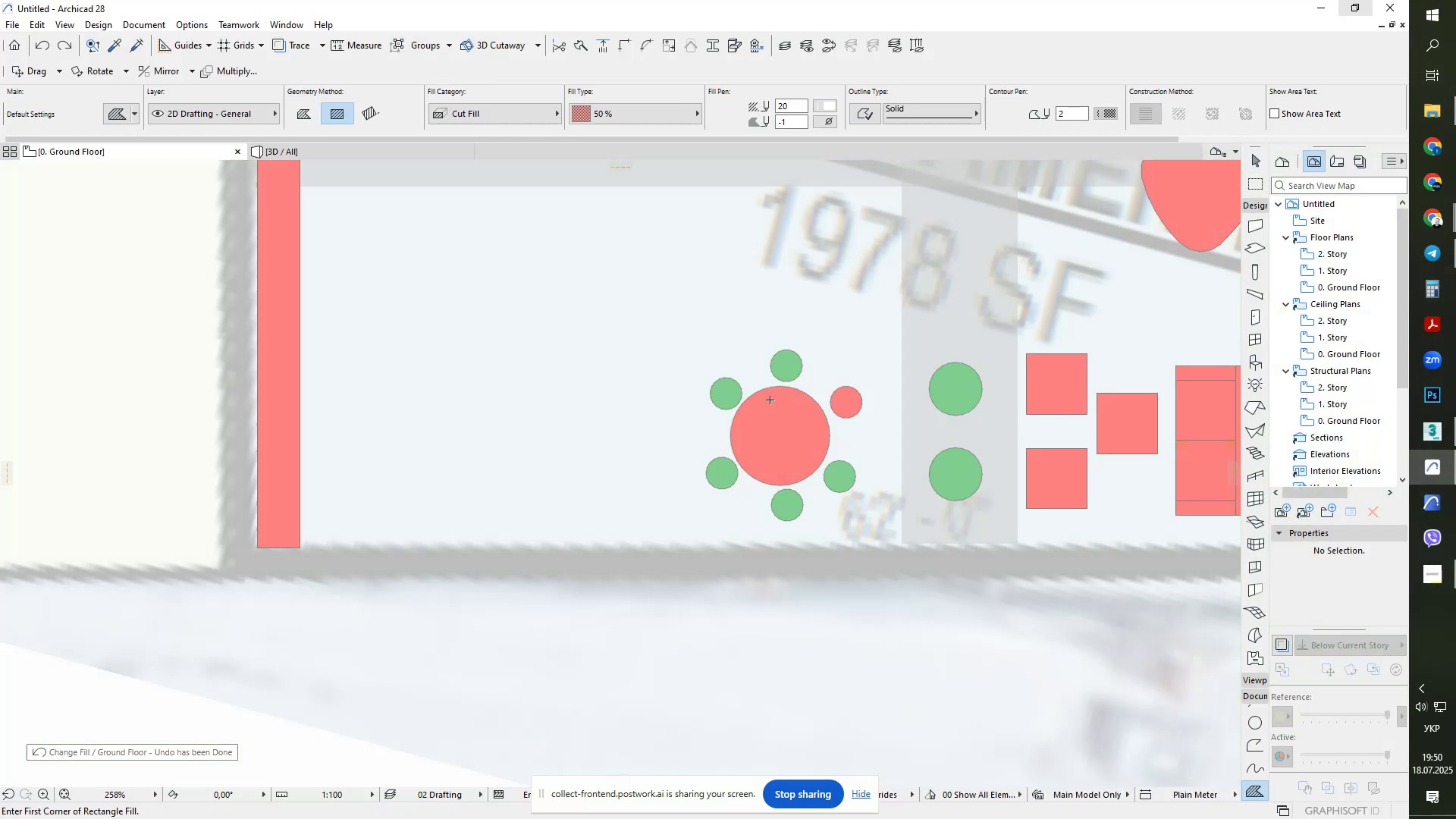 
key(Escape)
 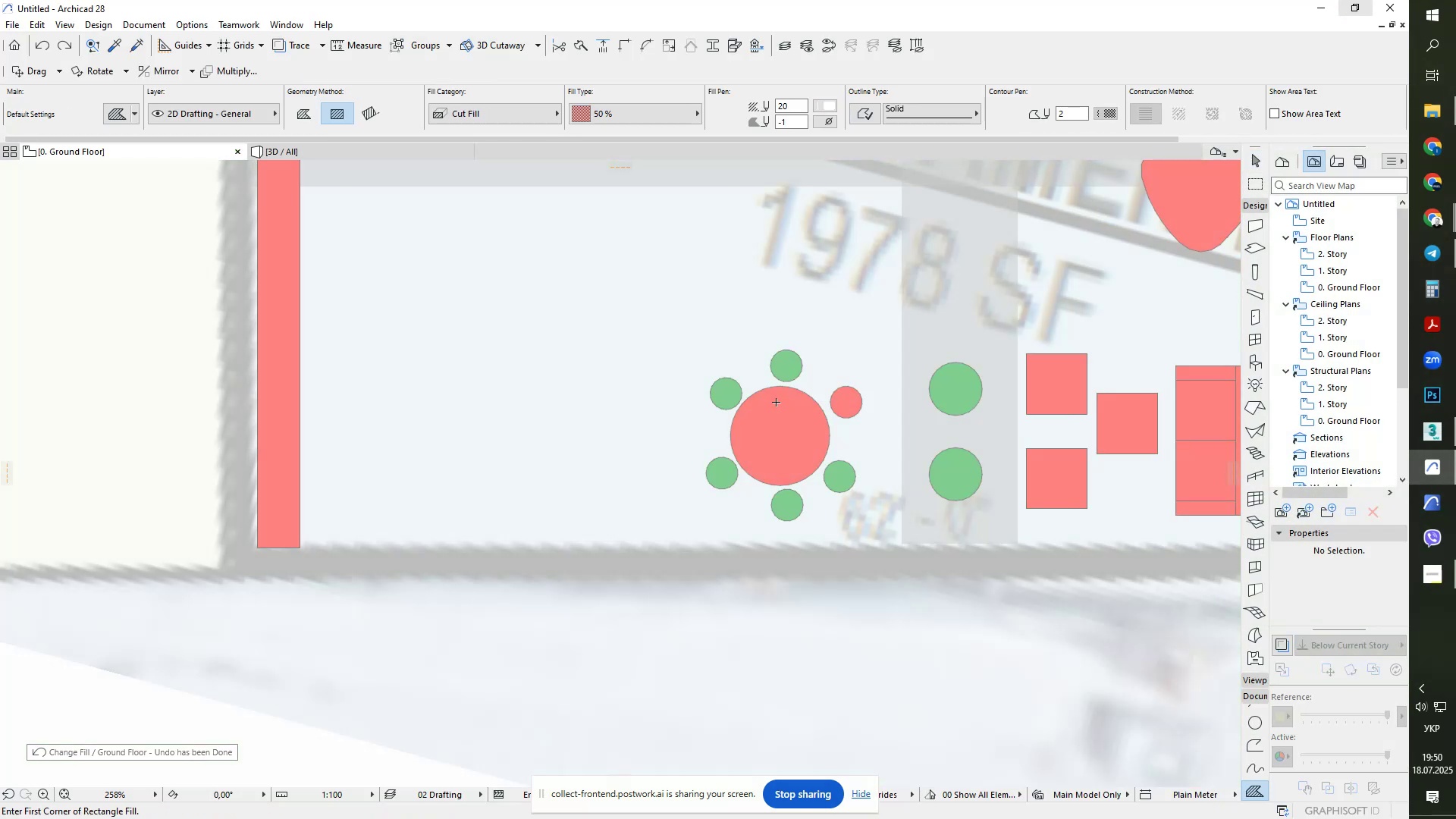 
hold_key(key=AltLeft, duration=2.38)
left_click([777, 402])
 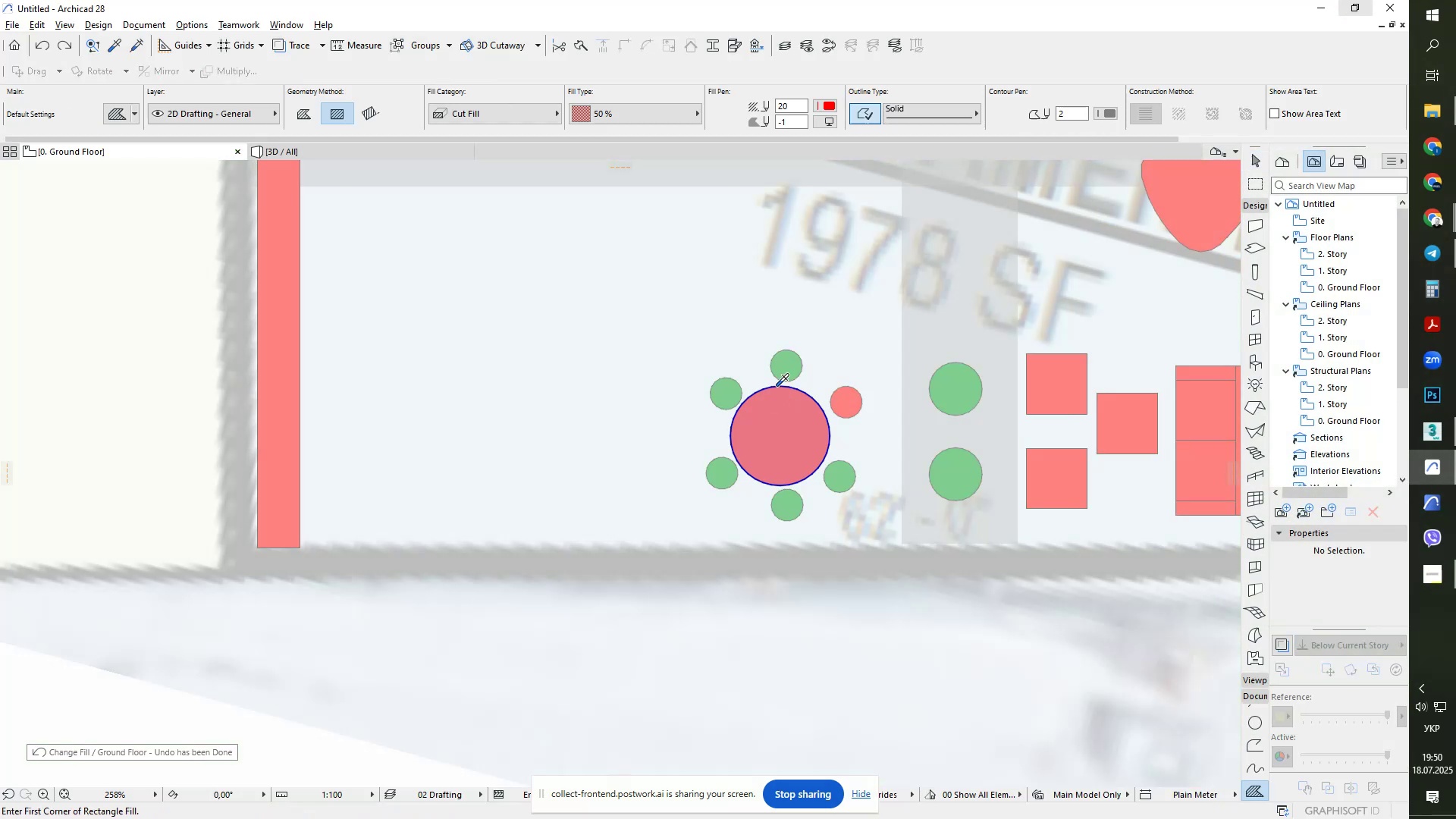 
hold_key(key=ControlLeft, duration=1.53)
double_click([785, 353])
 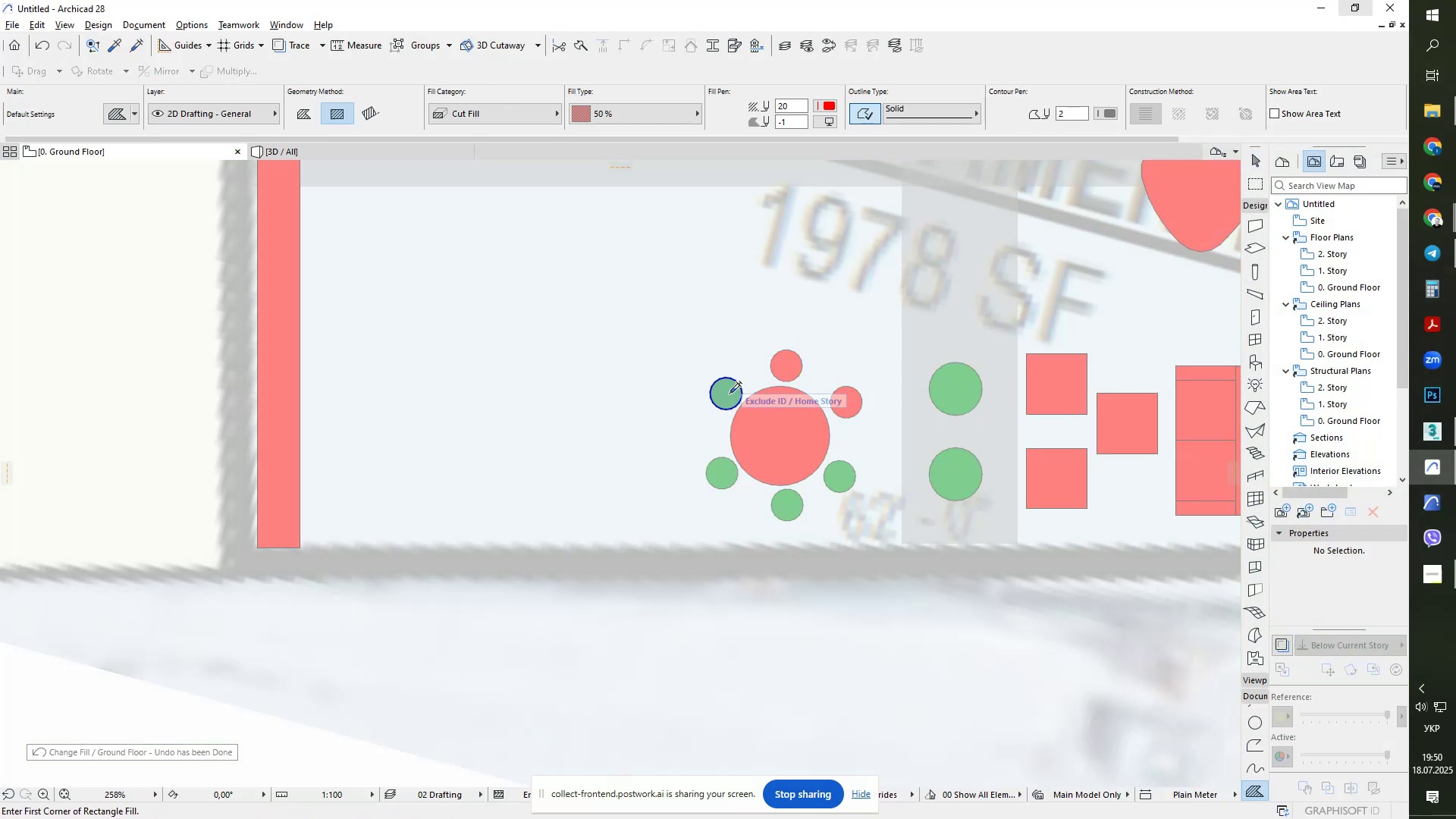 
left_click([730, 391])
 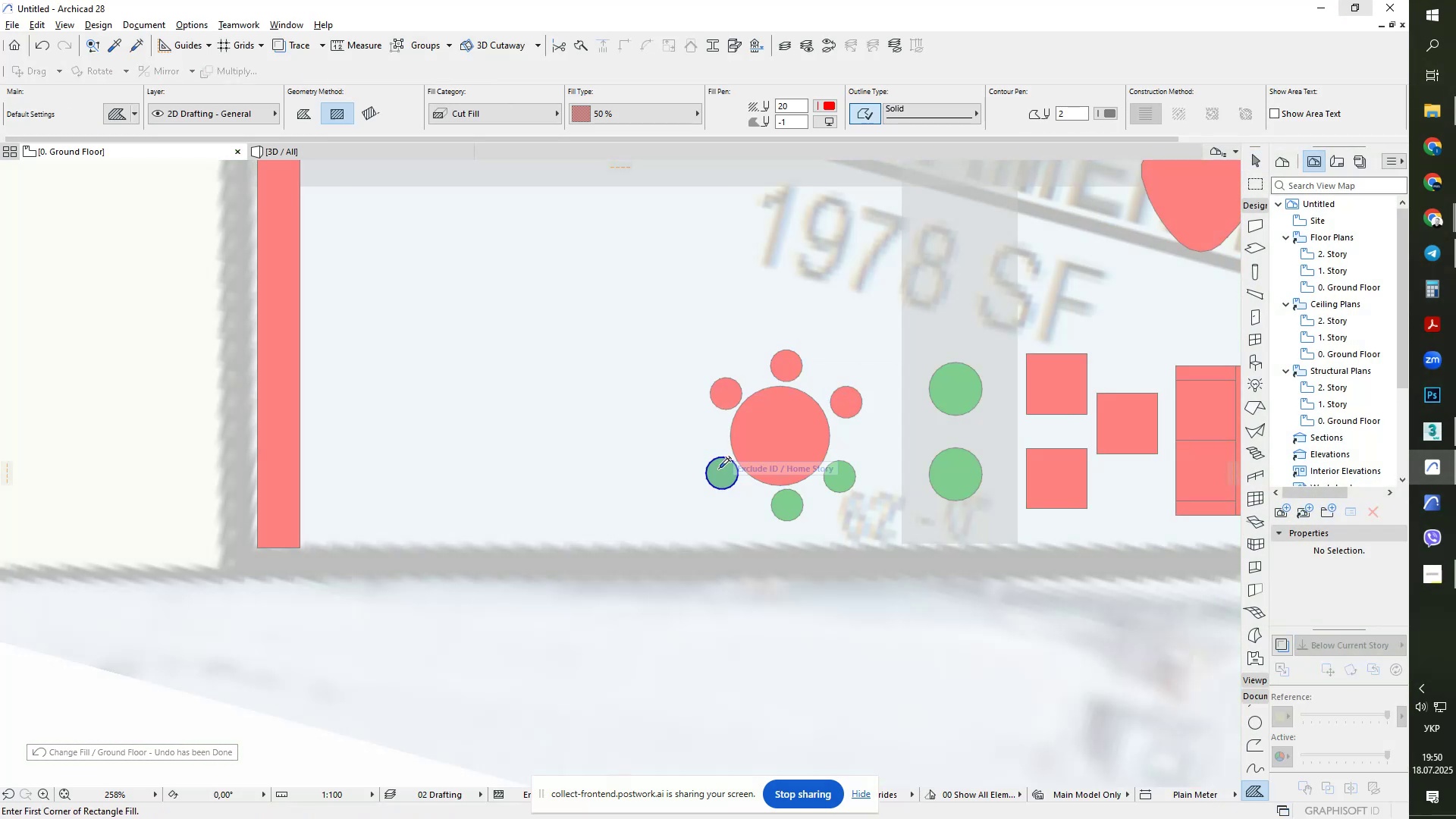 
double_click([719, 469])
 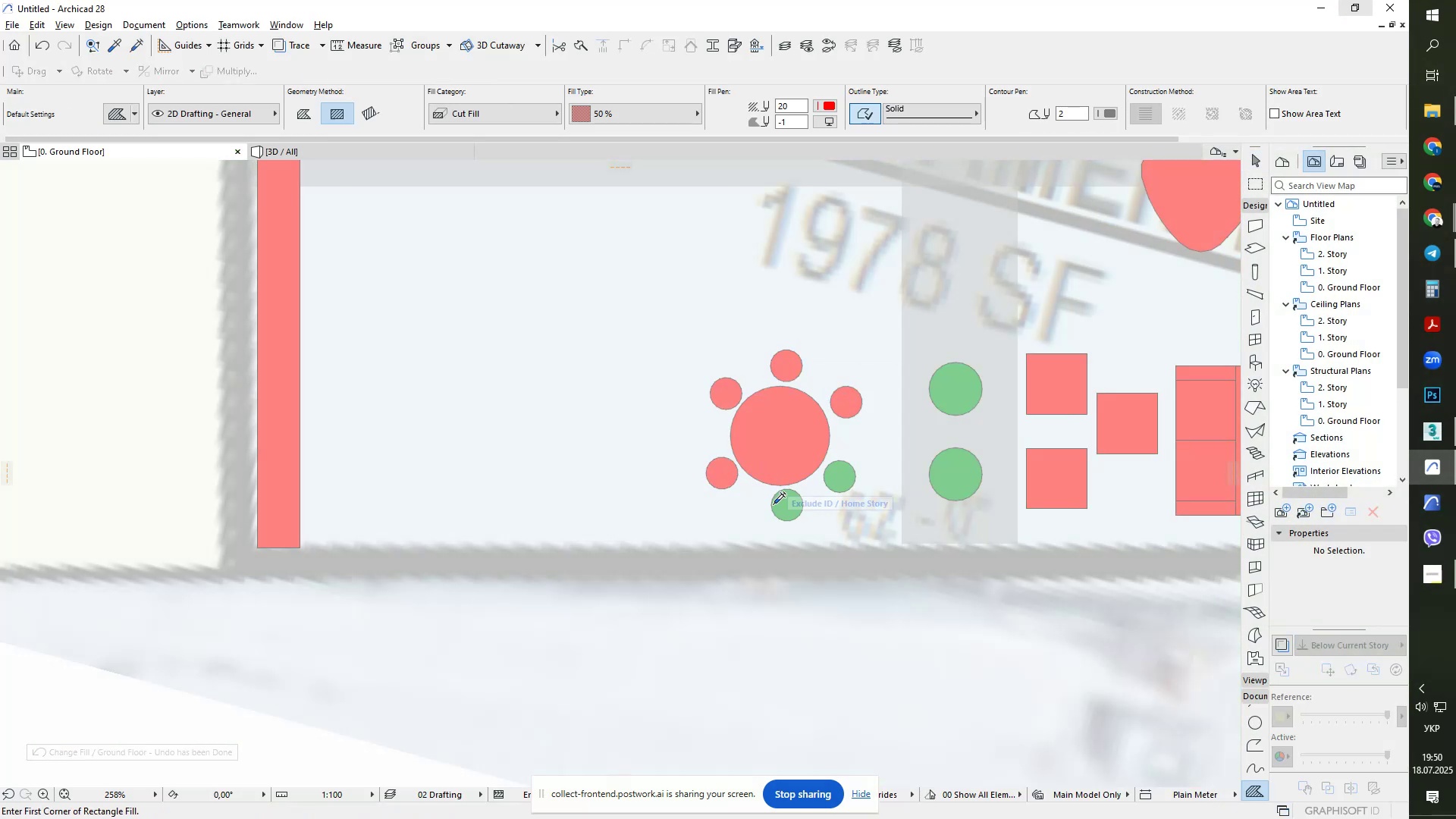 
hold_key(key=ControlLeft, duration=0.47)
triple_click([780, 505])
 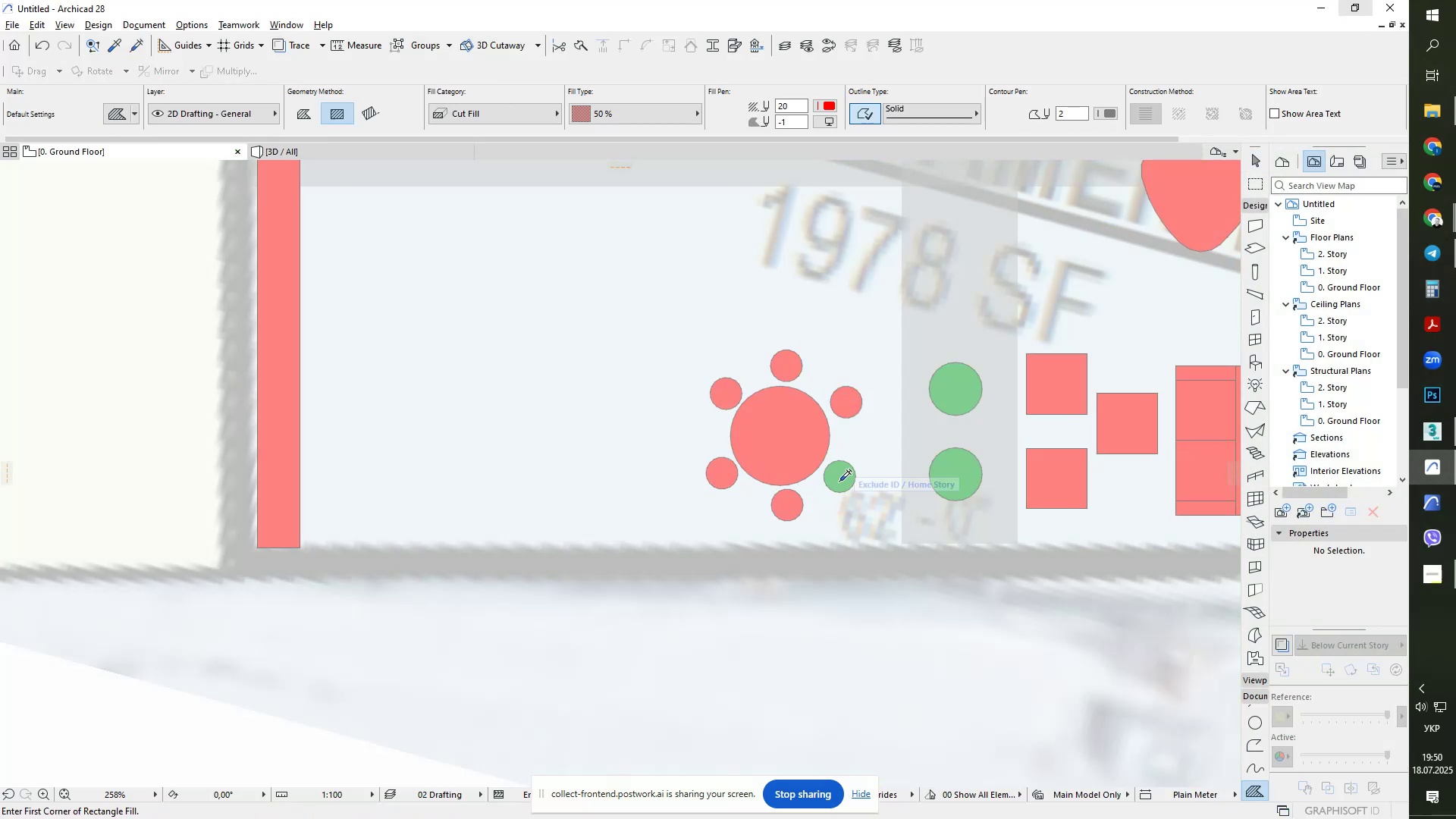 
triple_click([839, 481])
 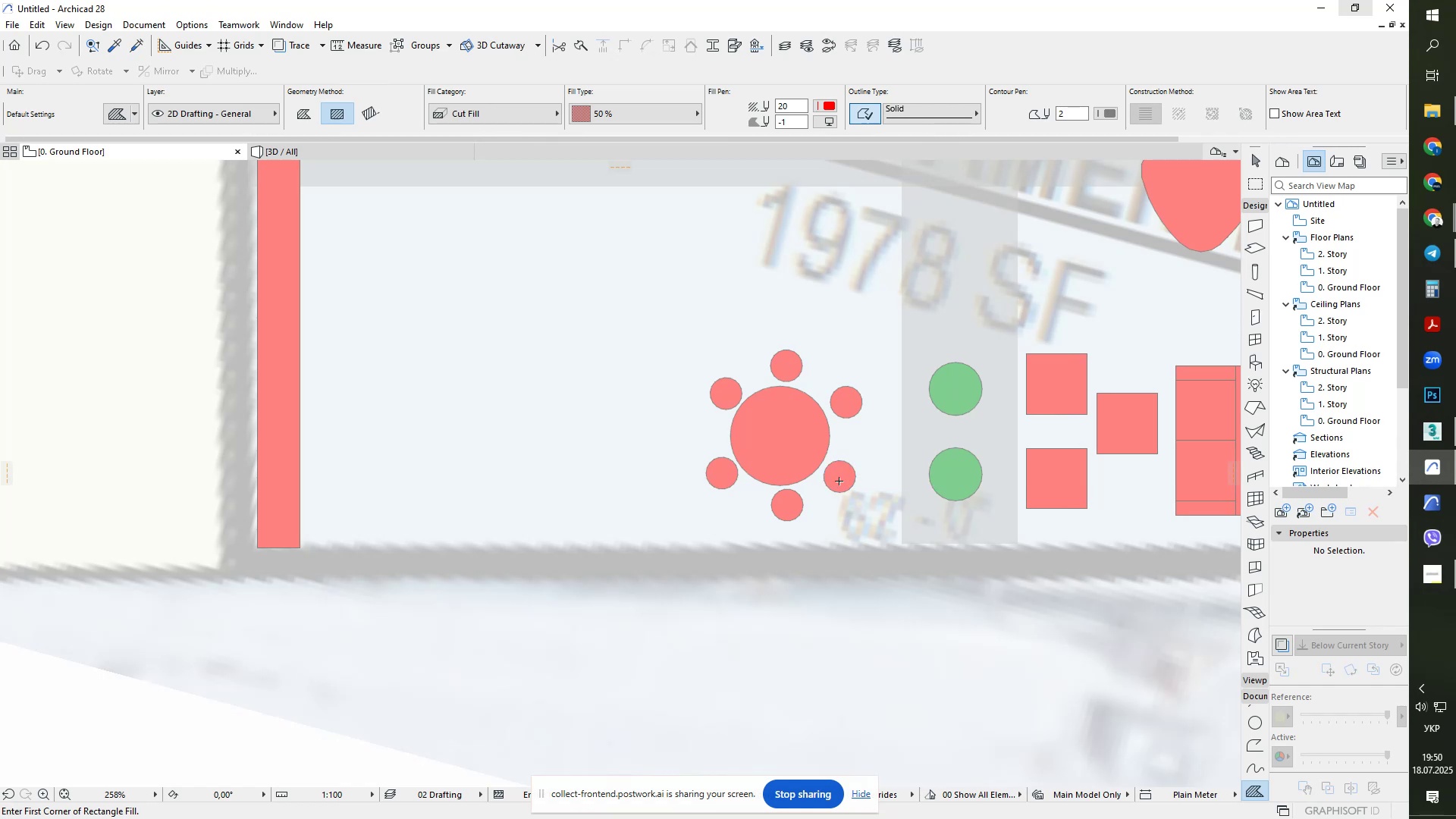 
key(Escape)
 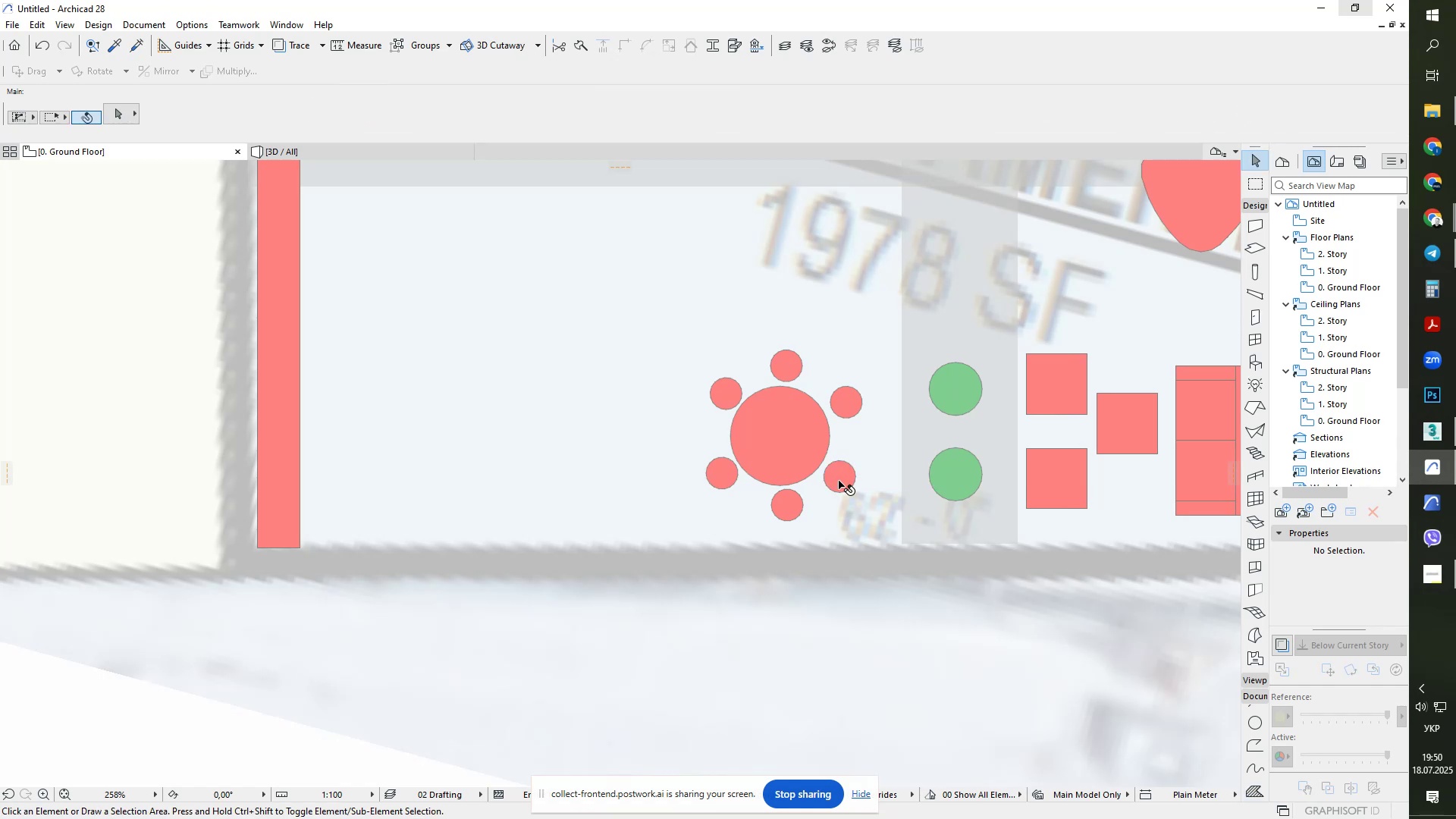 
key(Escape)
 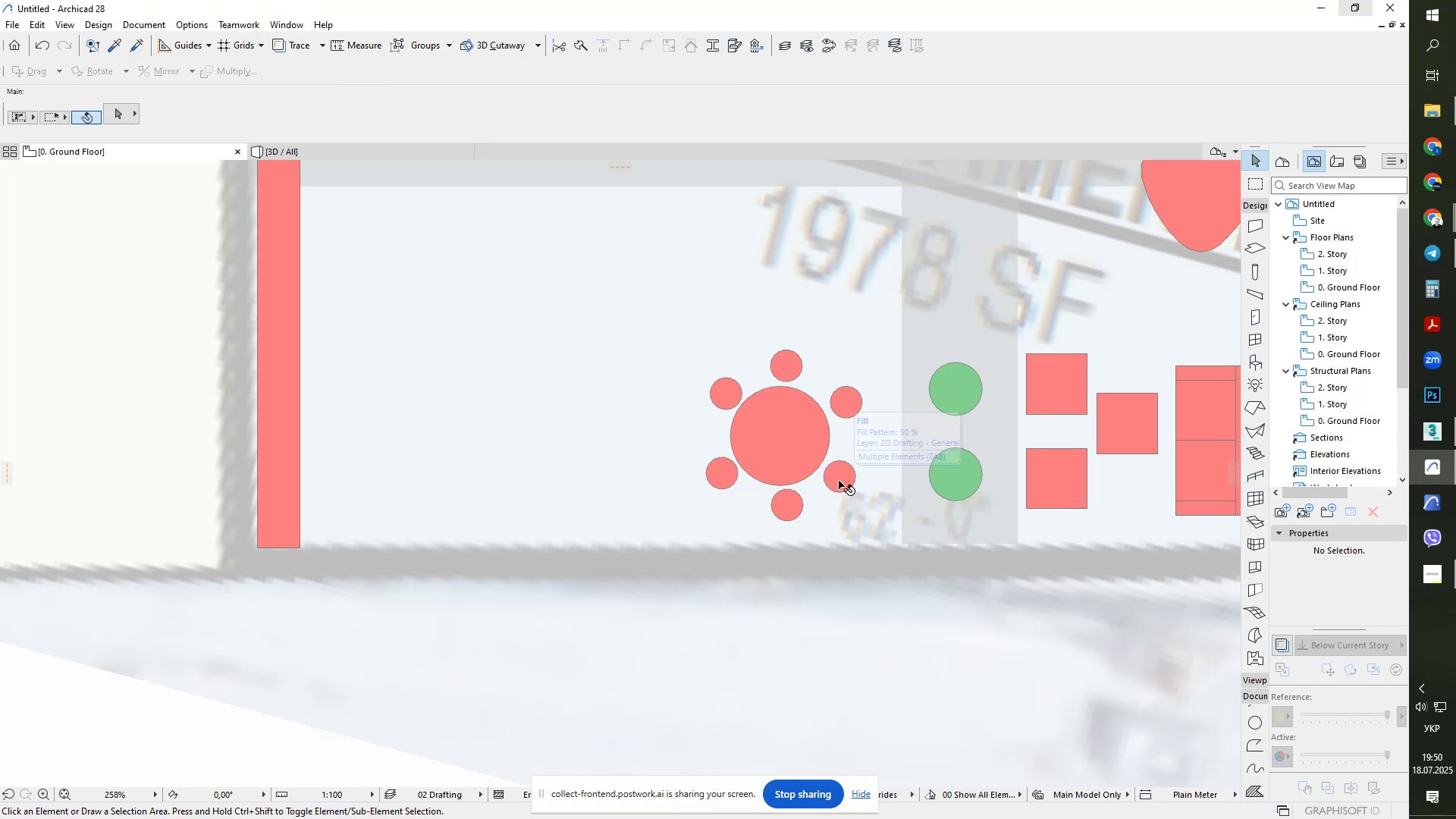 
scroll: coordinate [839, 488], scroll_direction: down, amount: 1.0
 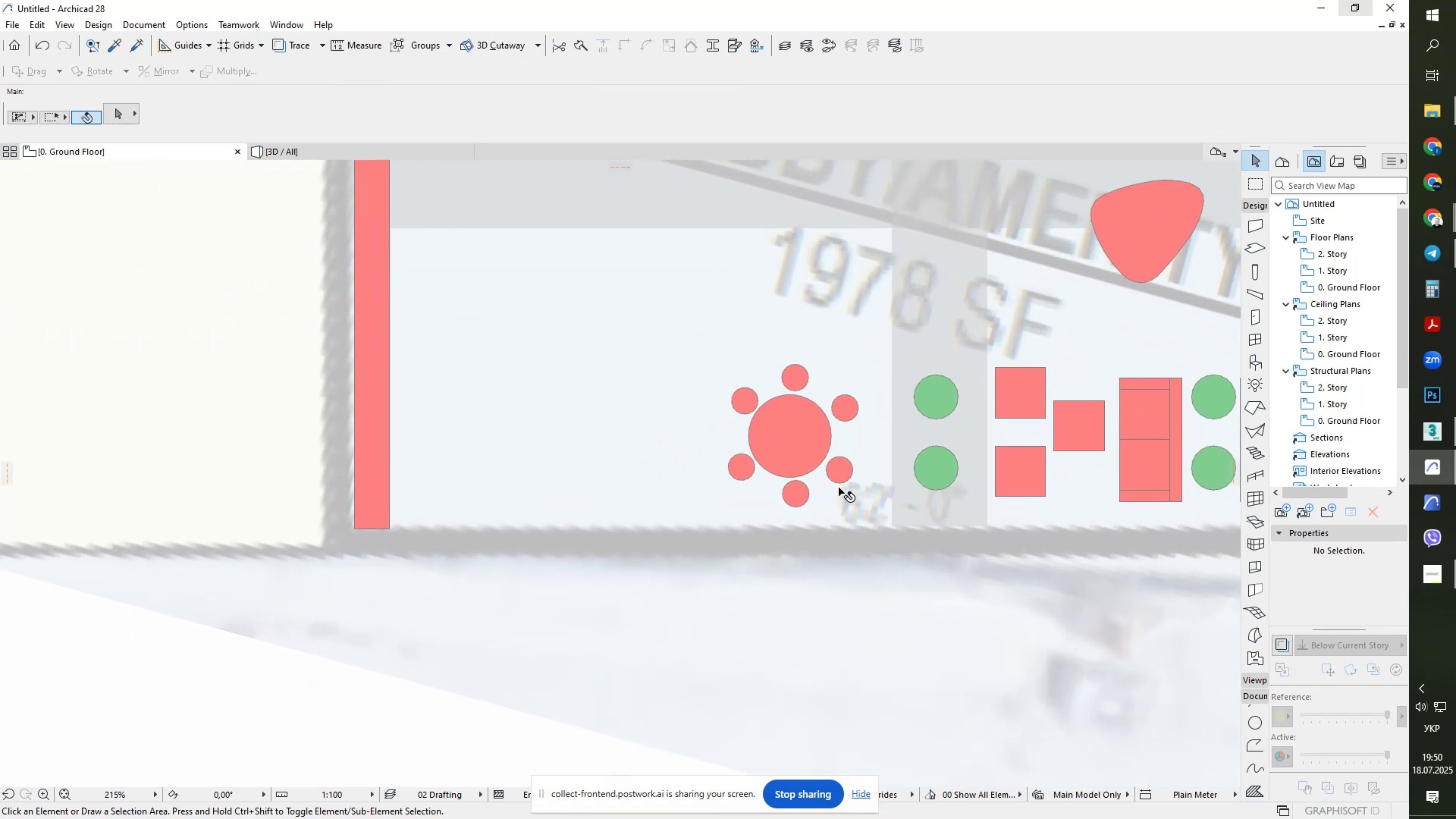 
key(Escape)
 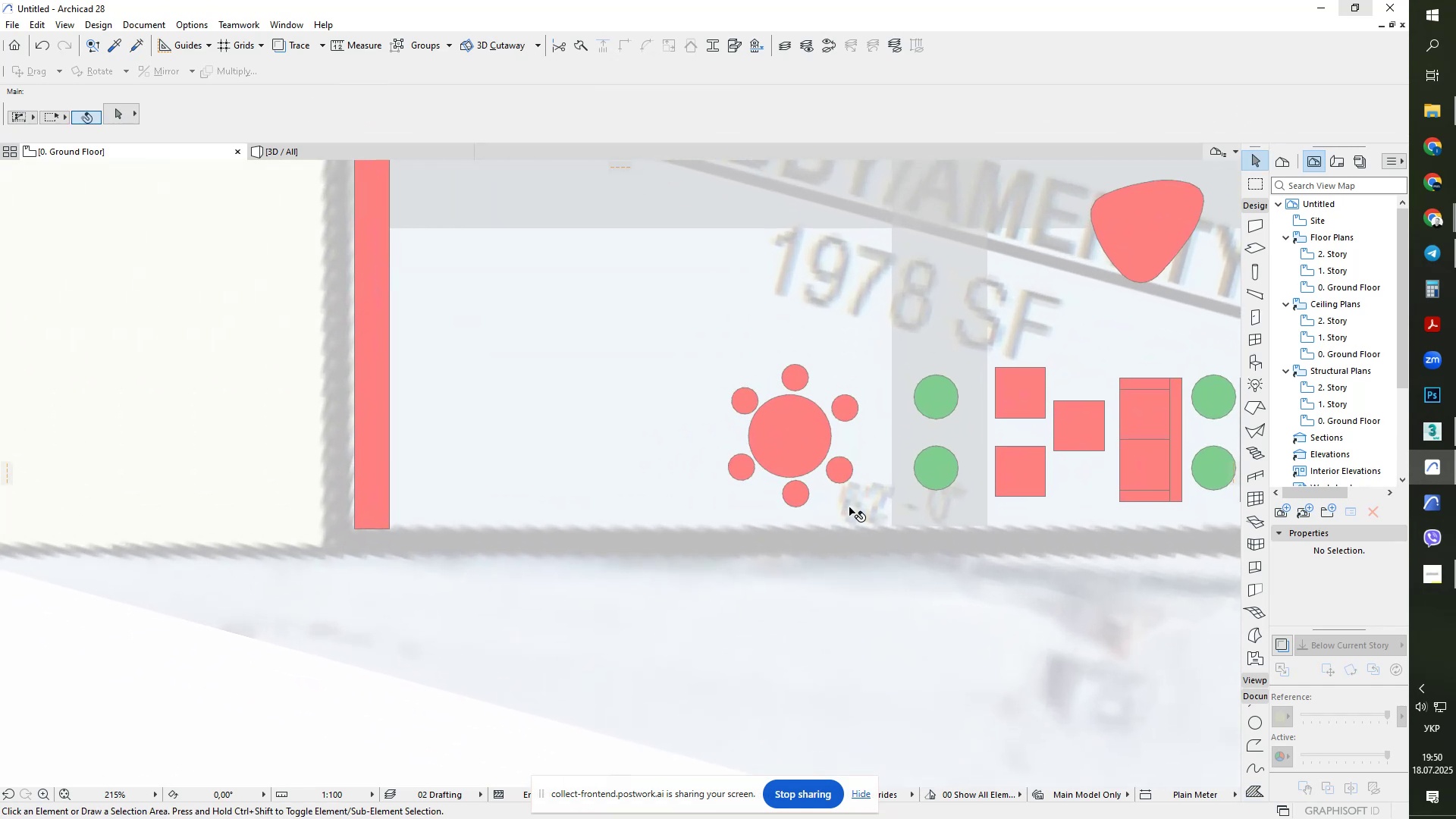 
key(Space)
 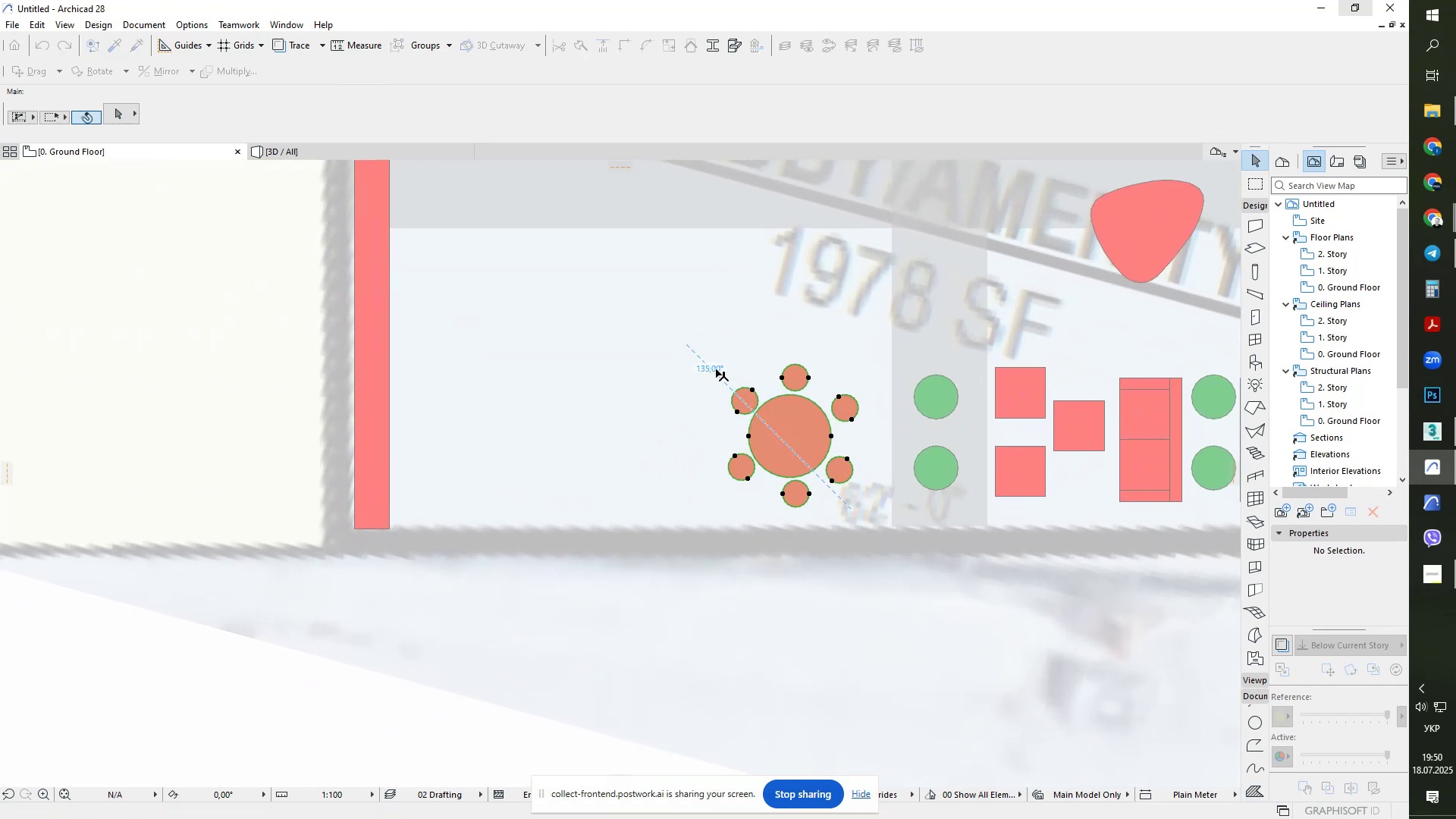 
key(Control+ControlLeft)
 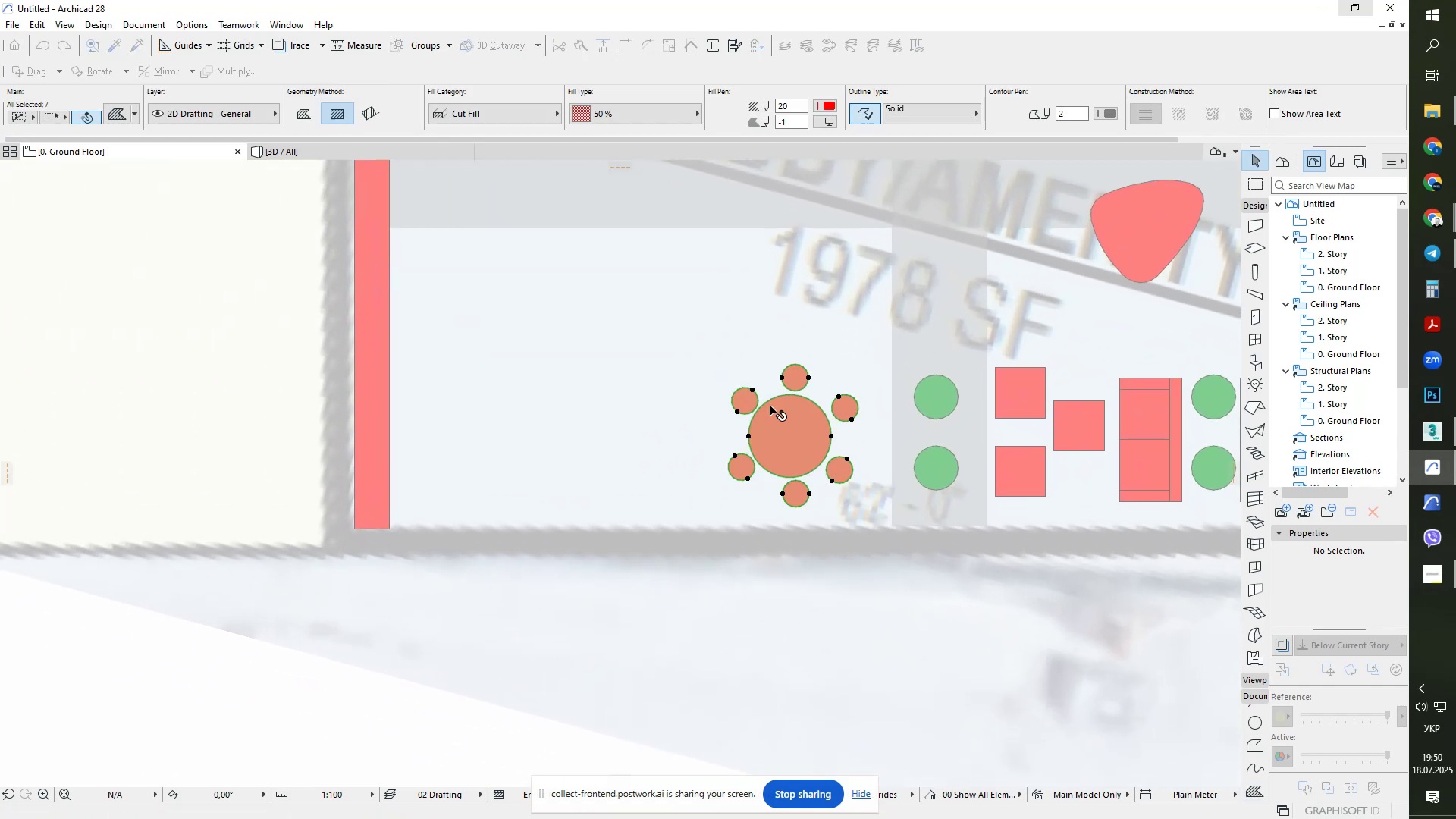 
key(Control+D)
 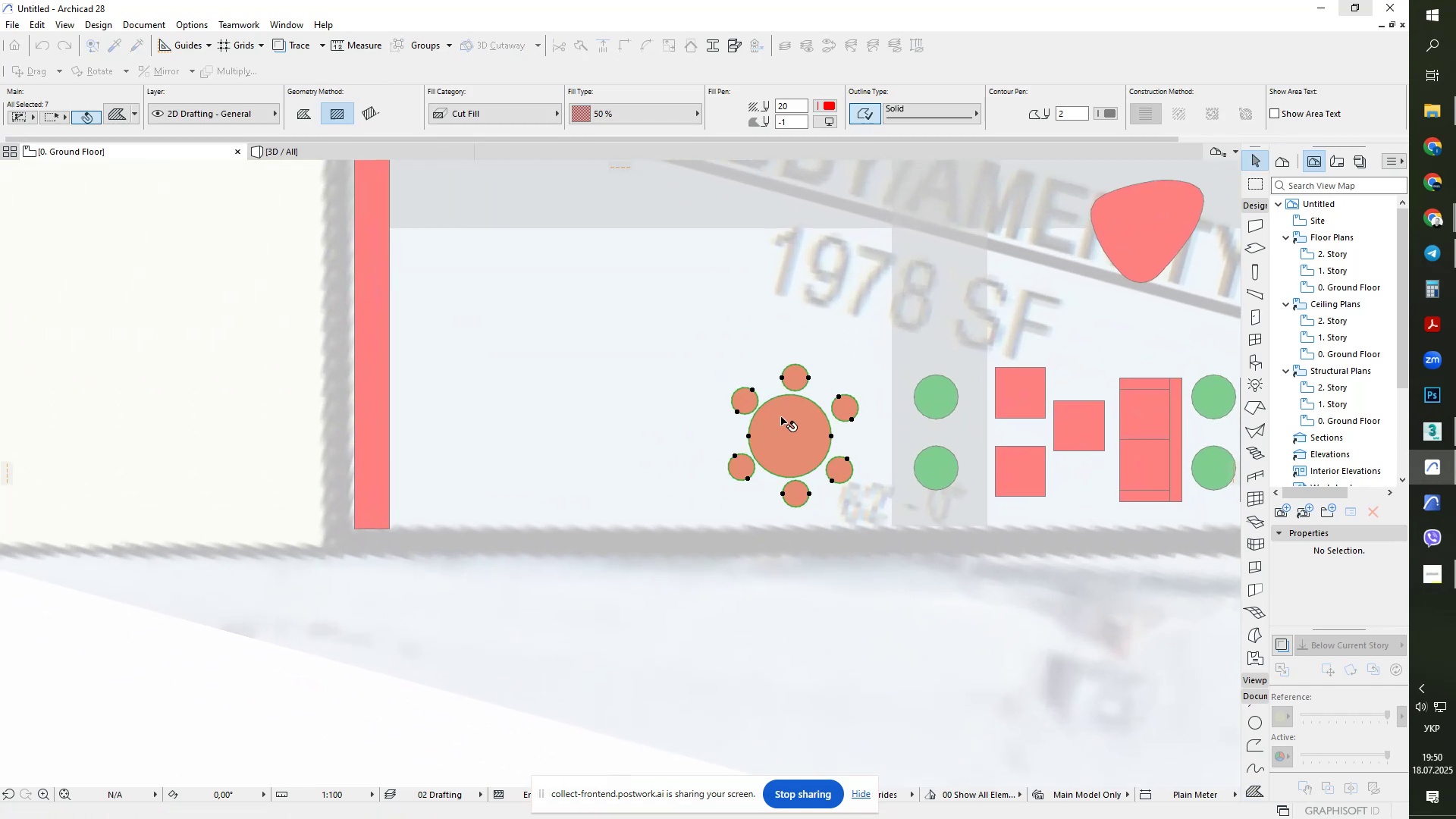 
key(Alt+AltLeft)
 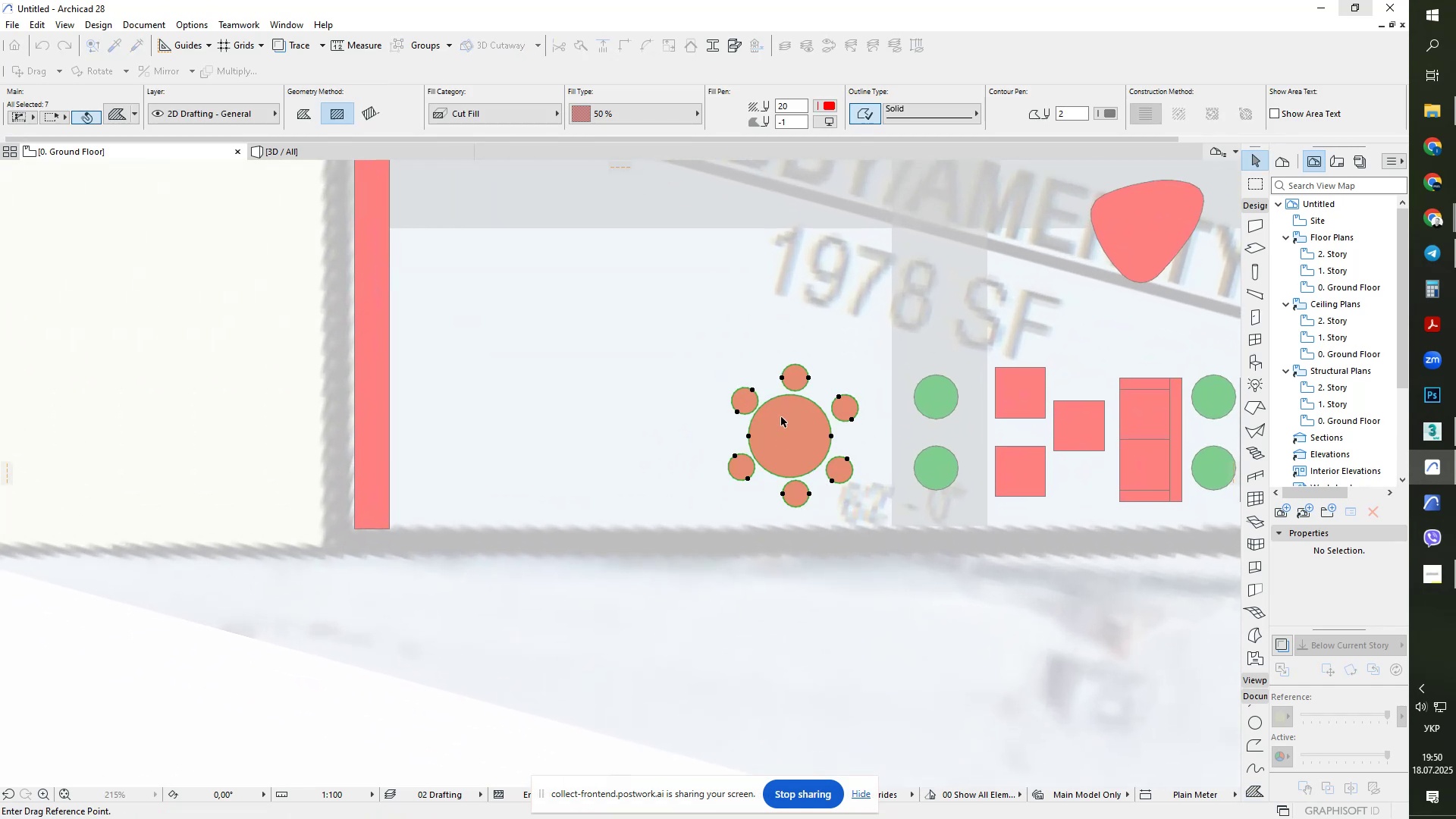 
key(Alt+Control+ControlLeft)
 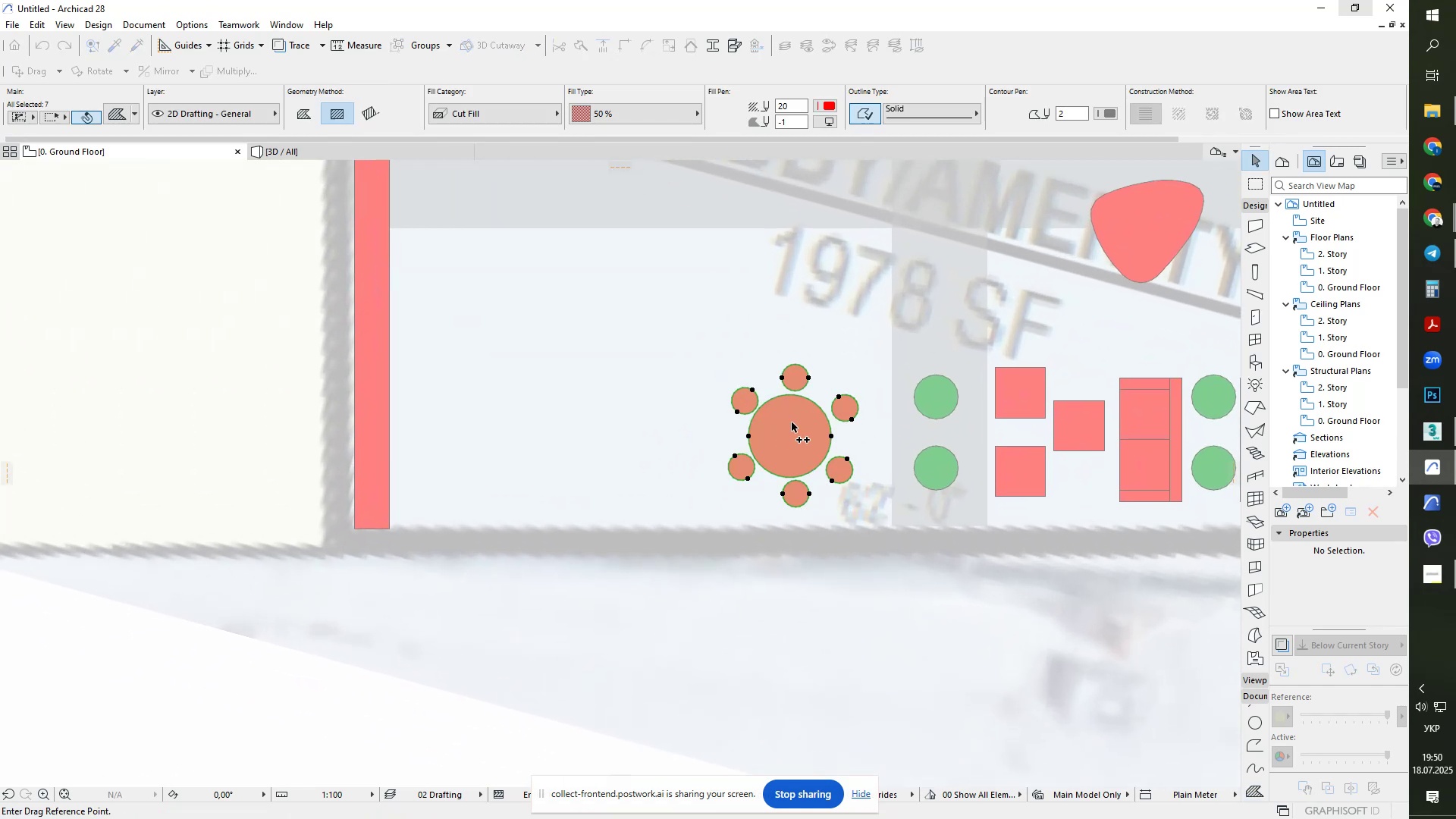 
left_click([792, 422])
 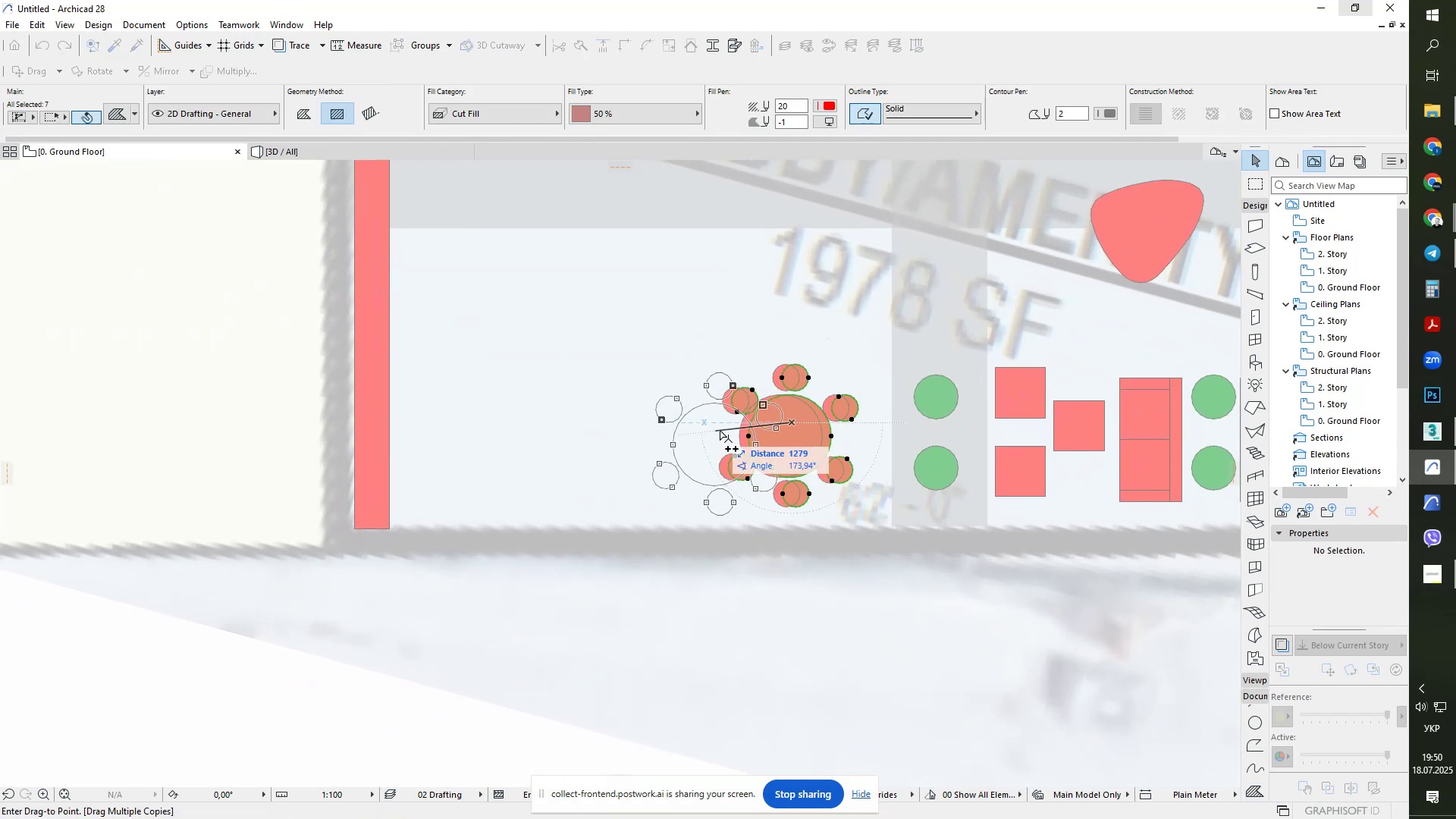 
key(Escape)
 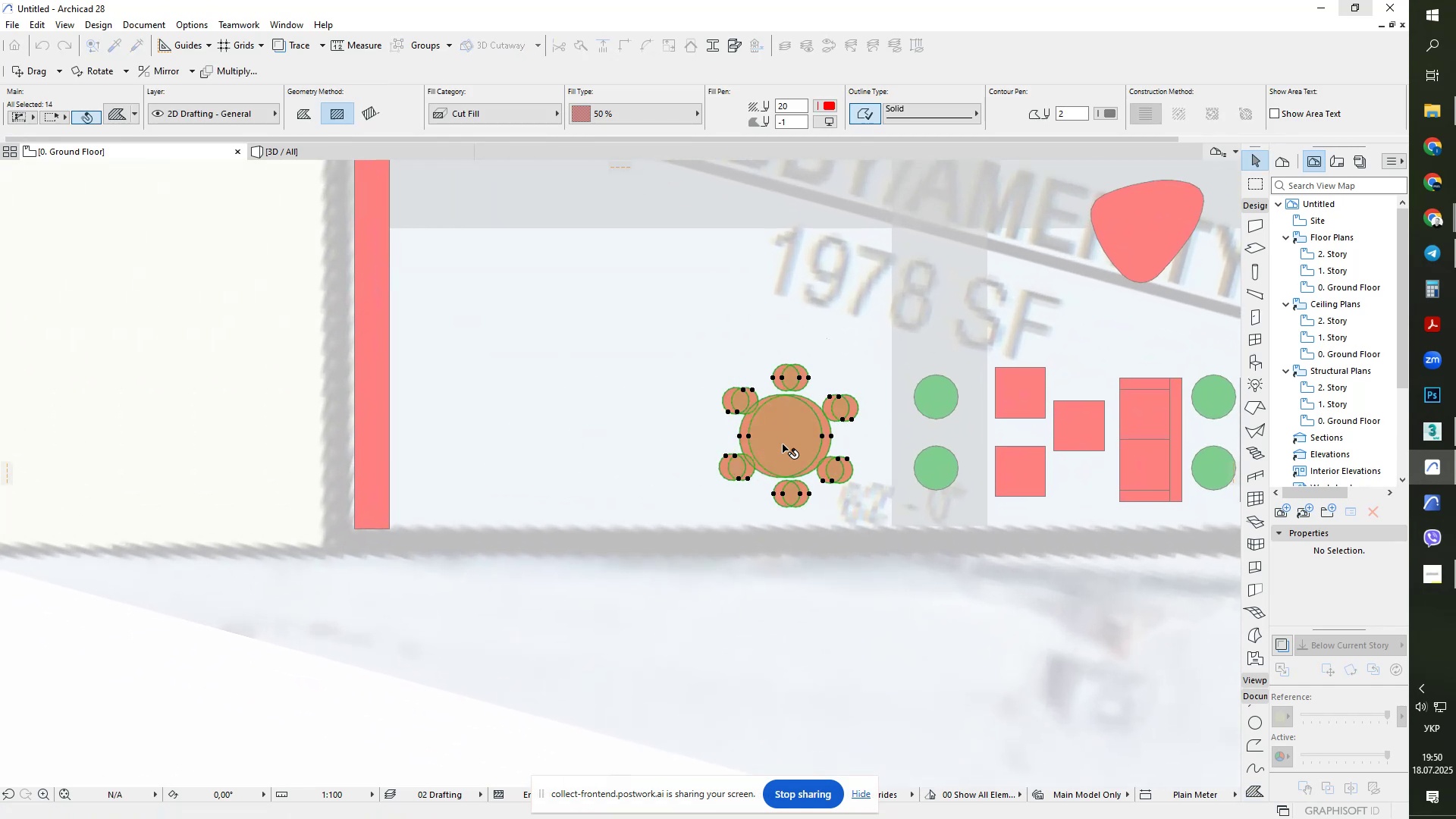 
key(Control+ControlLeft)
 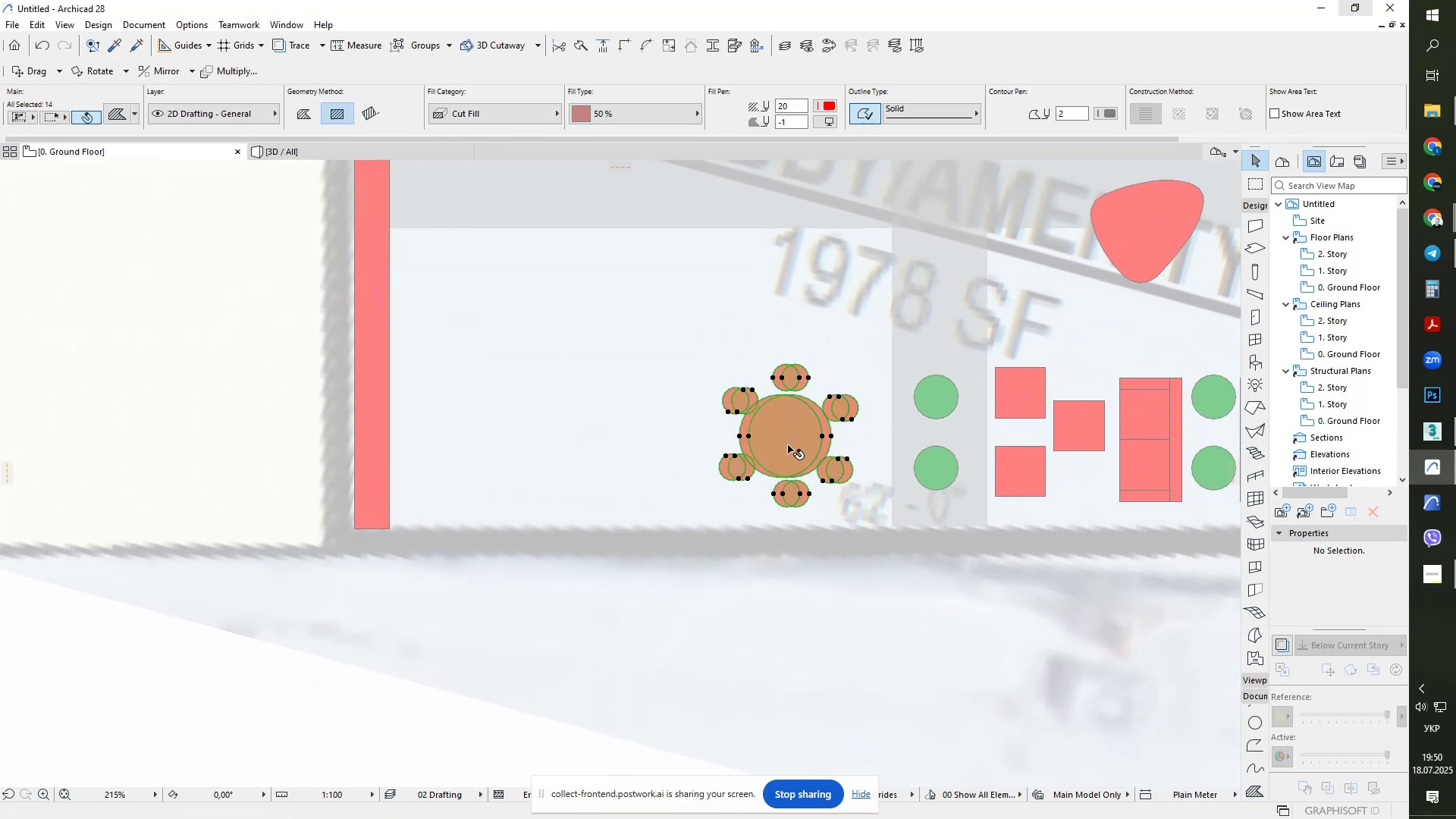 
key(Control+Z)
 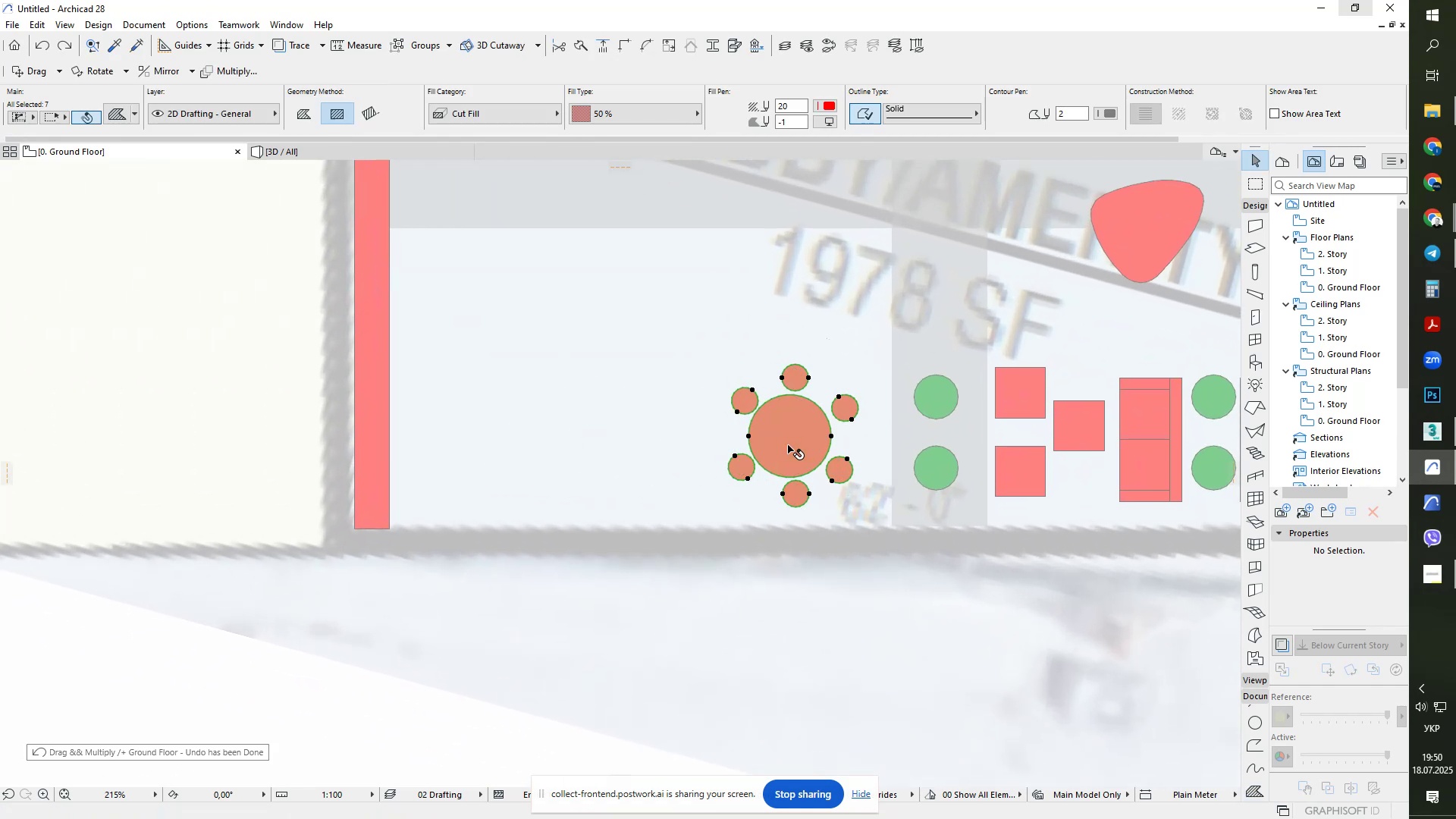 
key(Control+ControlLeft)
 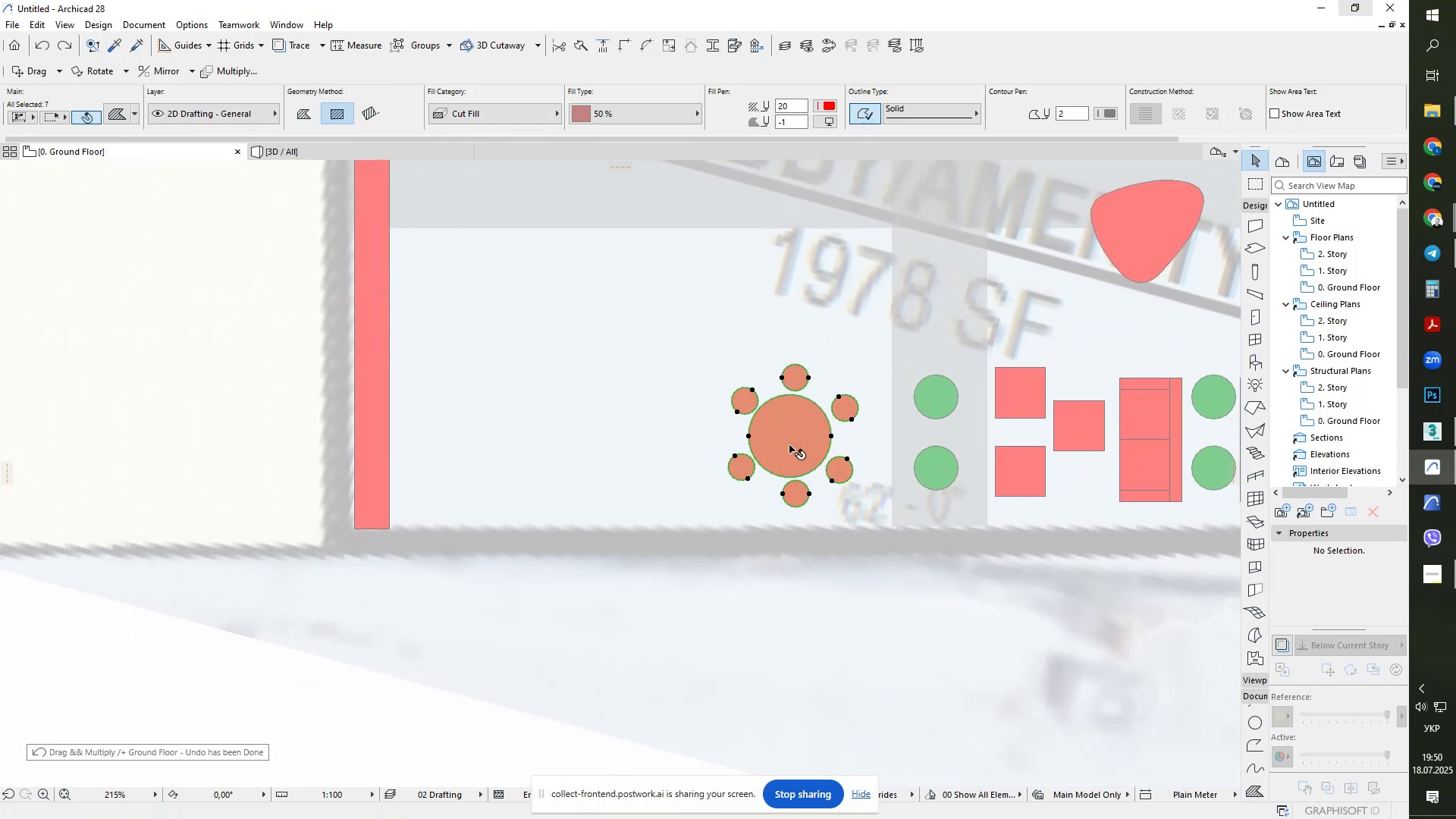 
key(Control+D)
 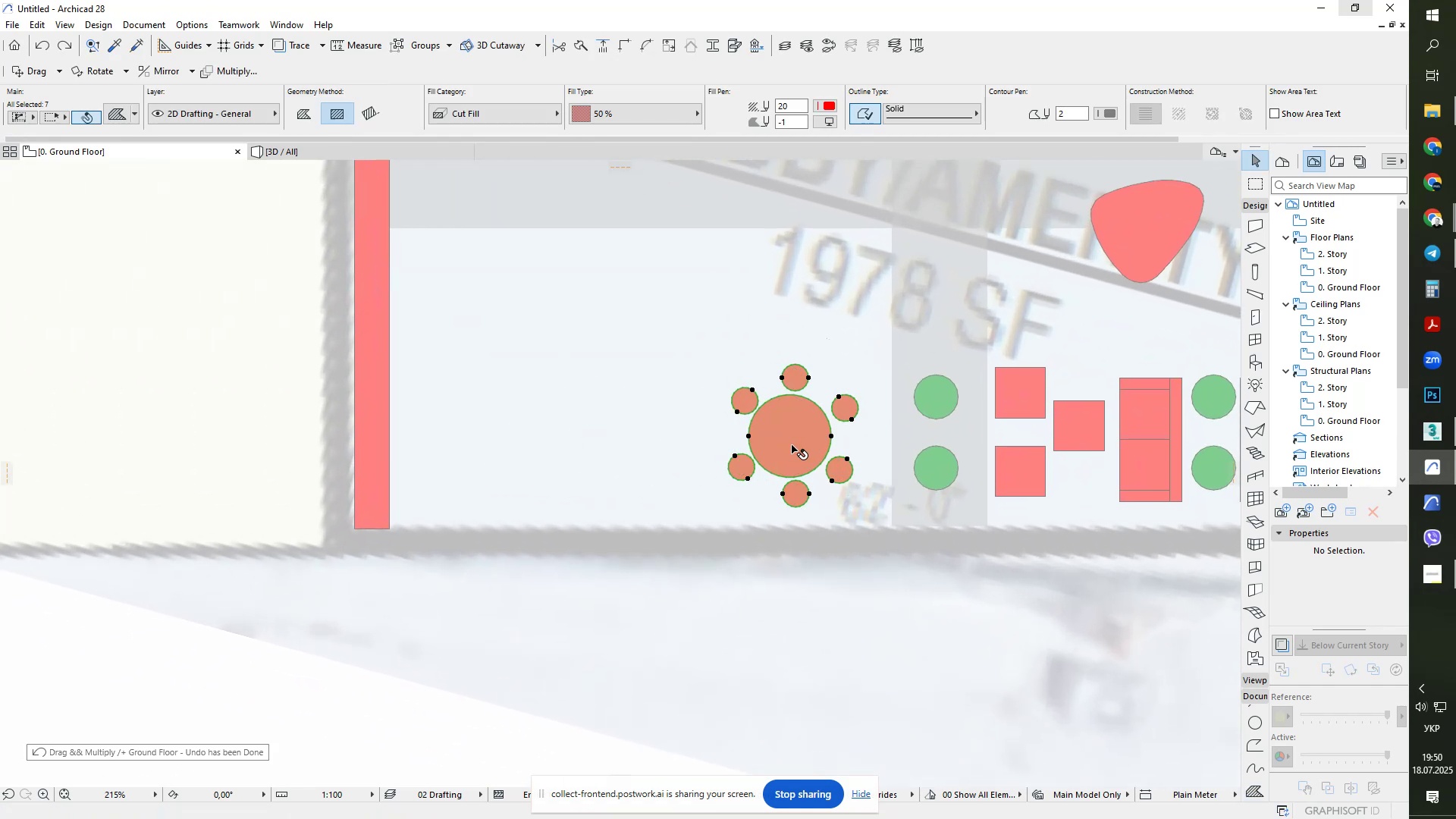 
key(Alt+AltLeft)
 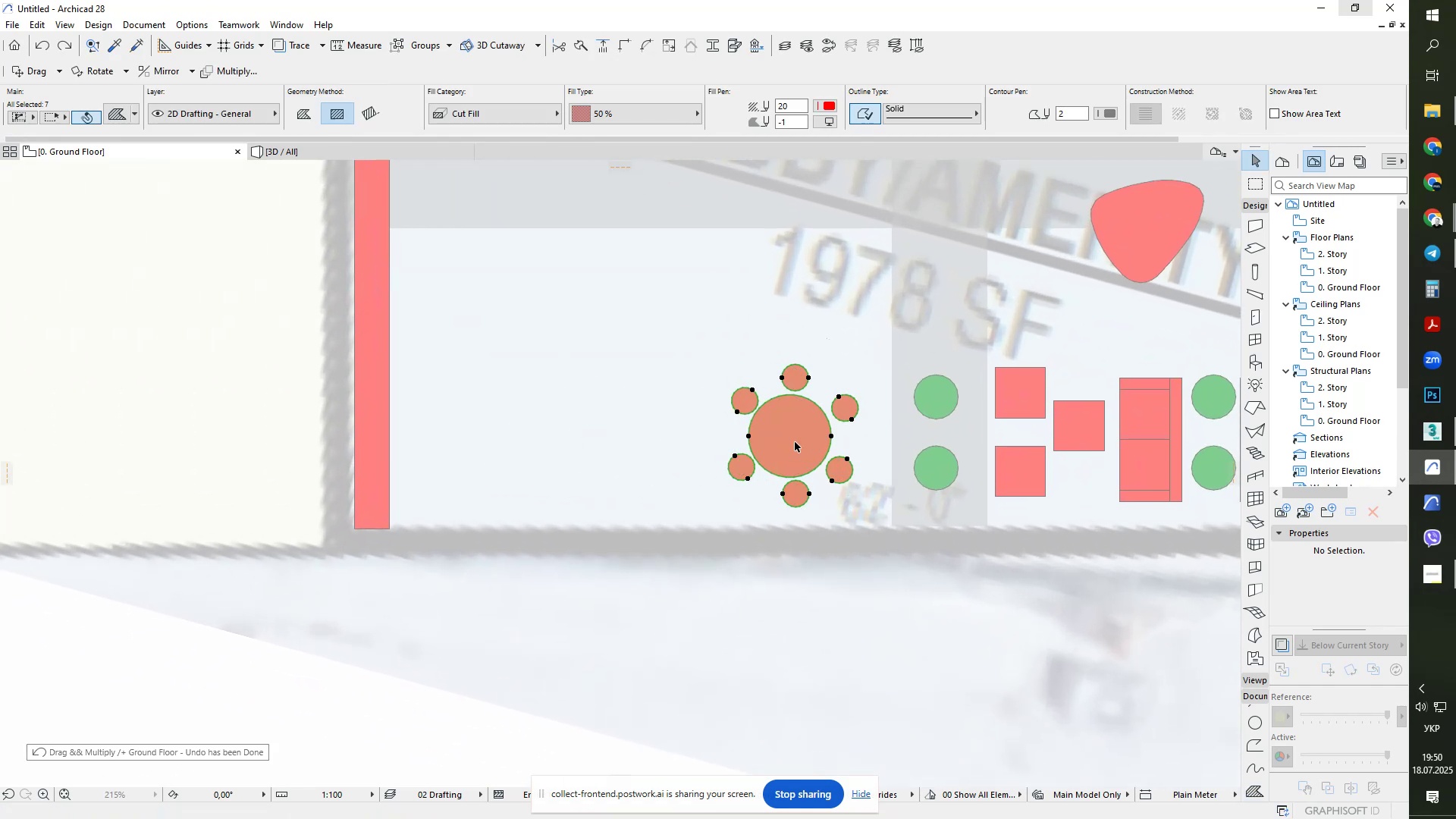 
key(Alt+Control+ControlLeft)
 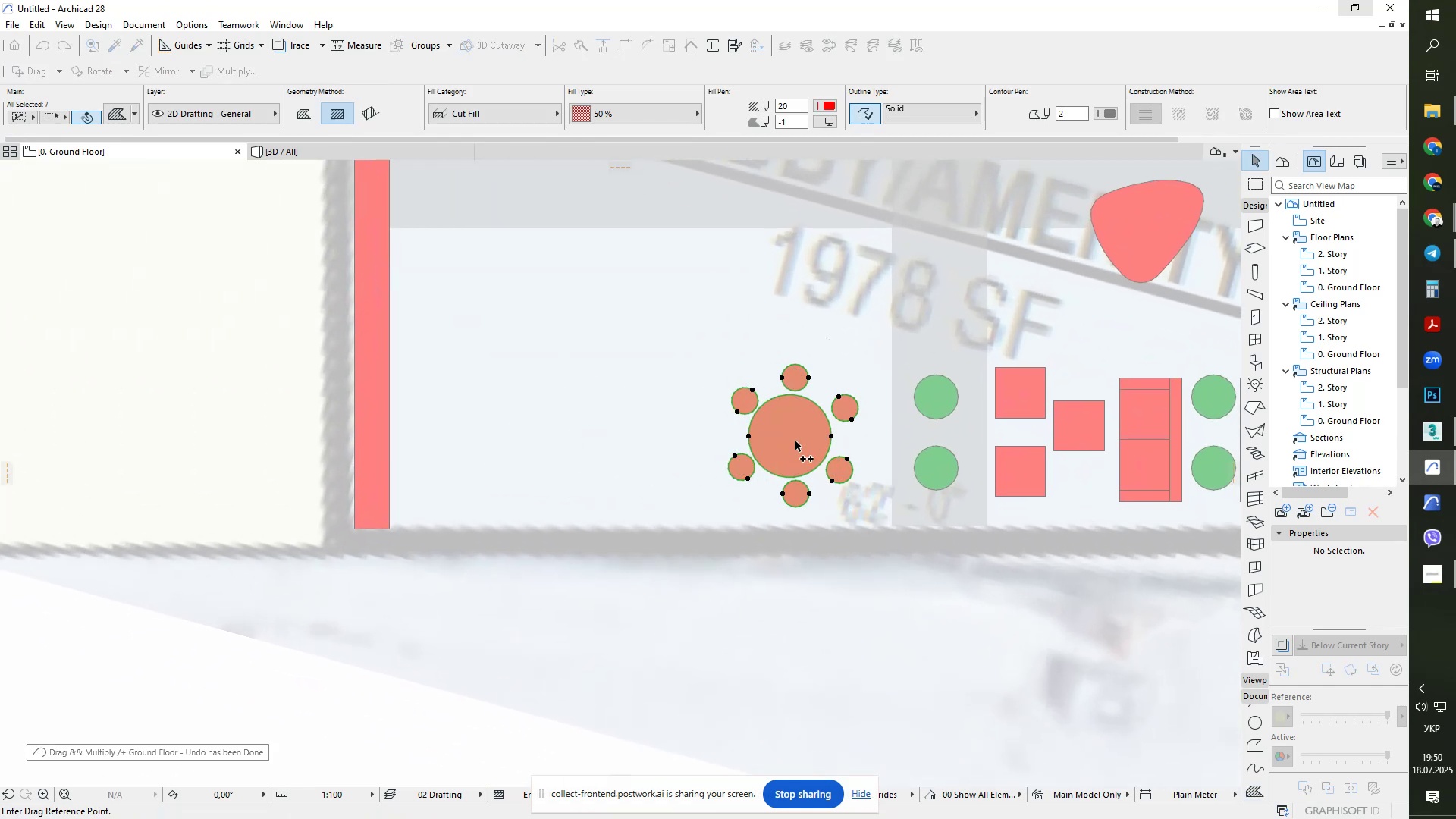 
key(Control+ControlLeft)
 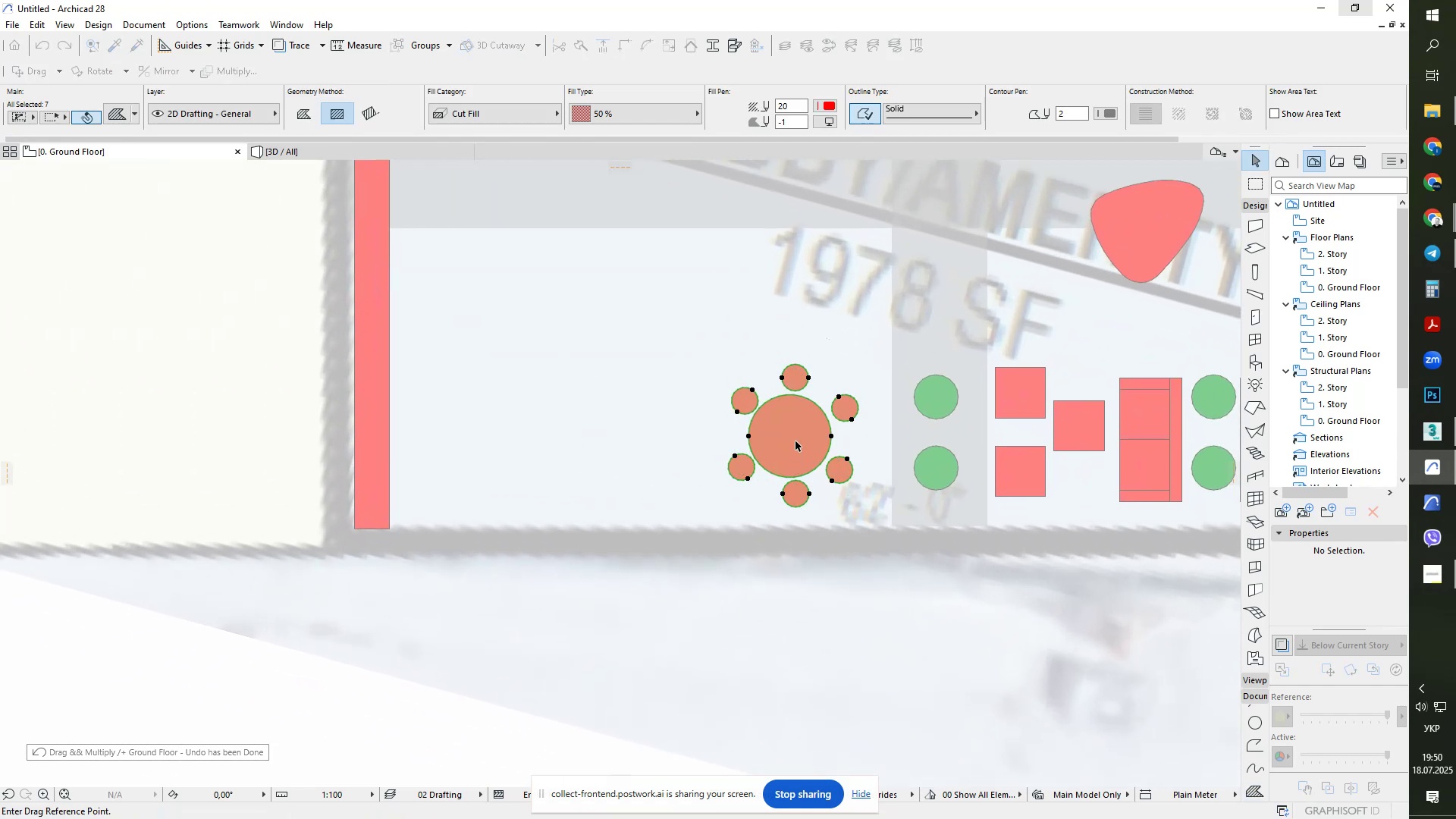 
key(Control+ControlLeft)
 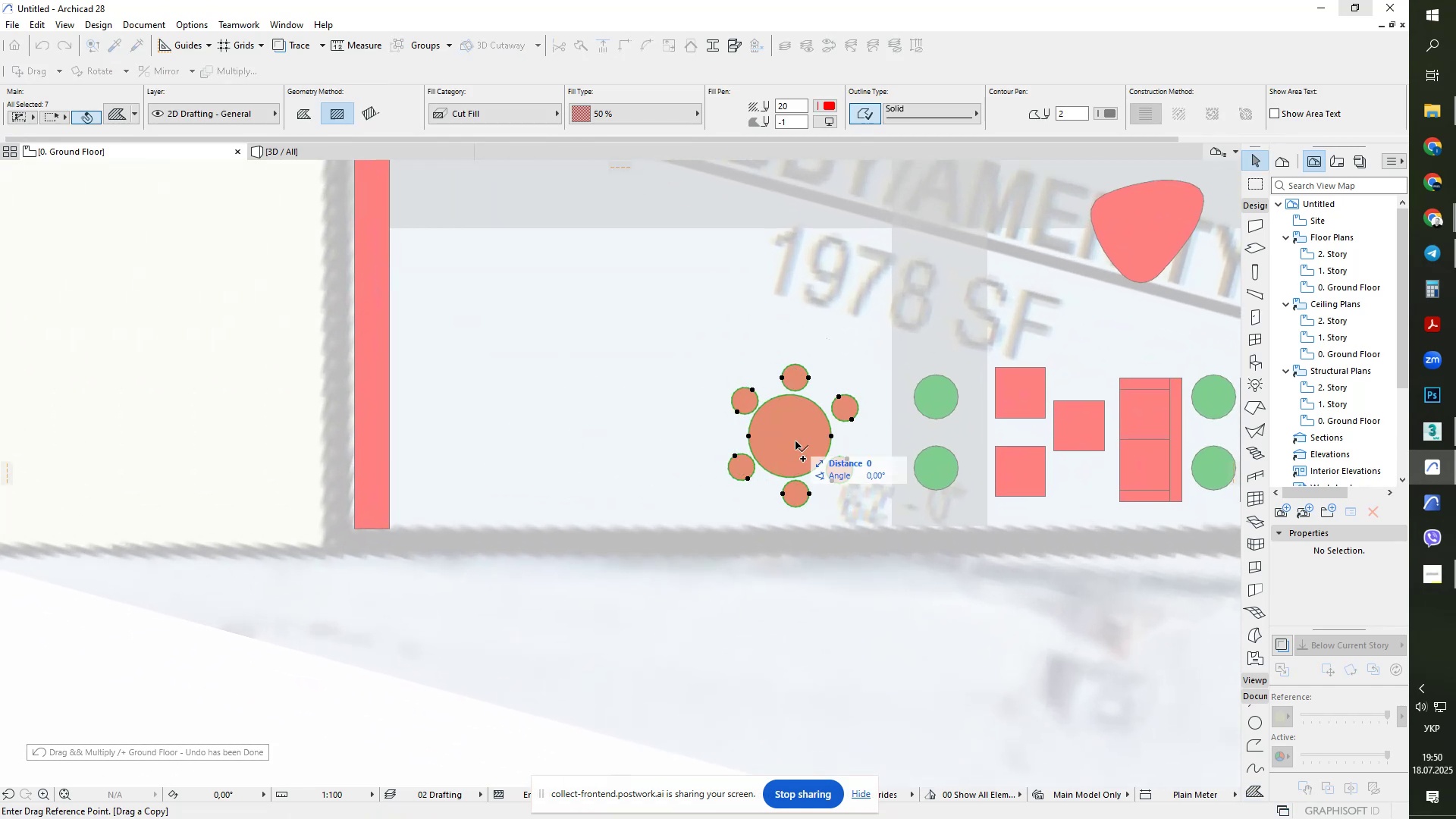 
hold_key(key=ShiftLeft, duration=0.96)
left_click([535, 449])
 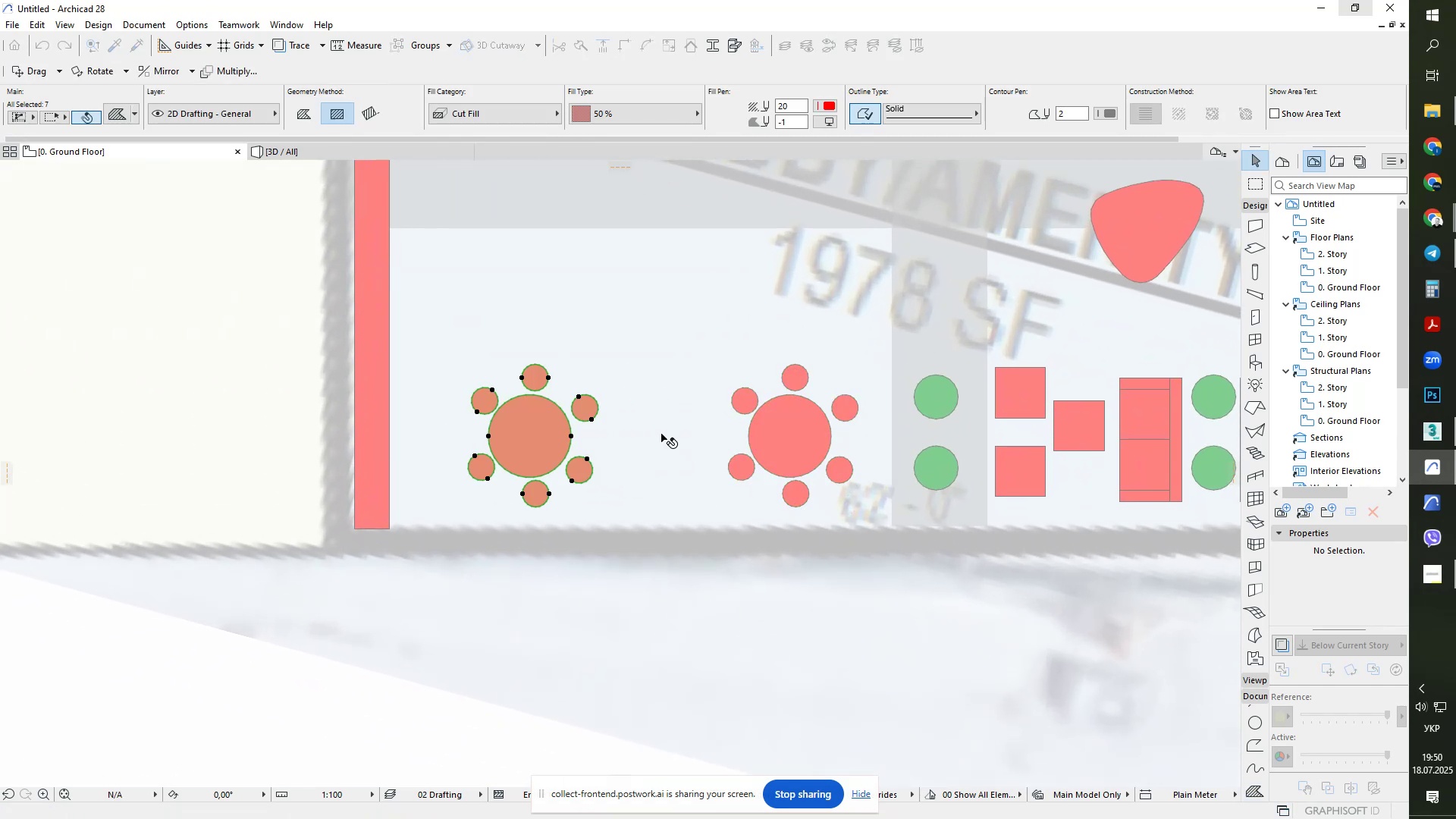 
key(Escape)
 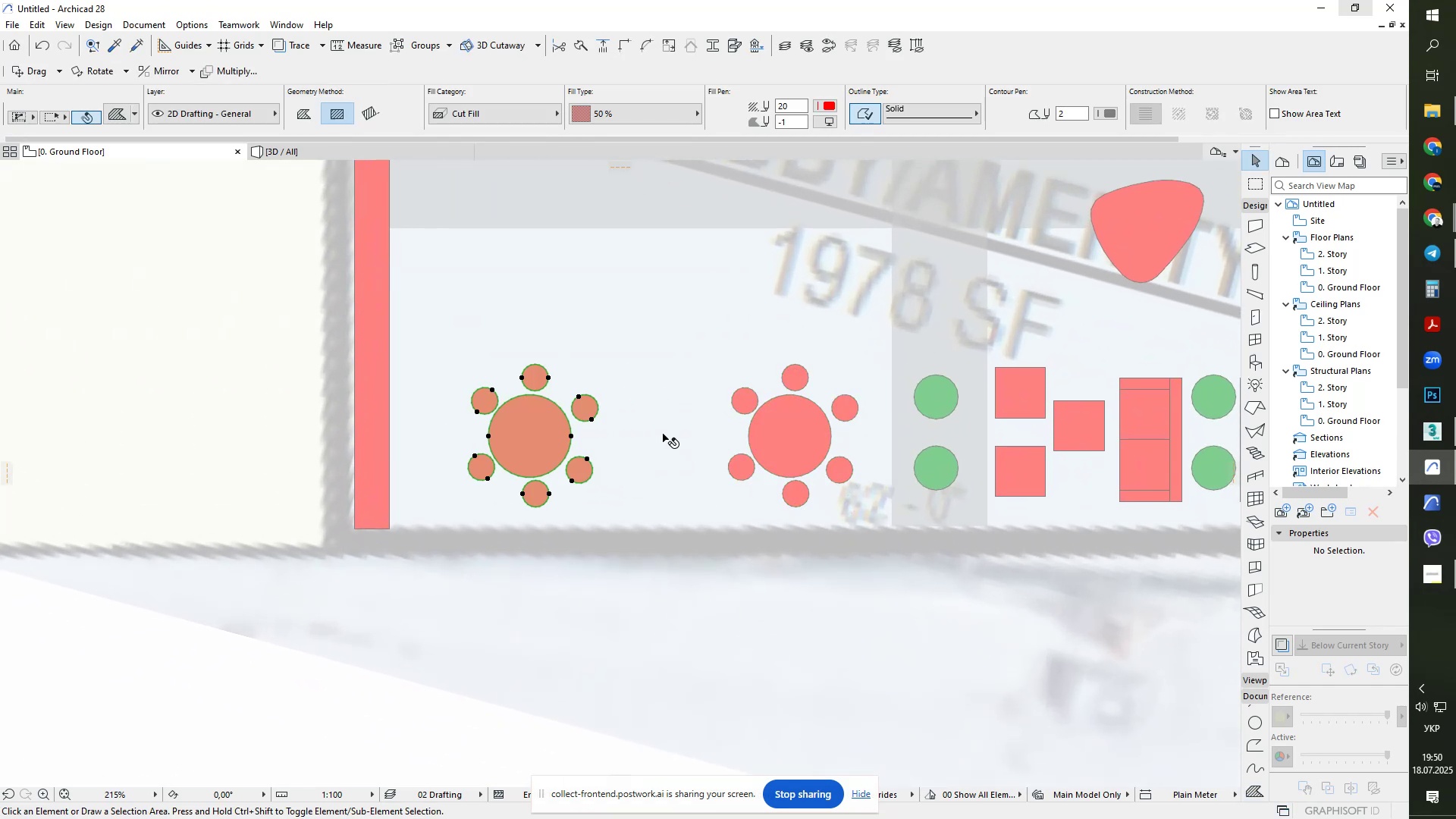 
key(Escape)
 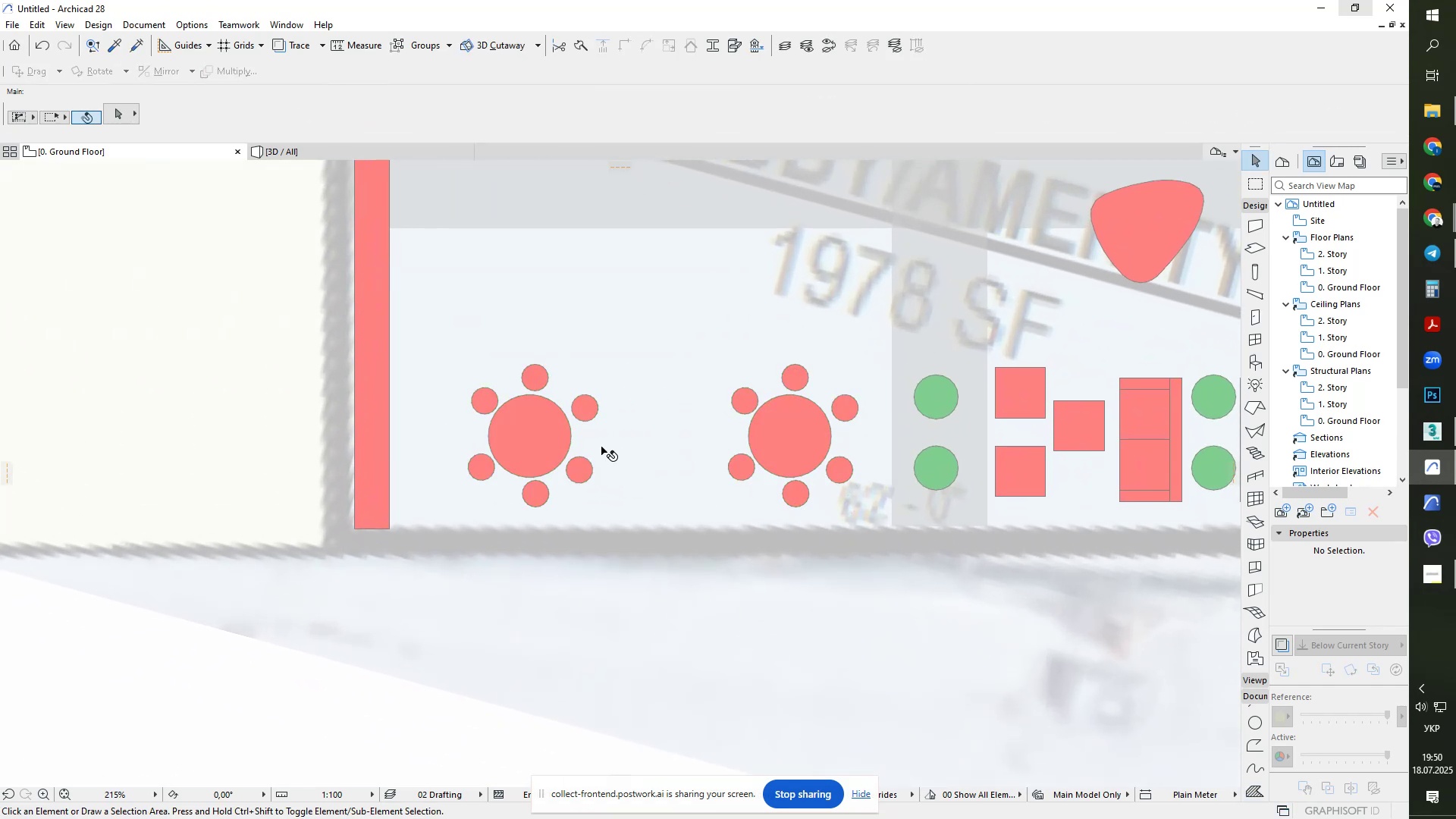 
scroll: coordinate [605, 497], scroll_direction: up, amount: 1.0
 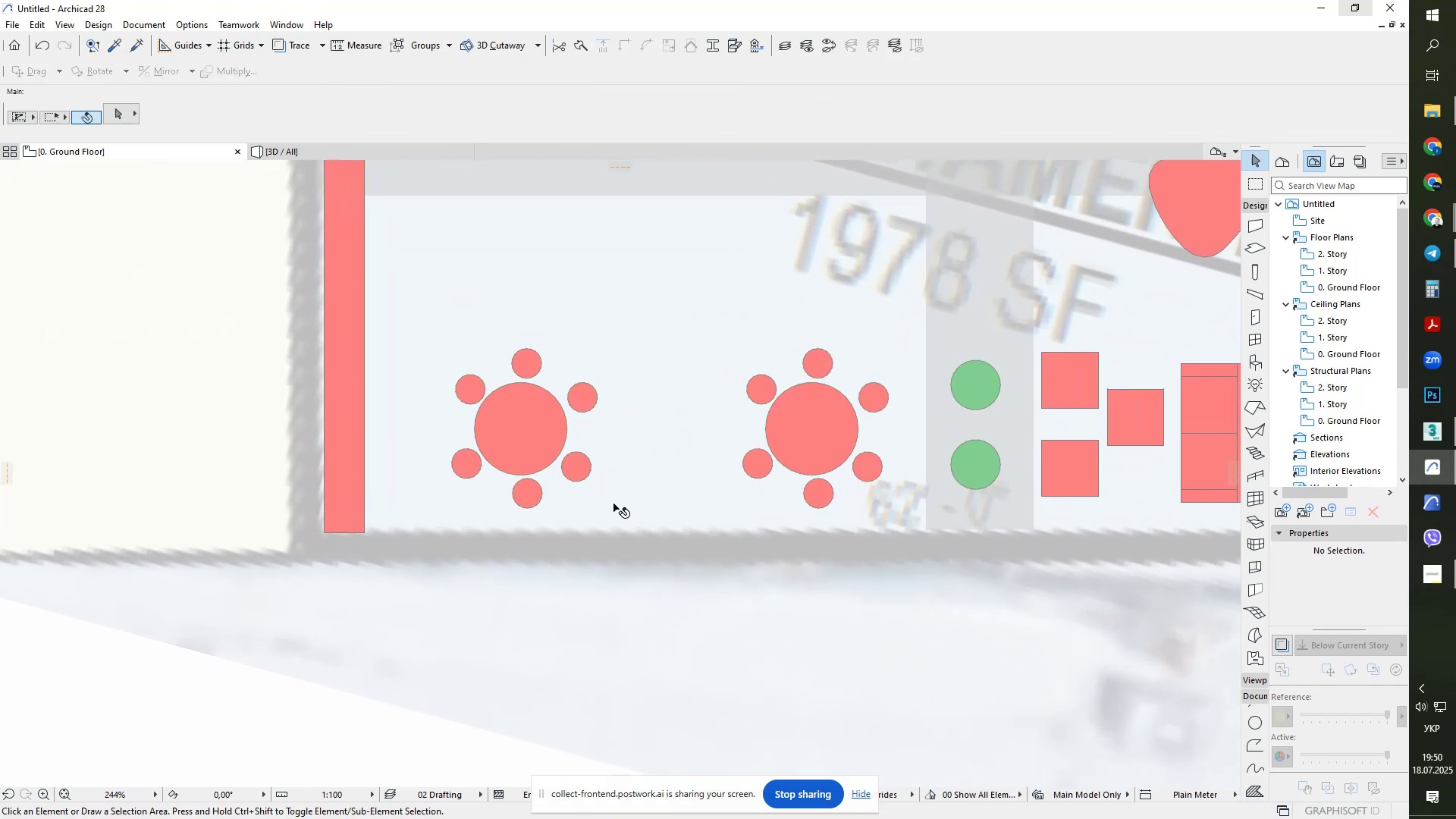 
key(Escape)
 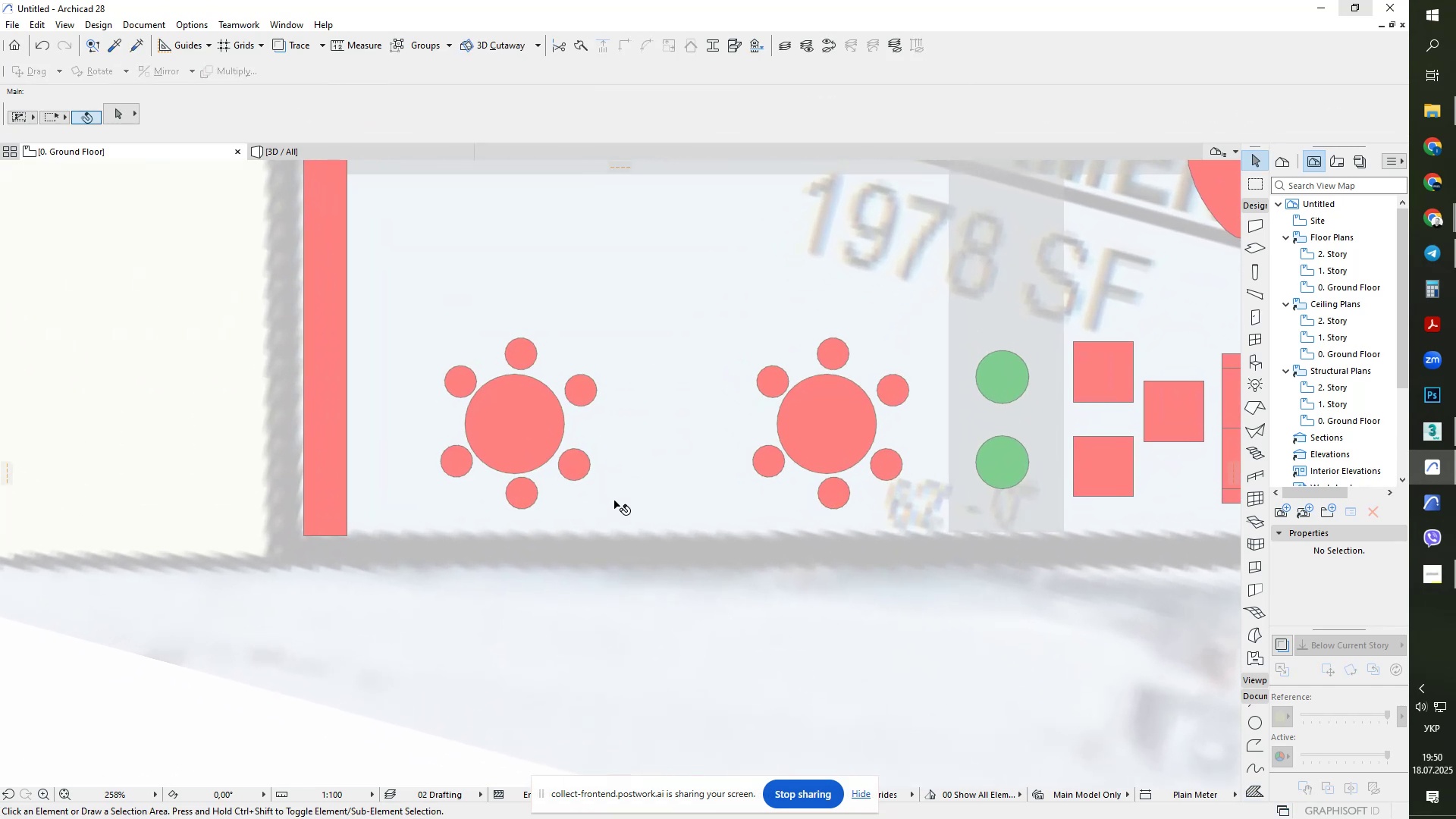 
scroll: coordinate [614, 500], scroll_direction: down, amount: 6.0
 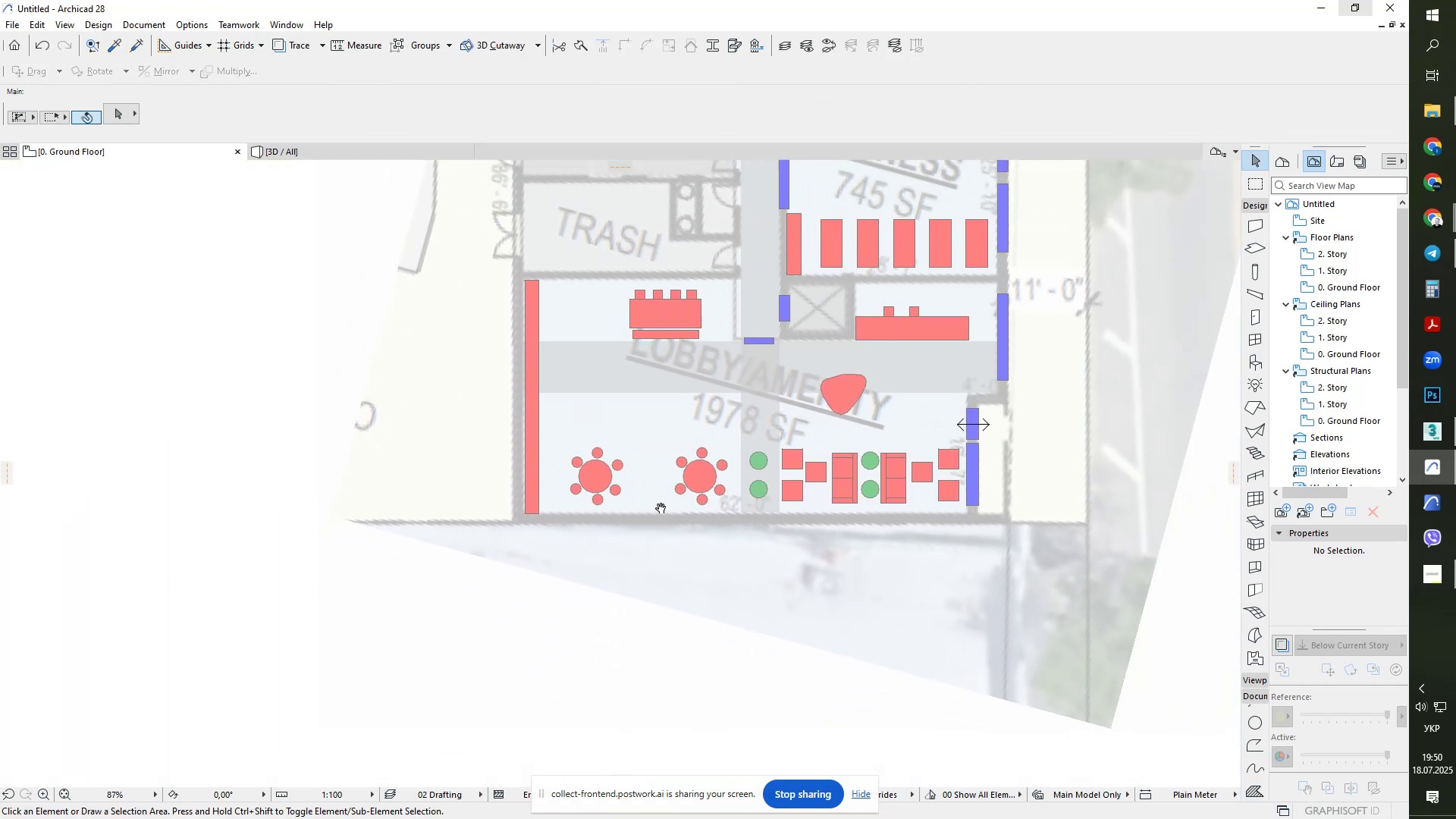 
scroll: coordinate [704, 499], scroll_direction: up, amount: 7.0
 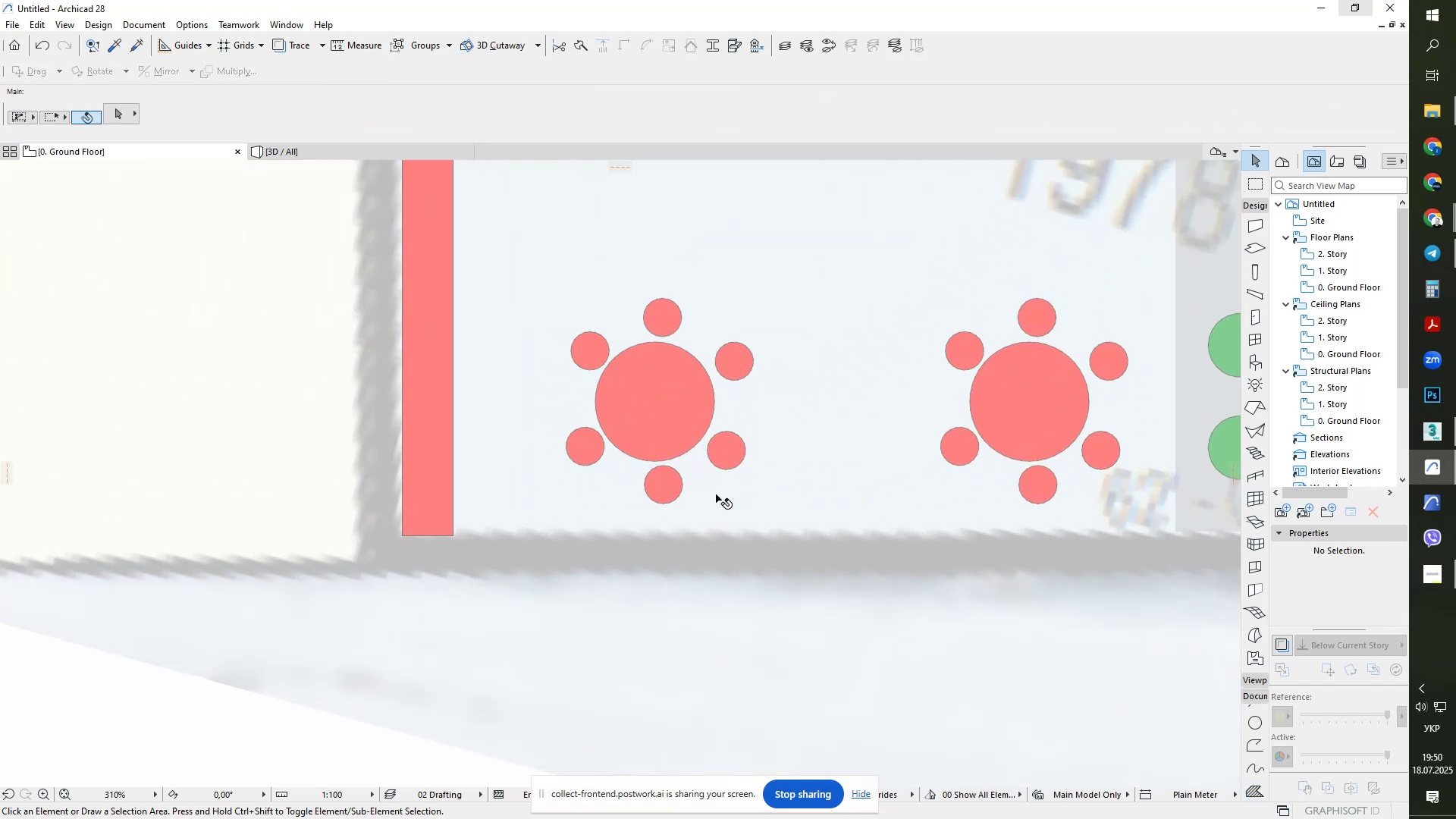 
key(Escape)
 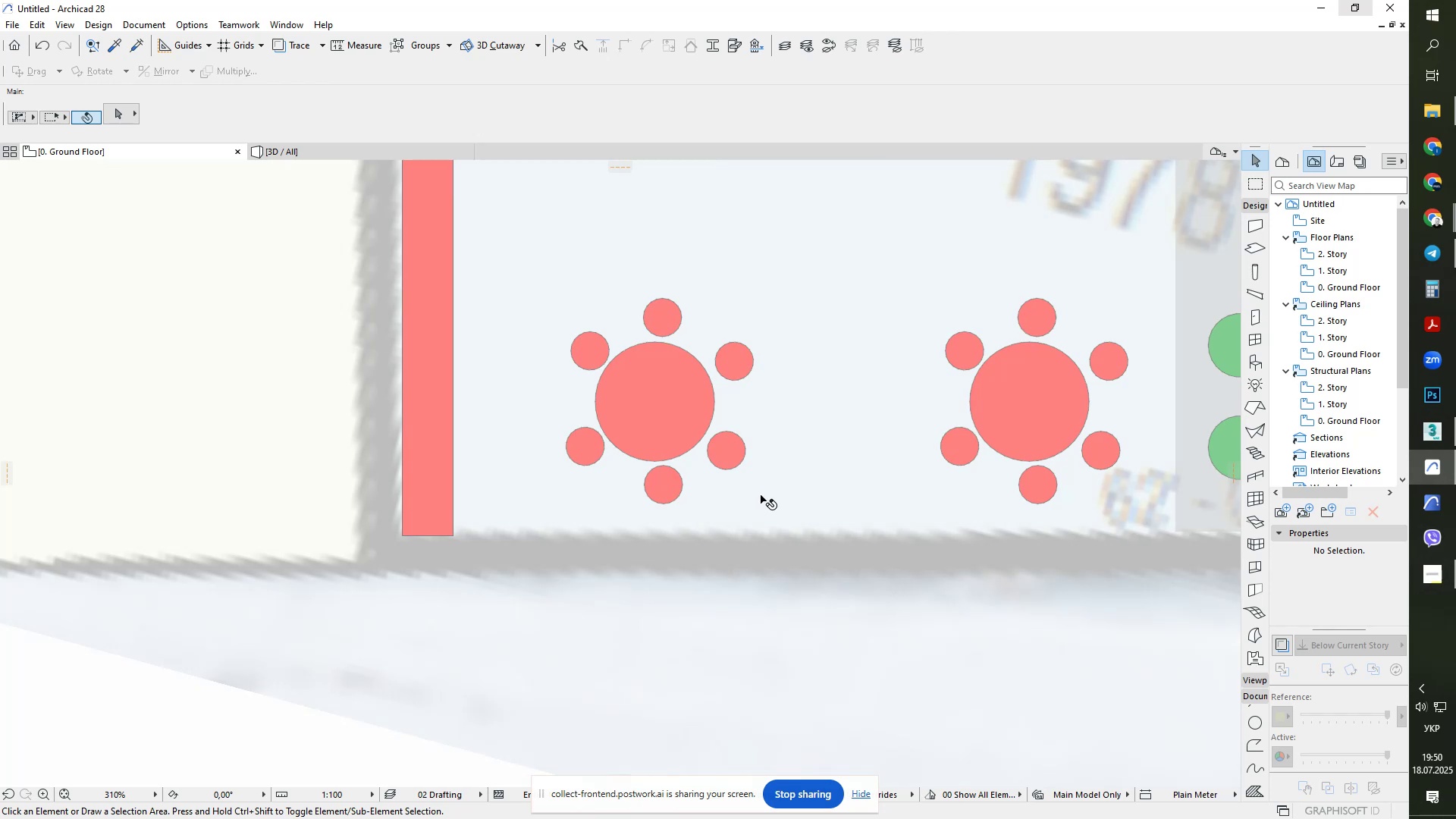 
key(Space)
 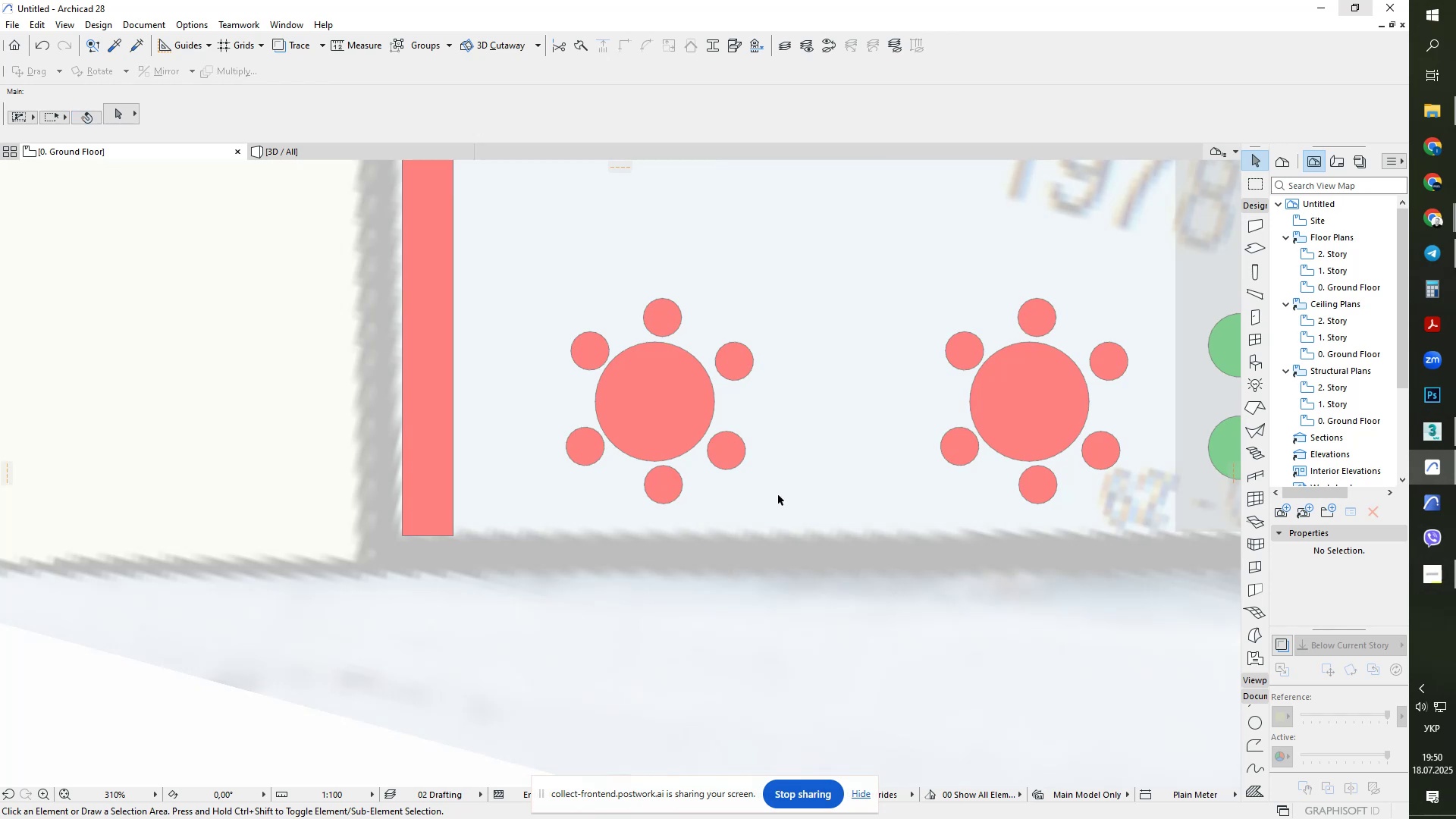 
left_click_drag(start_coordinate=[778, 495], to_coordinate=[755, 451])
 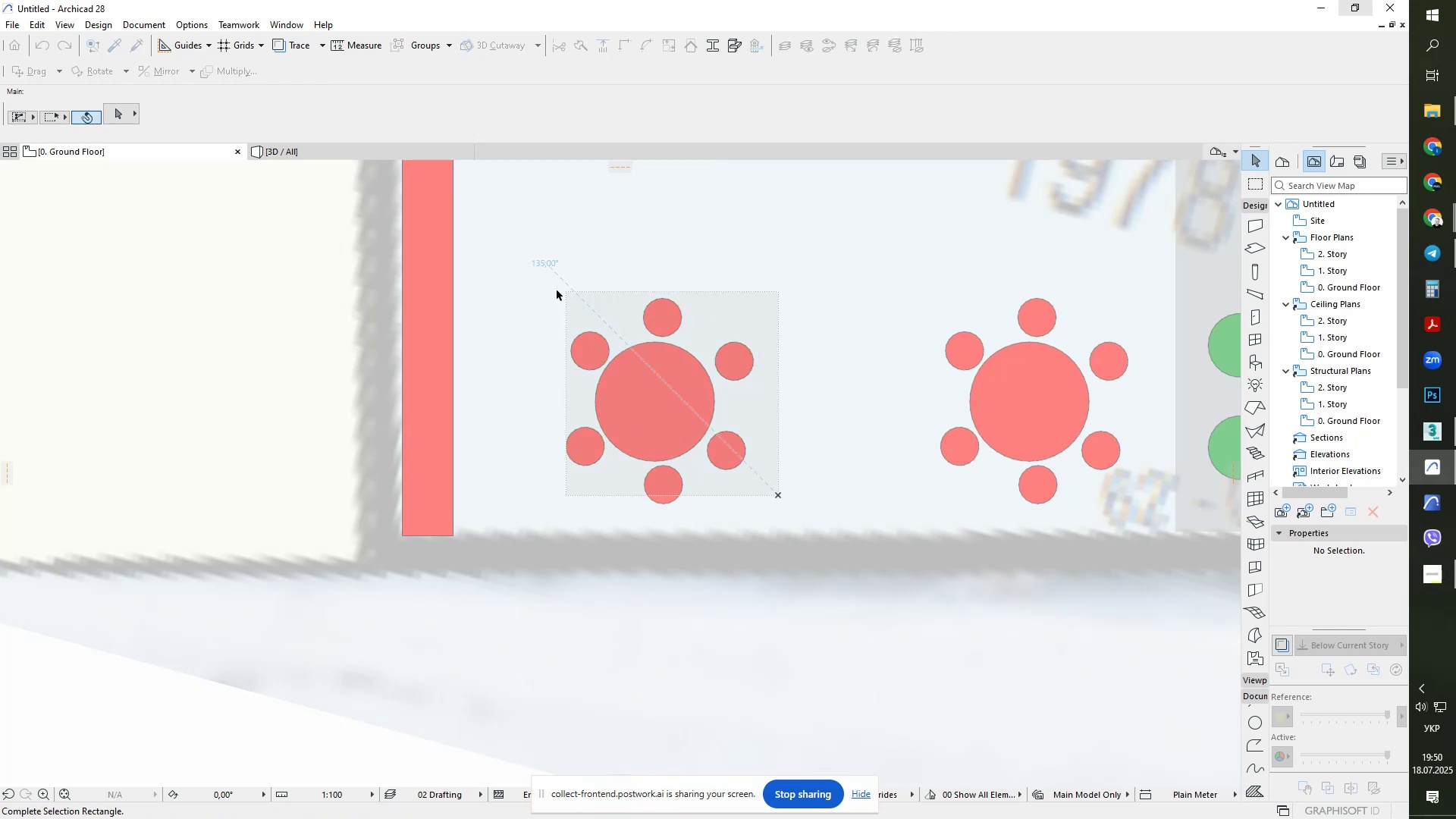 
double_click([556, 289])
 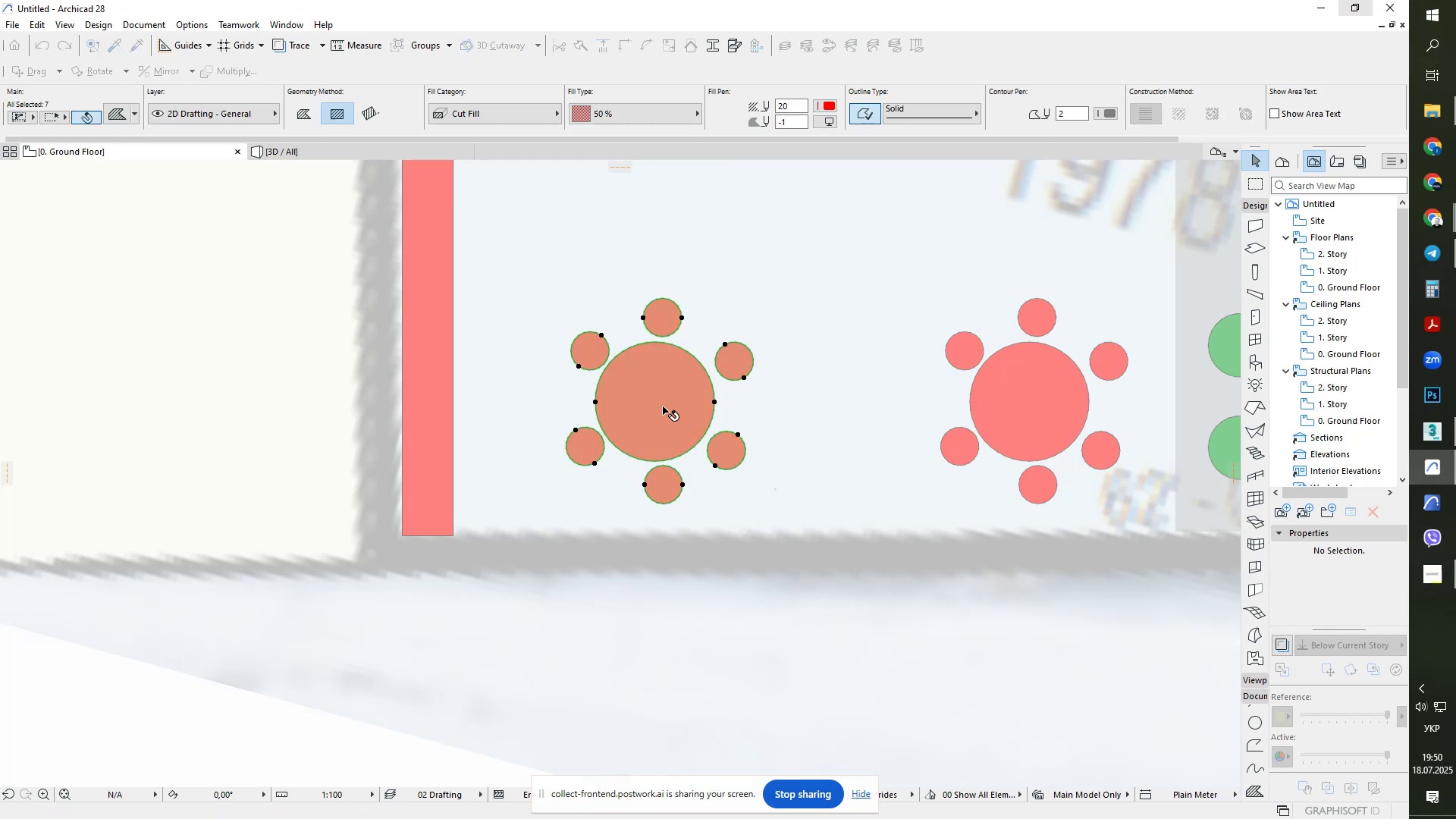 
key(Control+ControlLeft)
 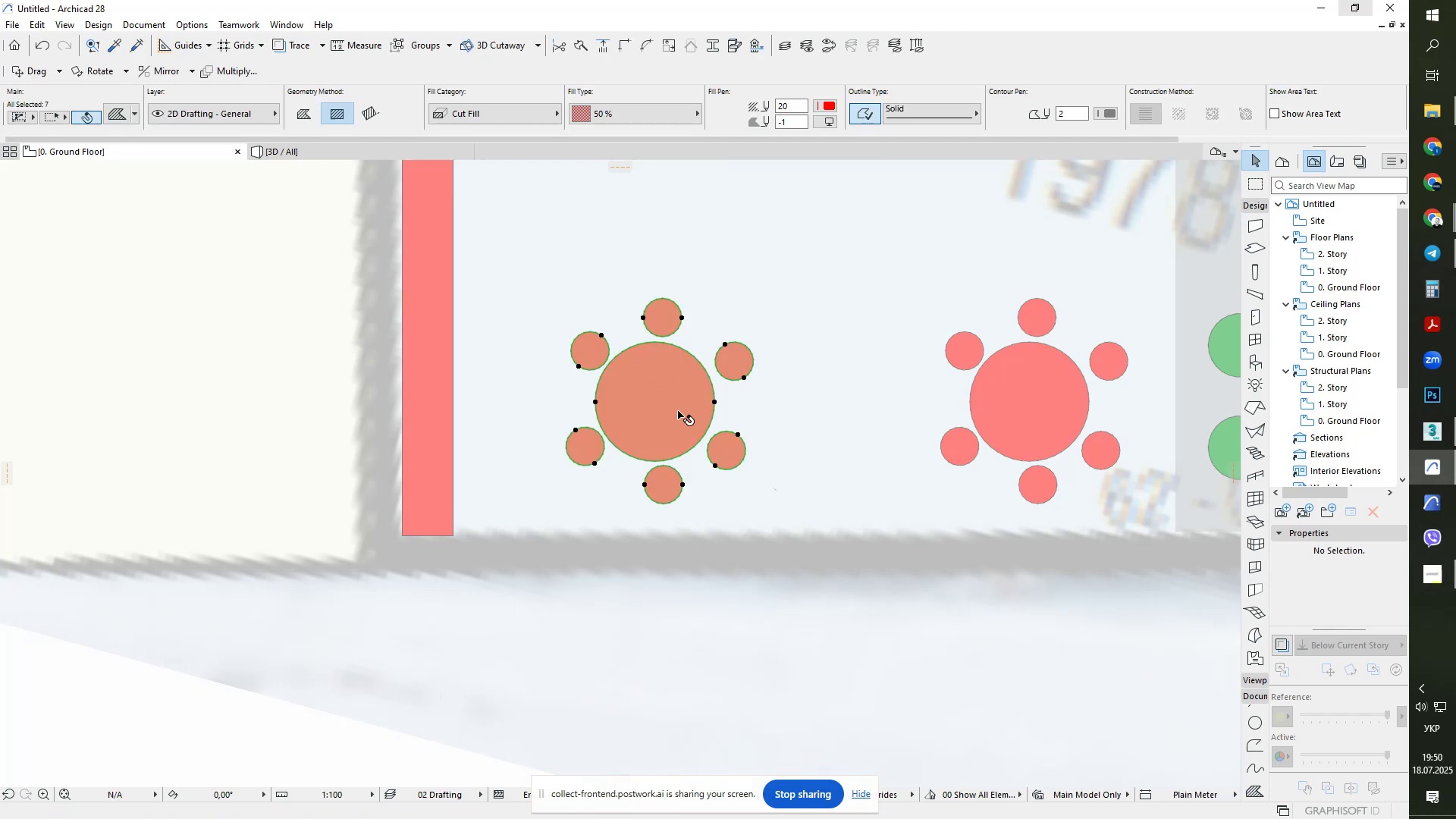 
key(Control+D)
 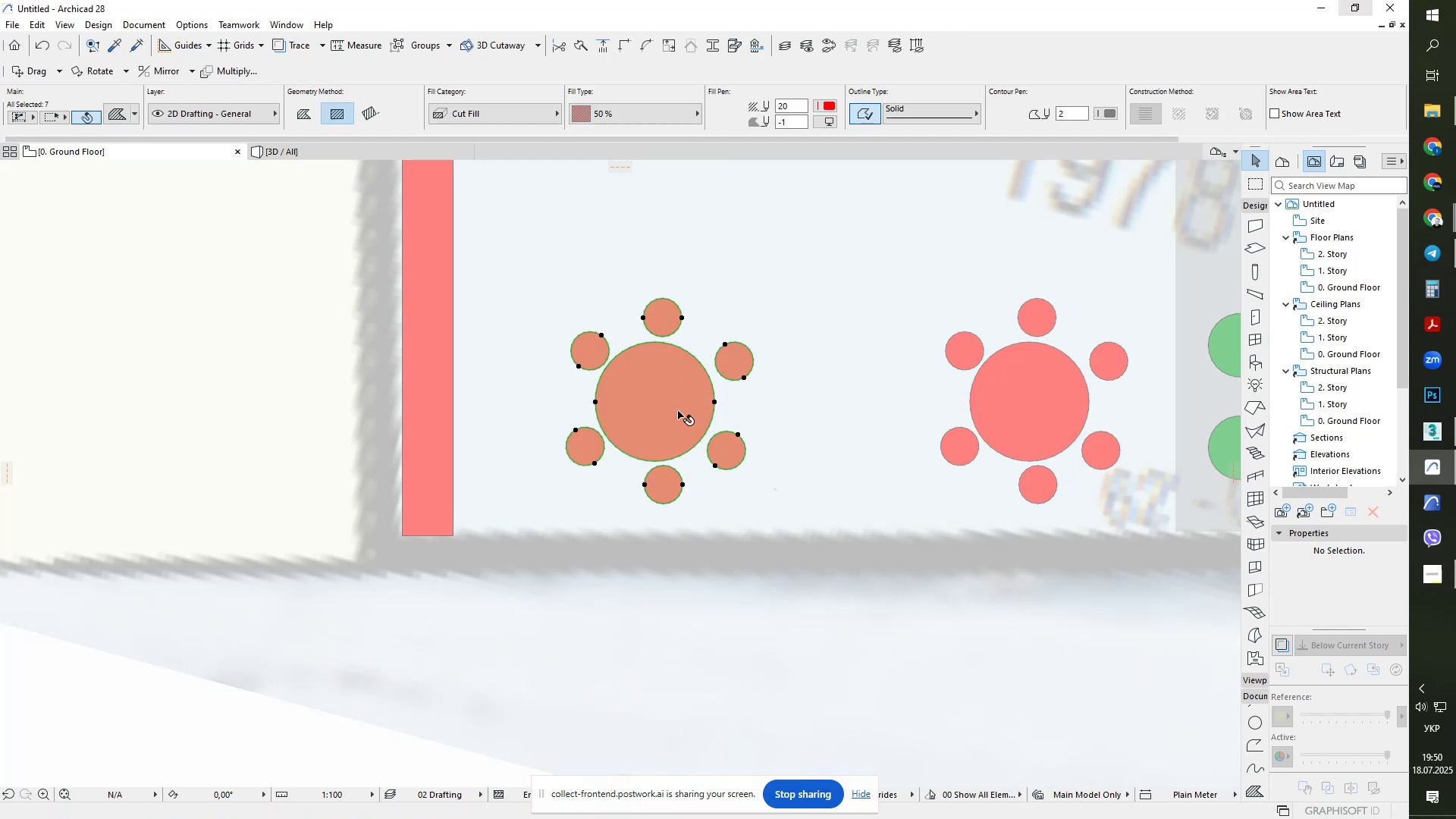 
key(Alt+AltLeft)
 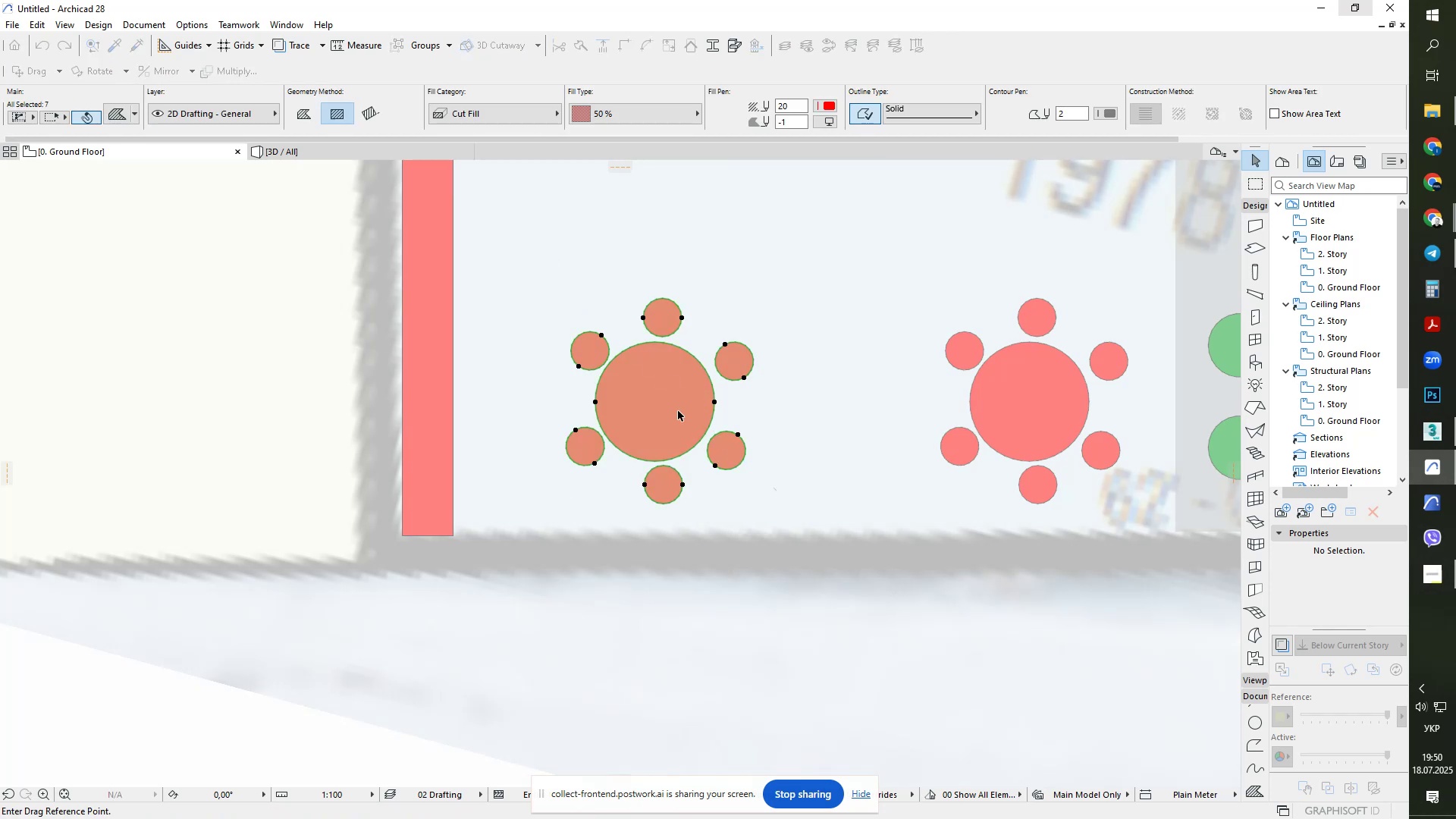 
key(Alt+Control+ControlLeft)
 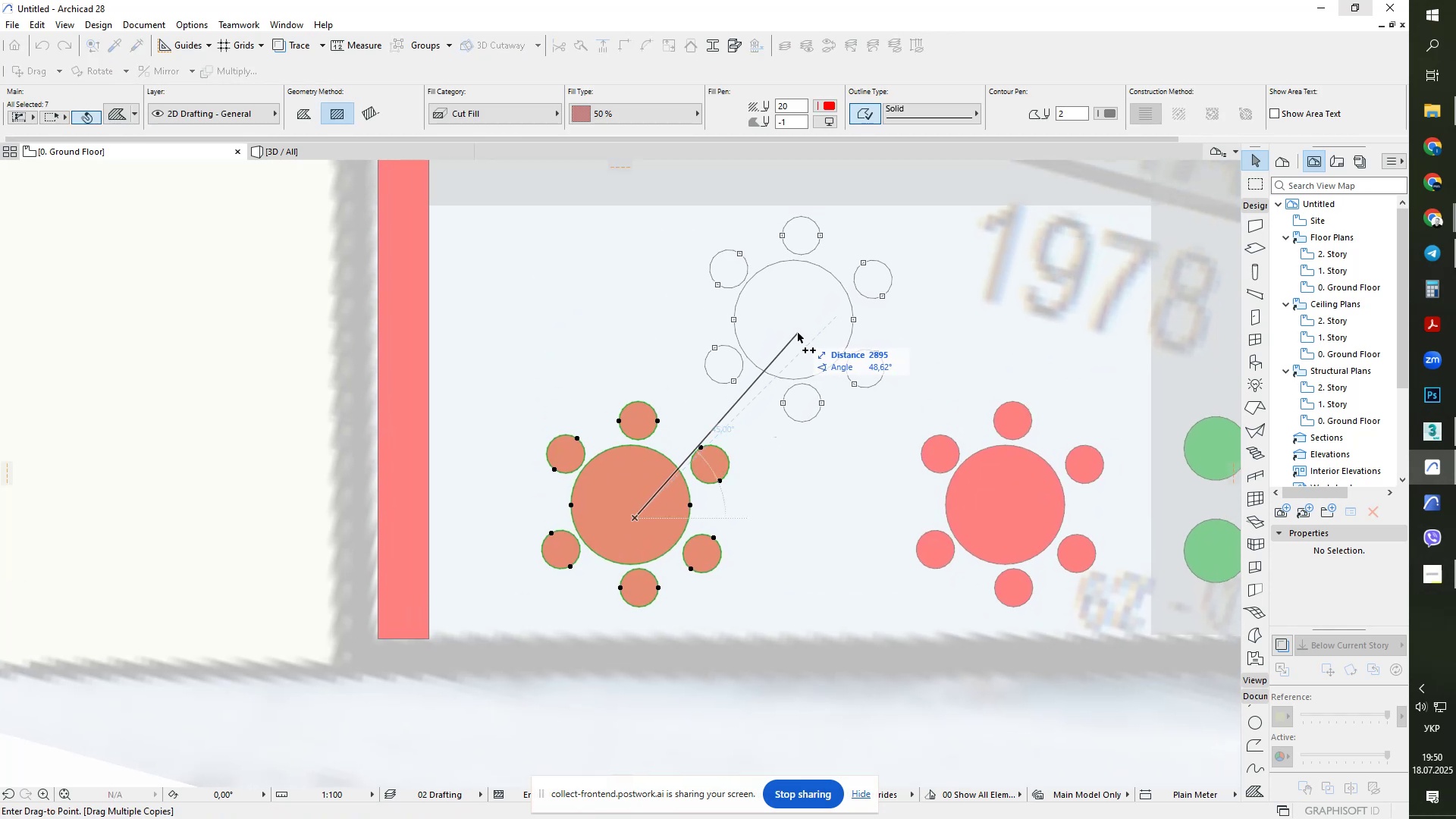 
key(Escape)
 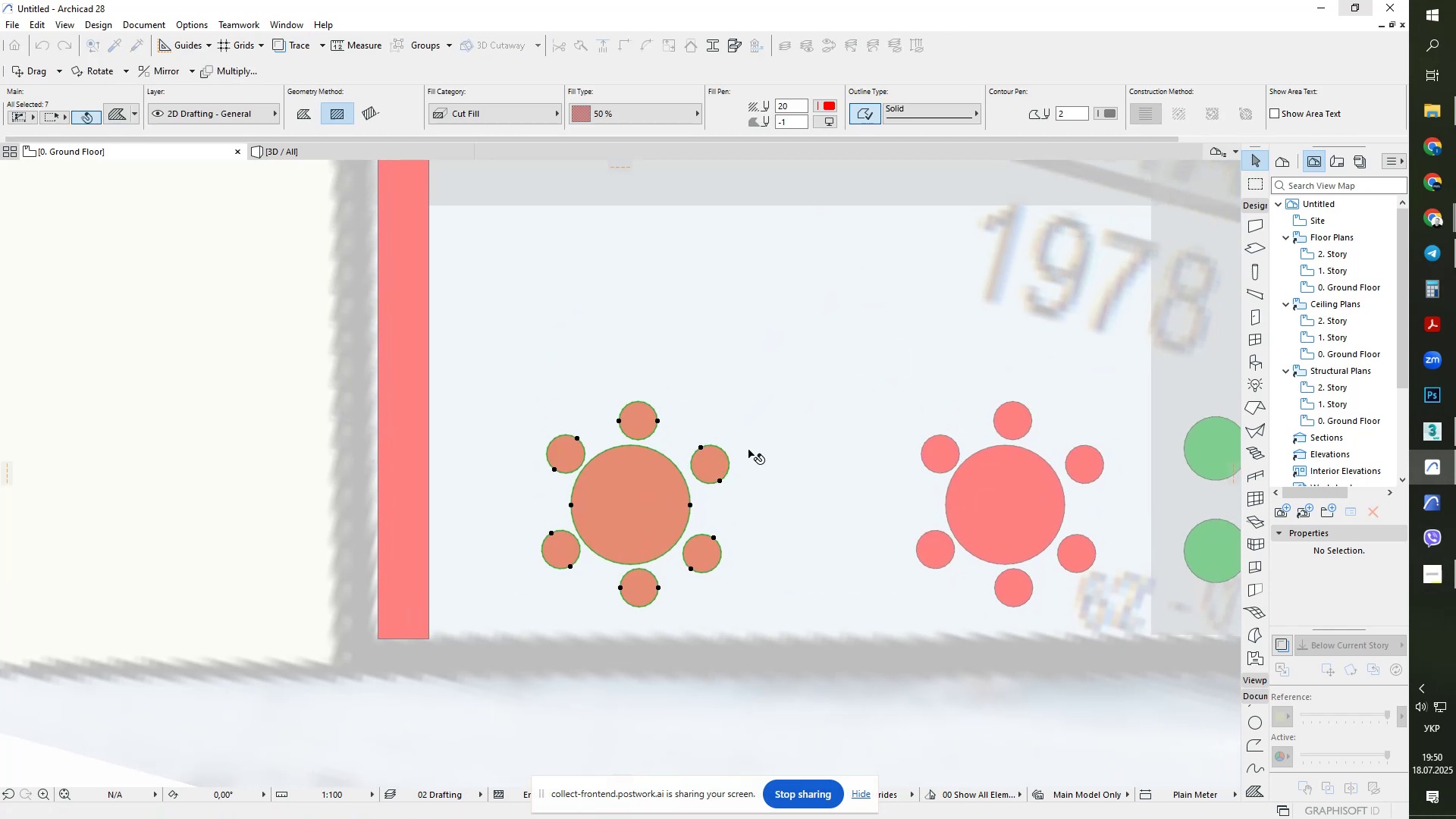 
key(Escape)
 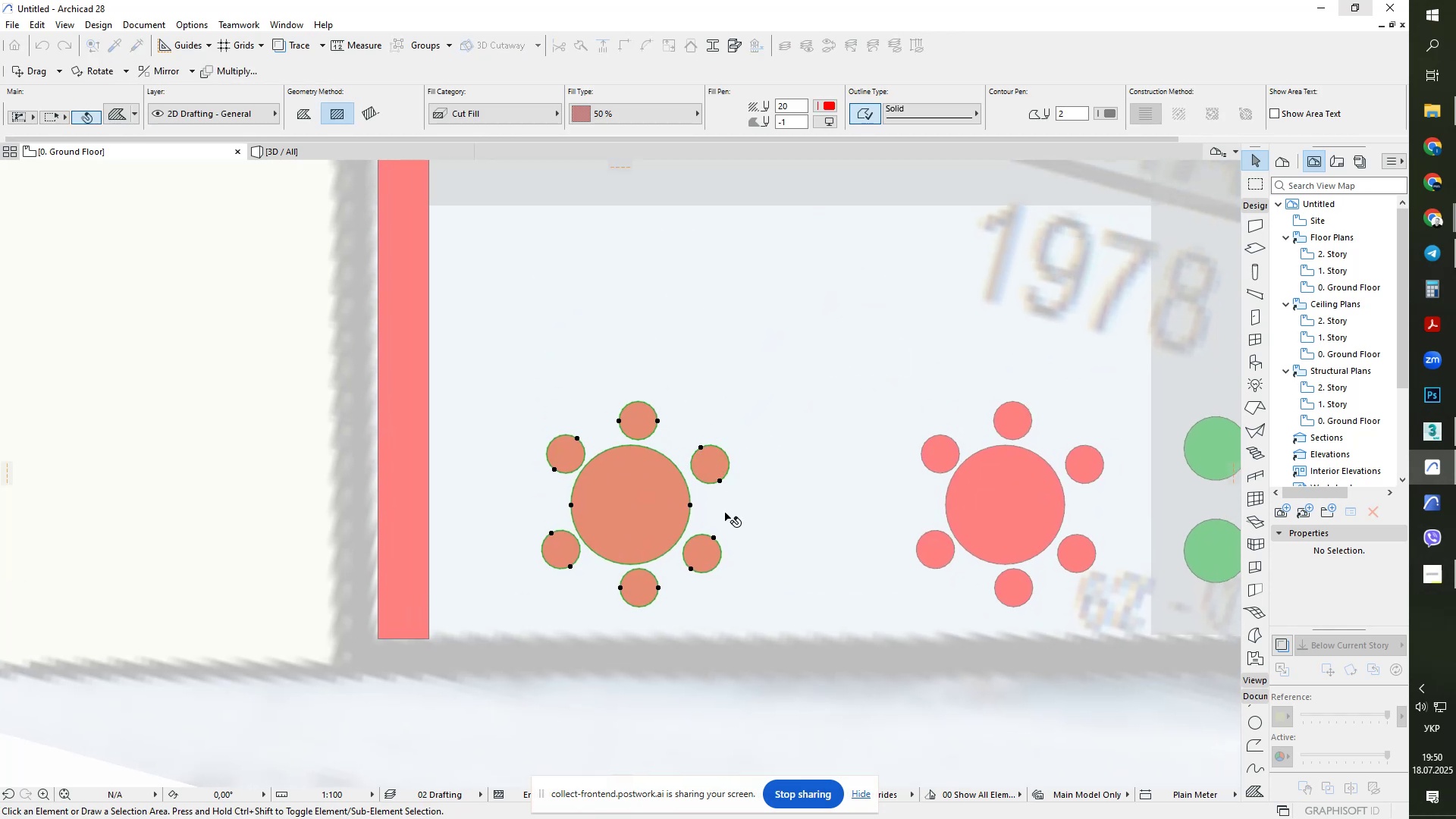 
key(Escape)
 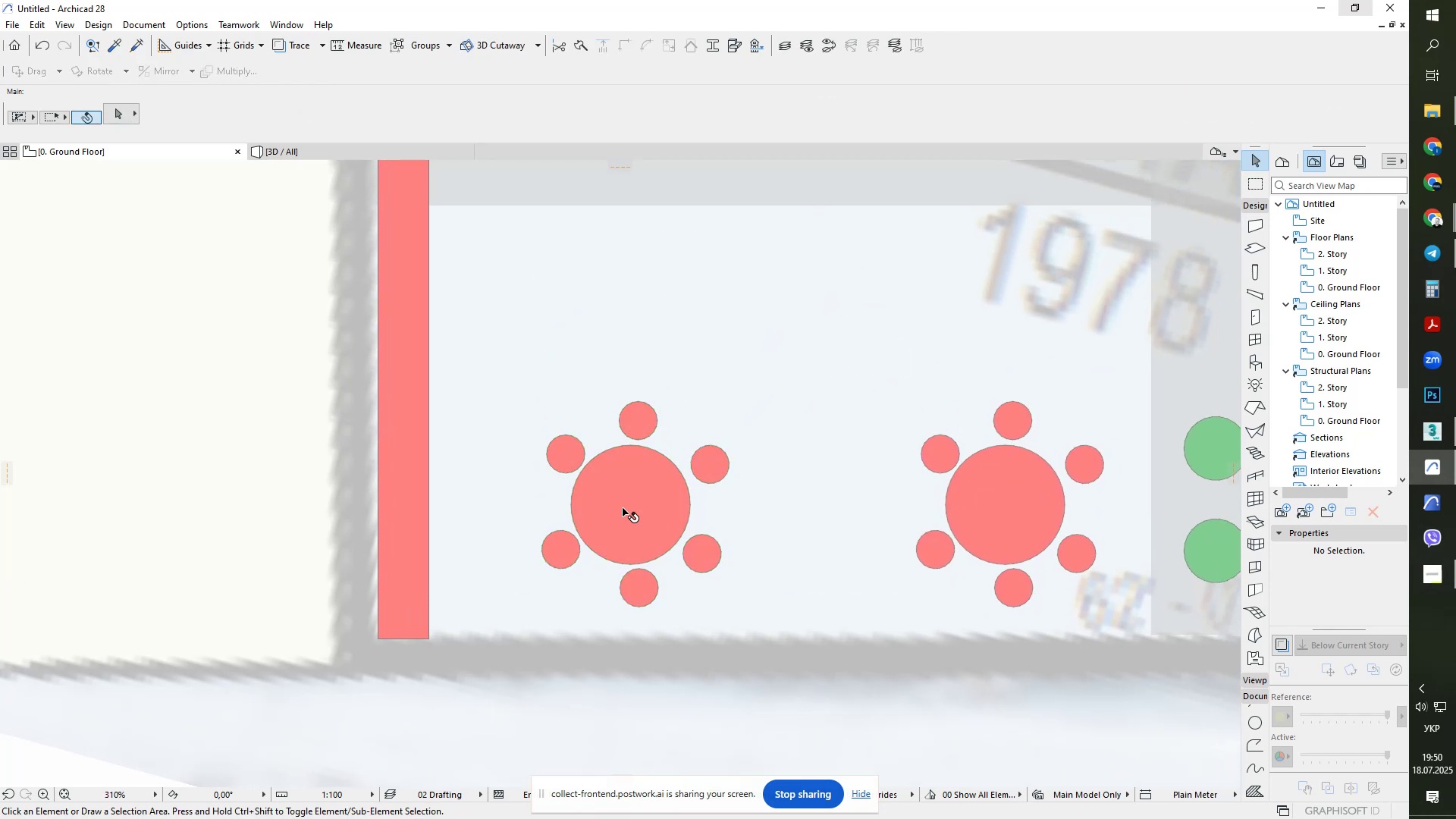 
left_click([623, 508])
 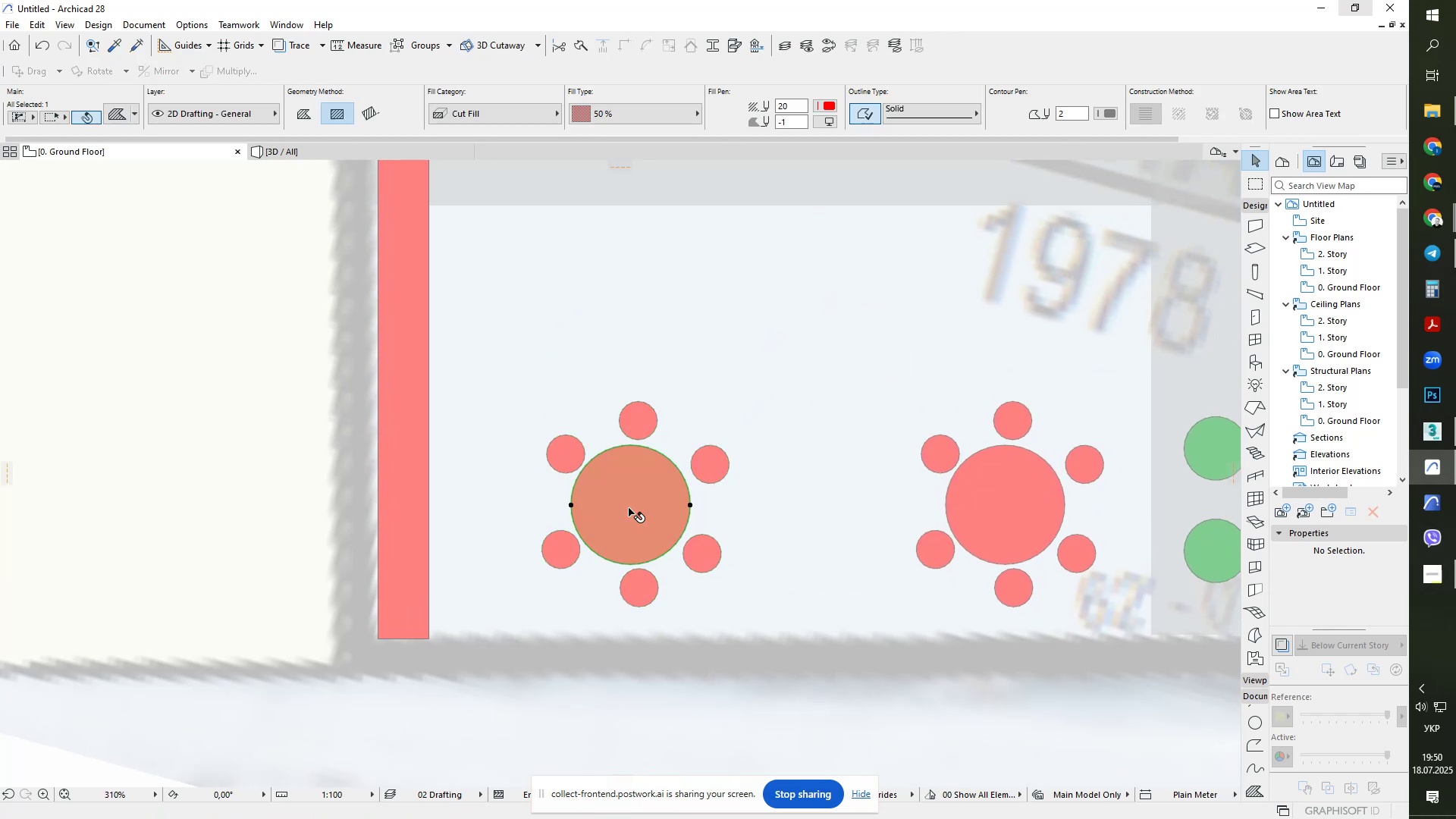 
key(Control+ControlLeft)
 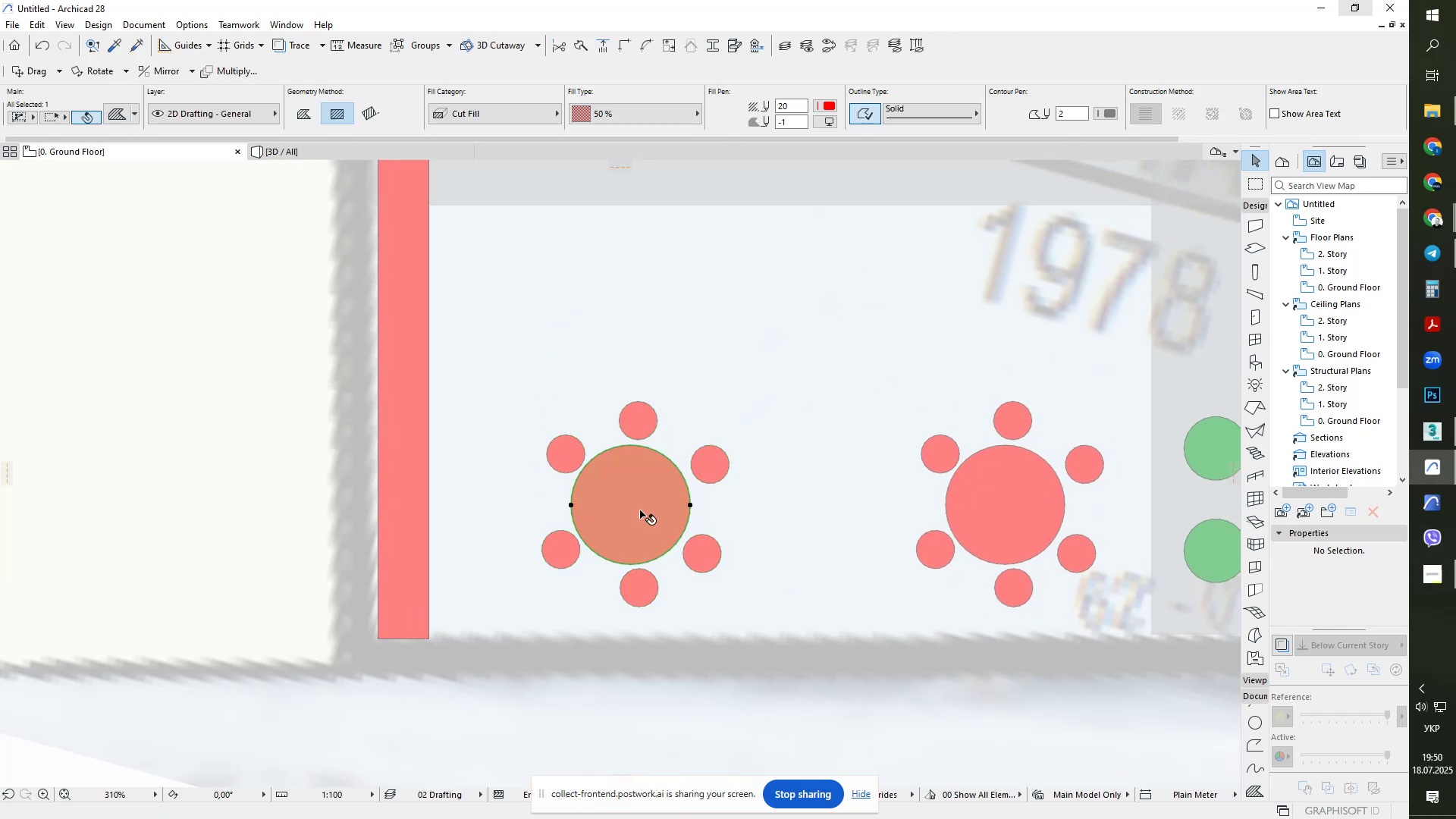 
key(Control+D)
 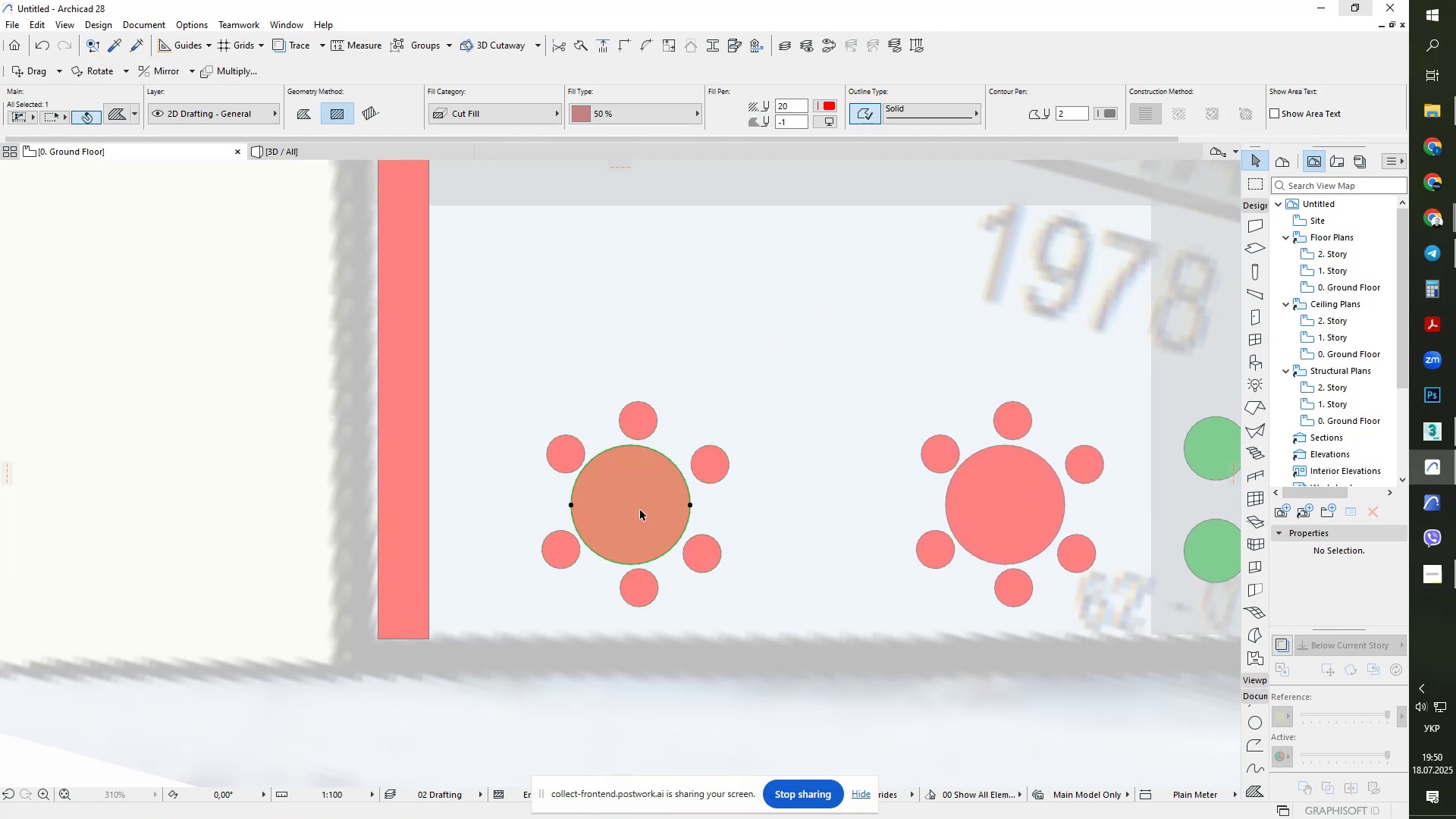 
key(Alt+AltLeft)
 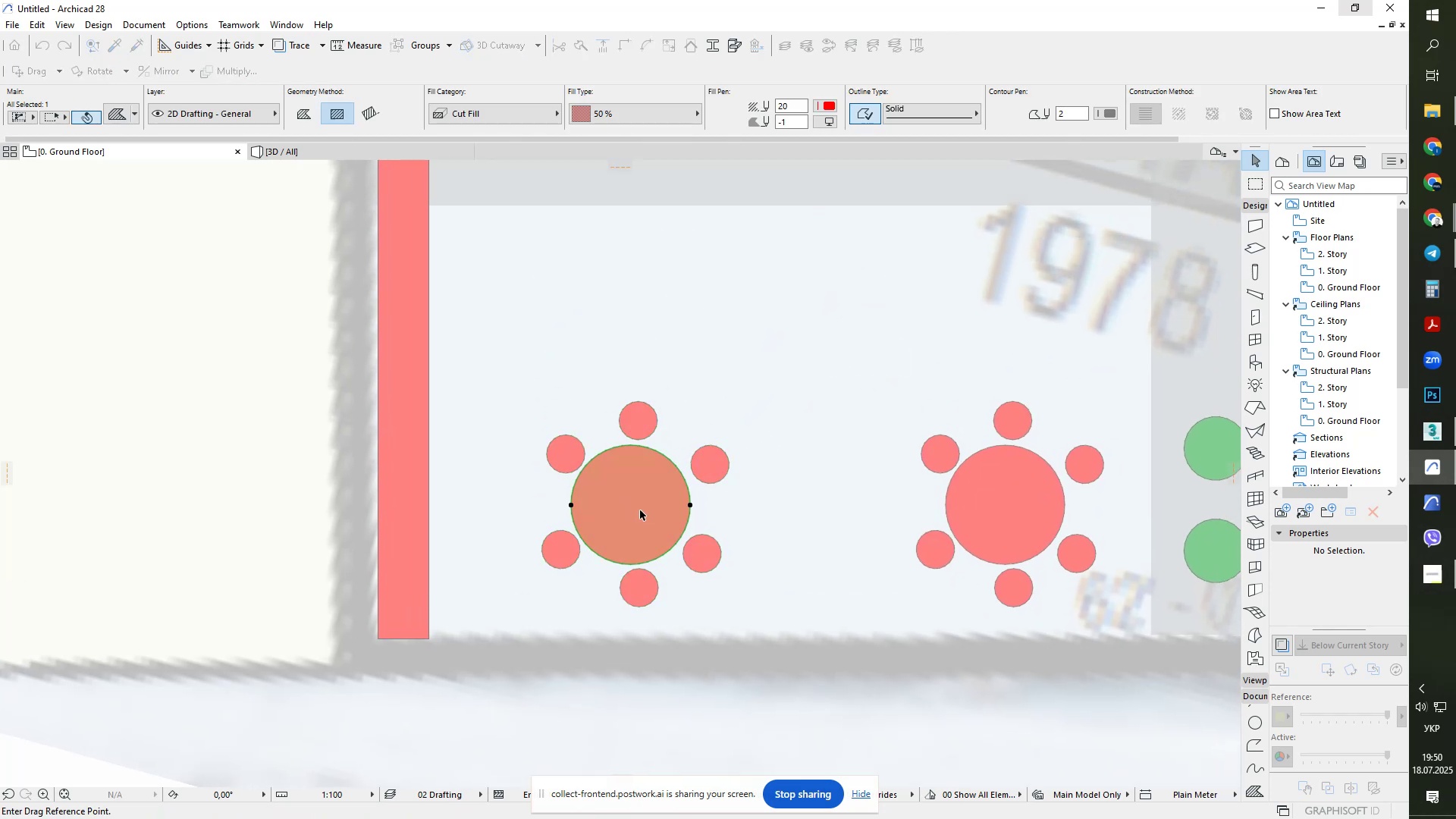 
key(Alt+Control+ControlLeft)
 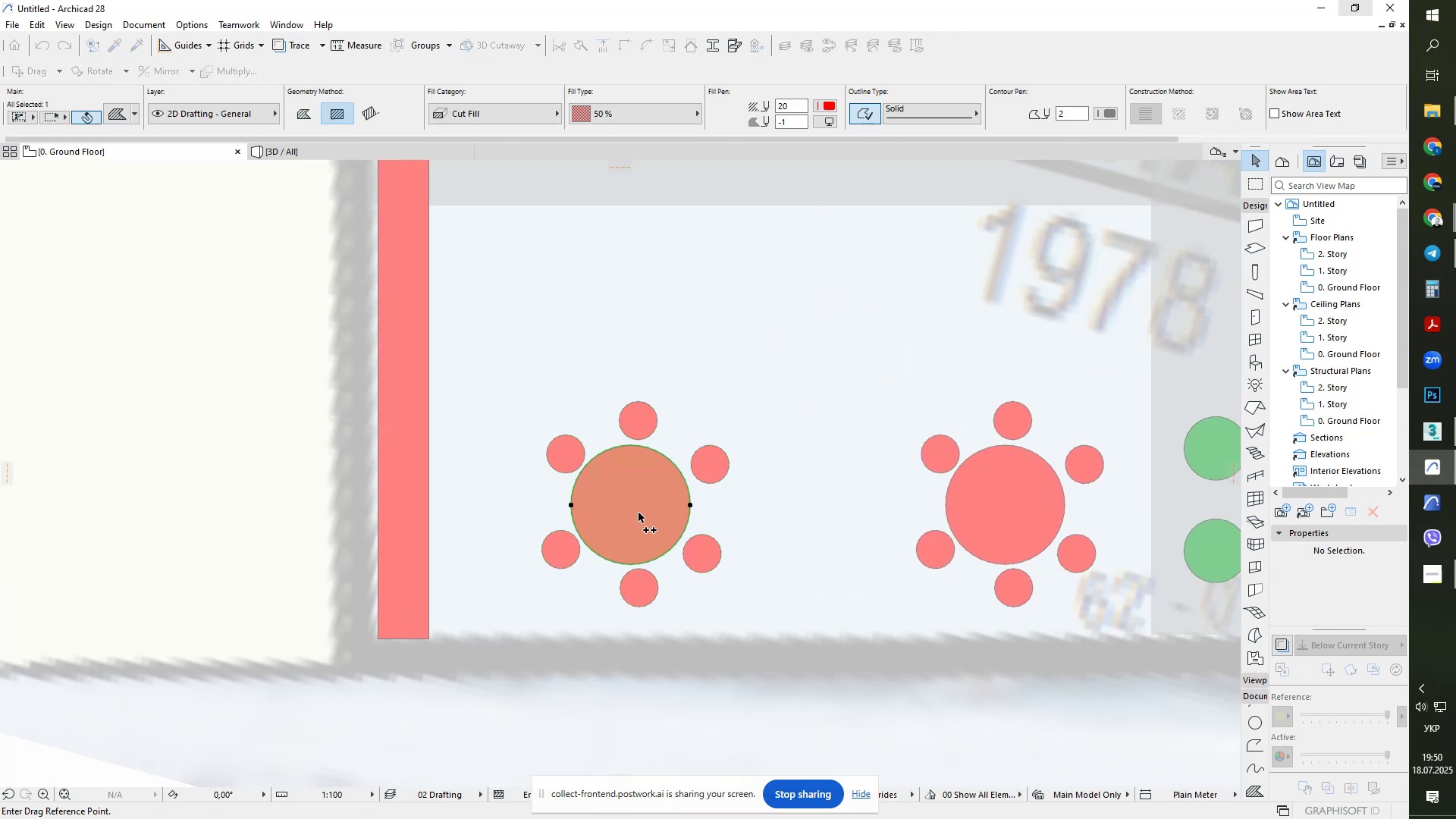 
left_click([639, 513])
 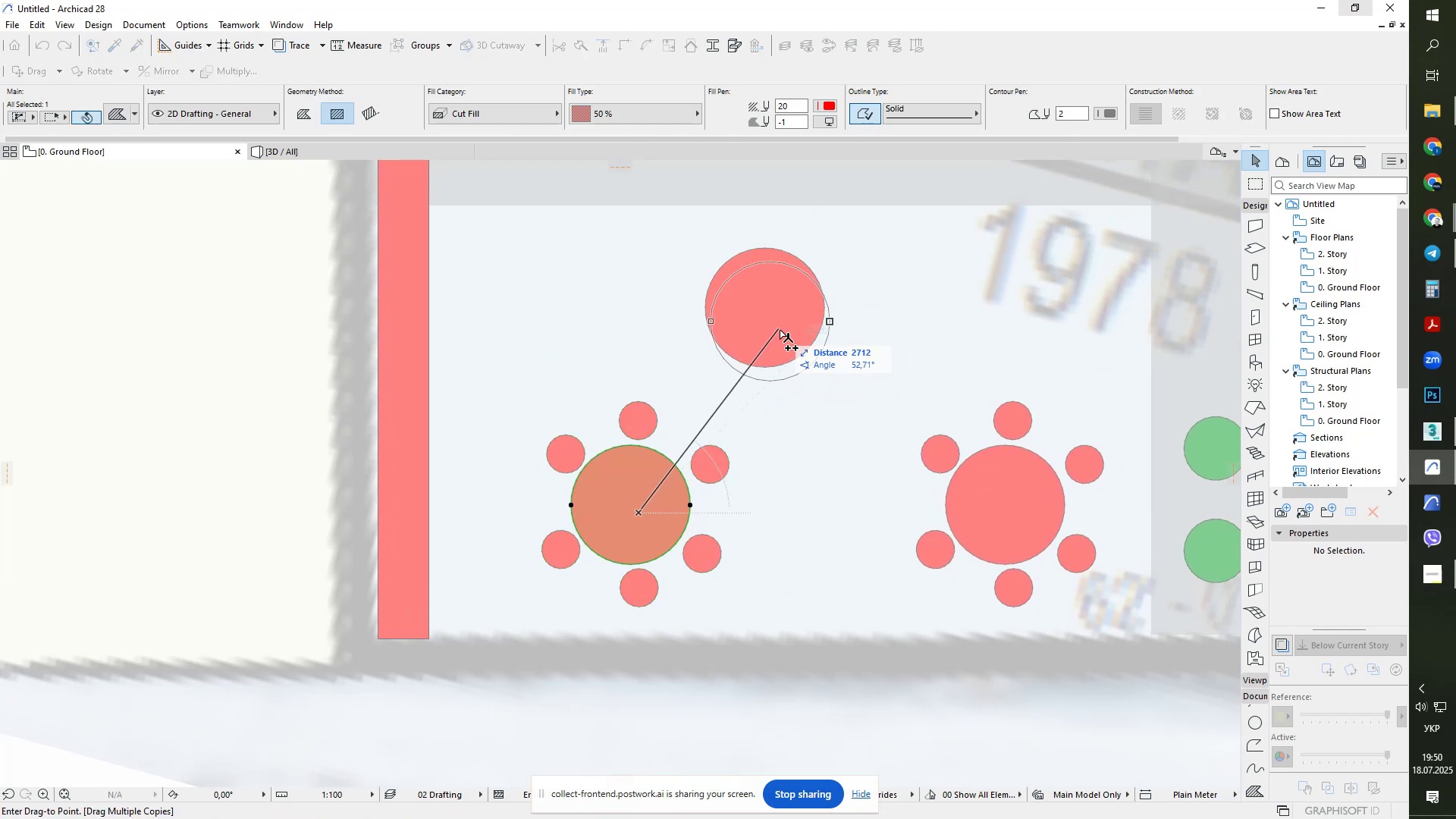 
key(Escape)
 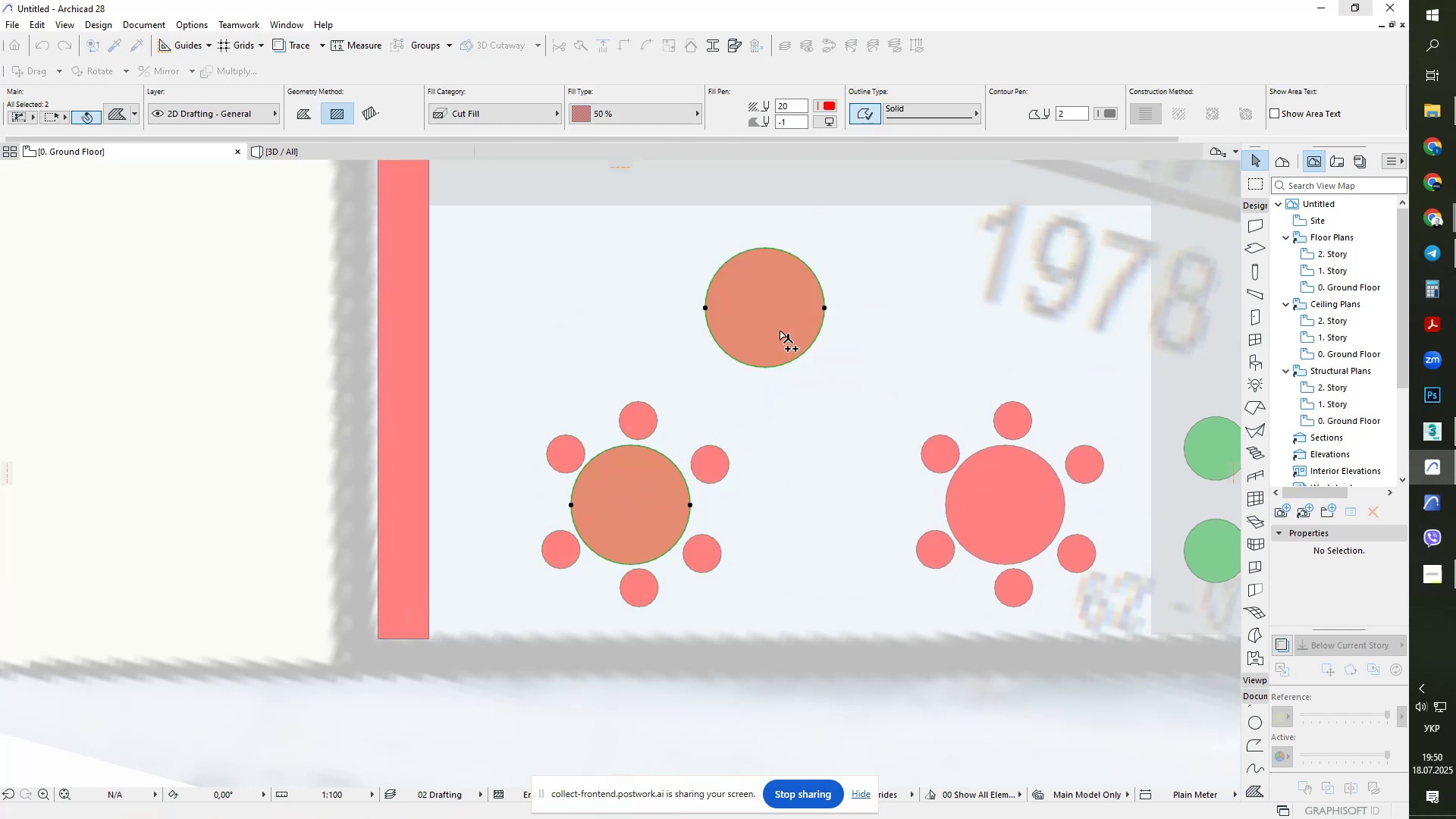 
key(Escape)
 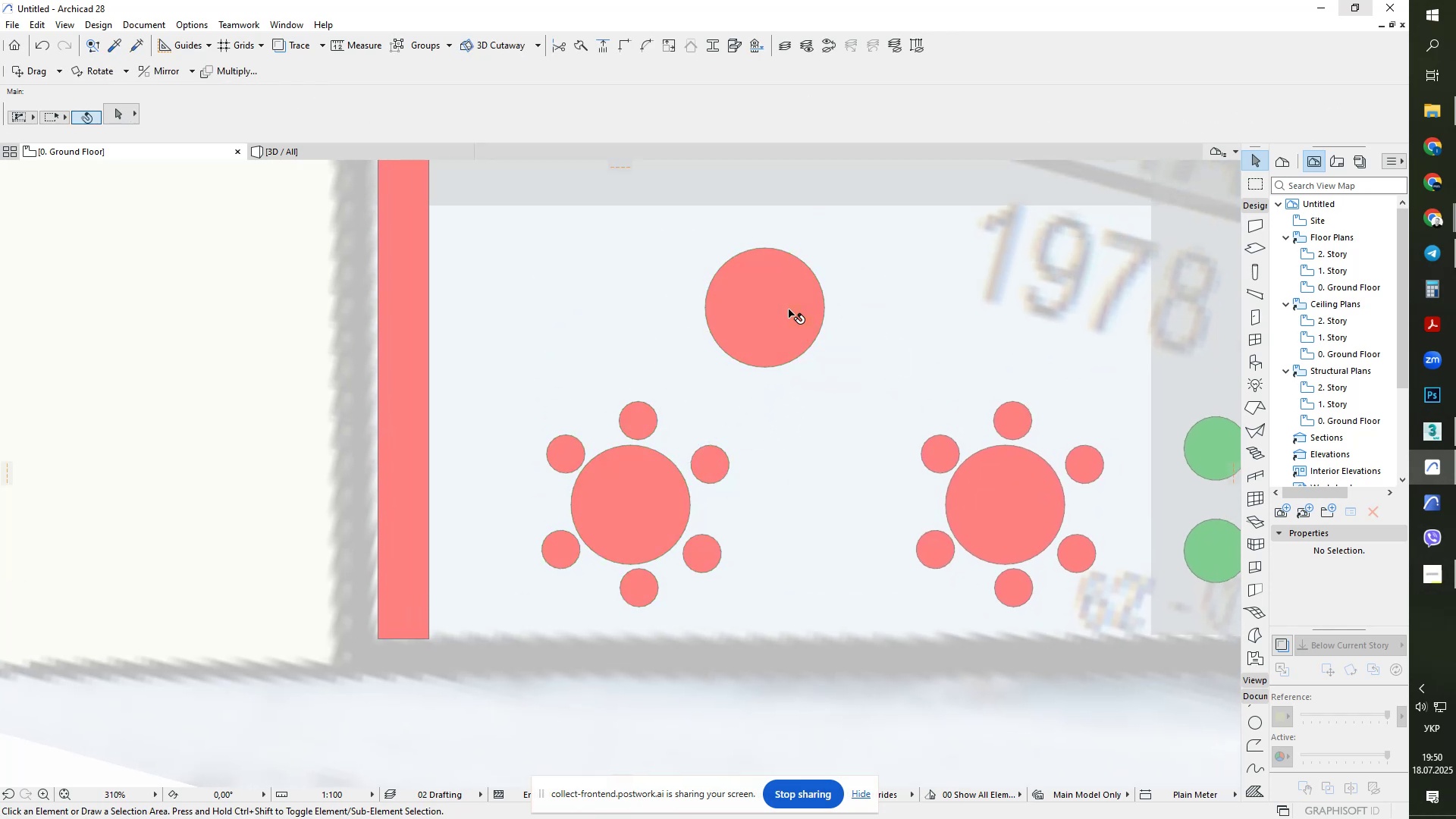 
left_click([789, 309])
 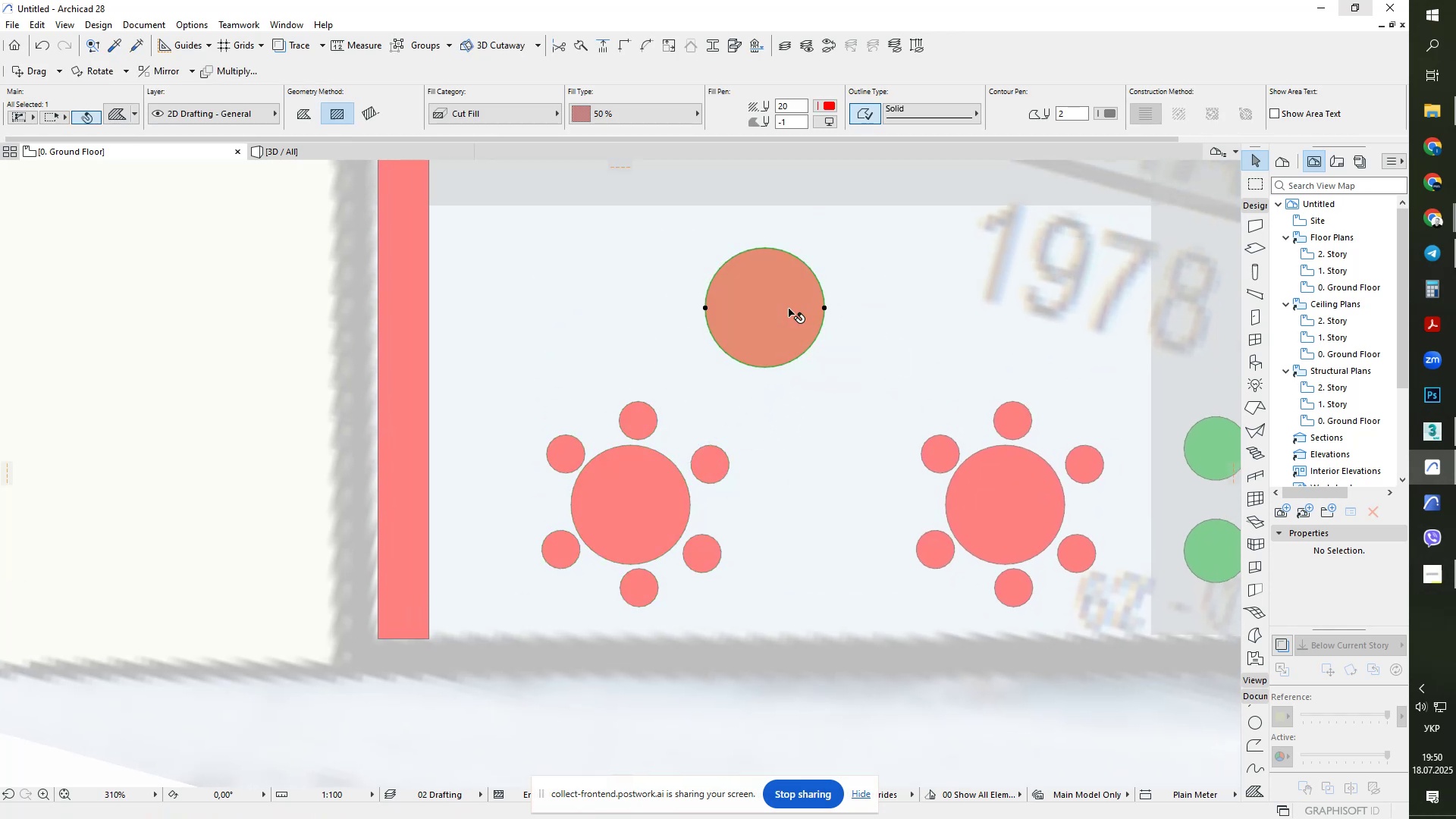 
key(Control+J)
 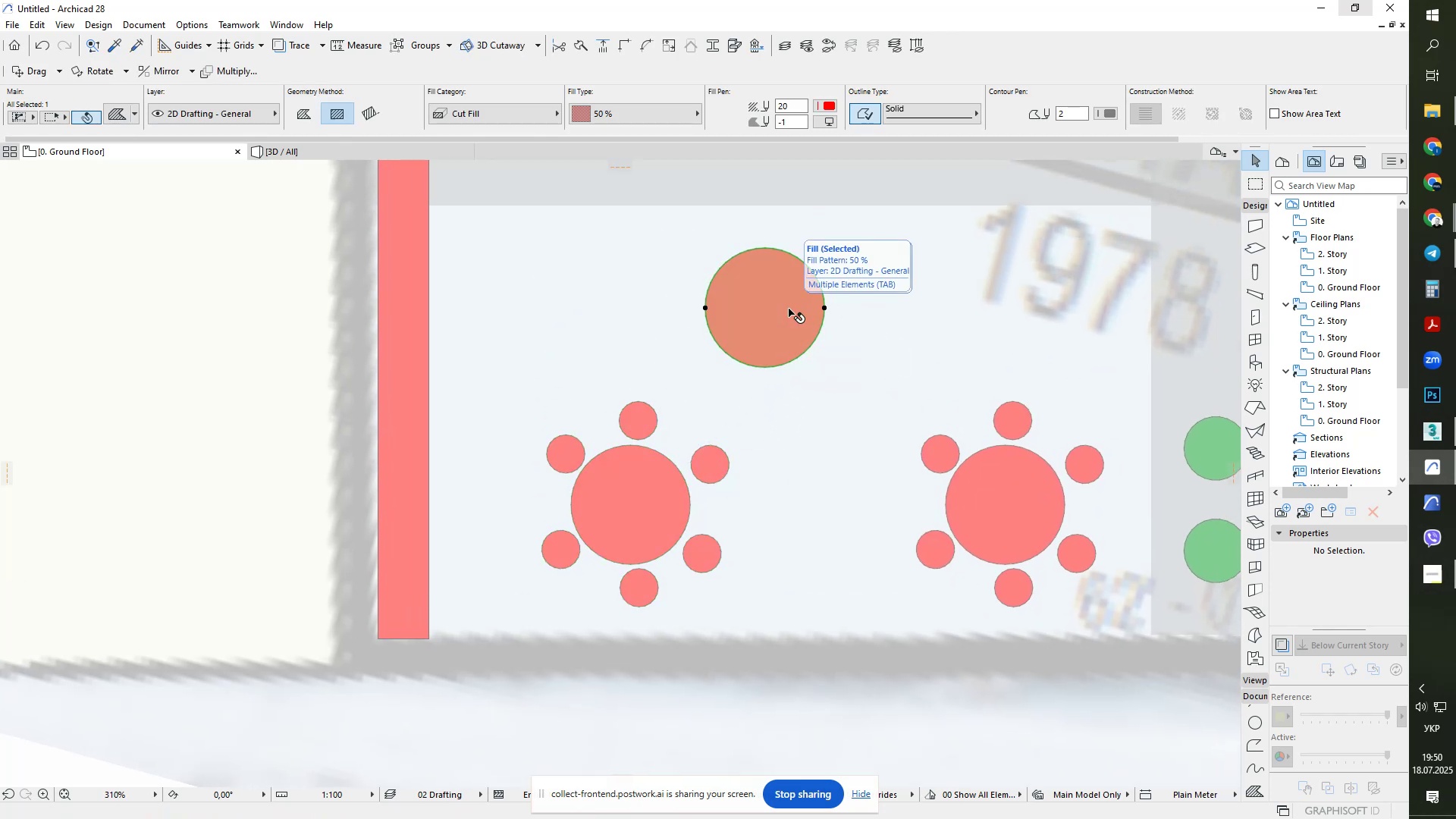 
key(Control+ControlLeft)
 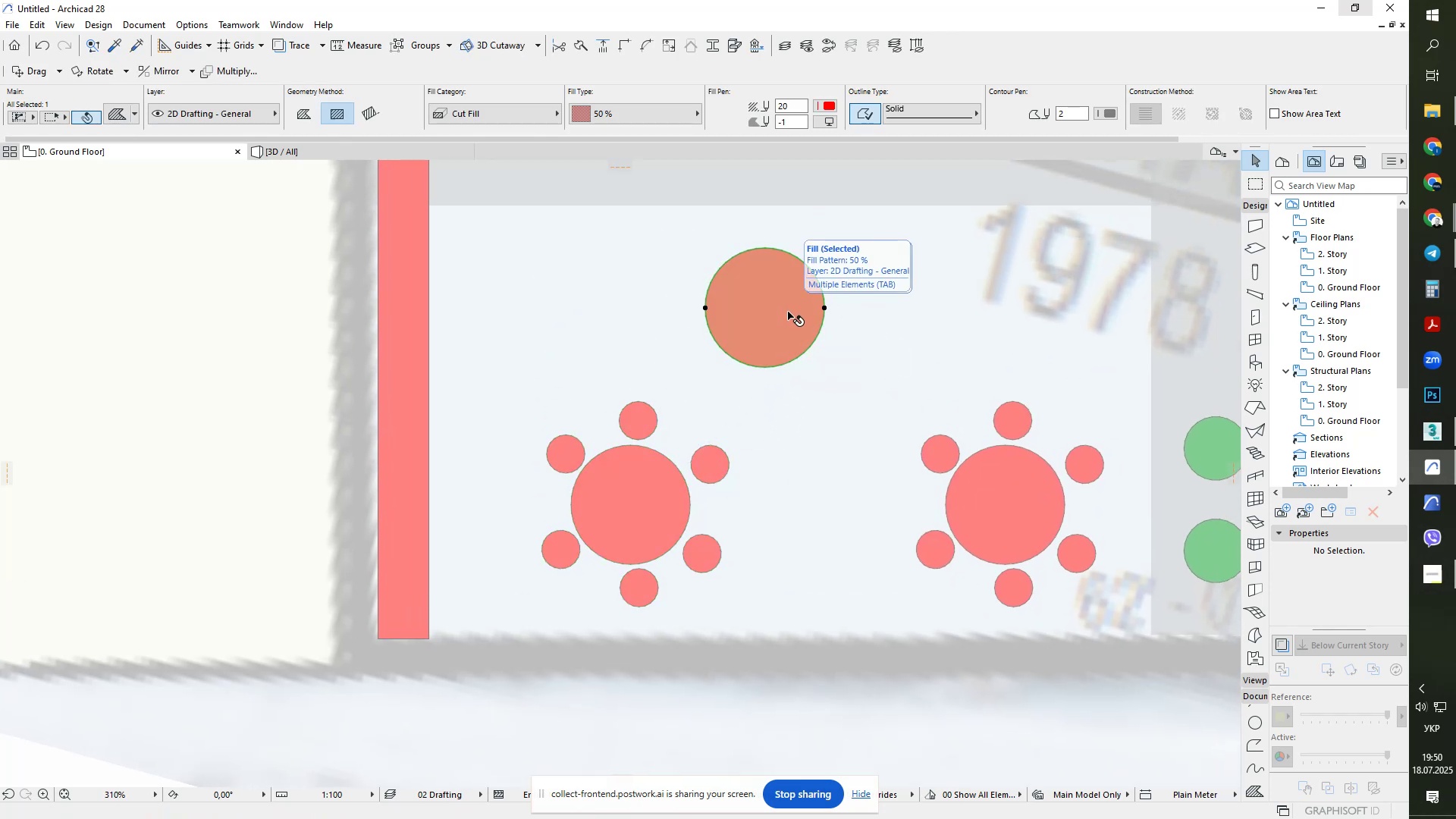 
key(Escape)
 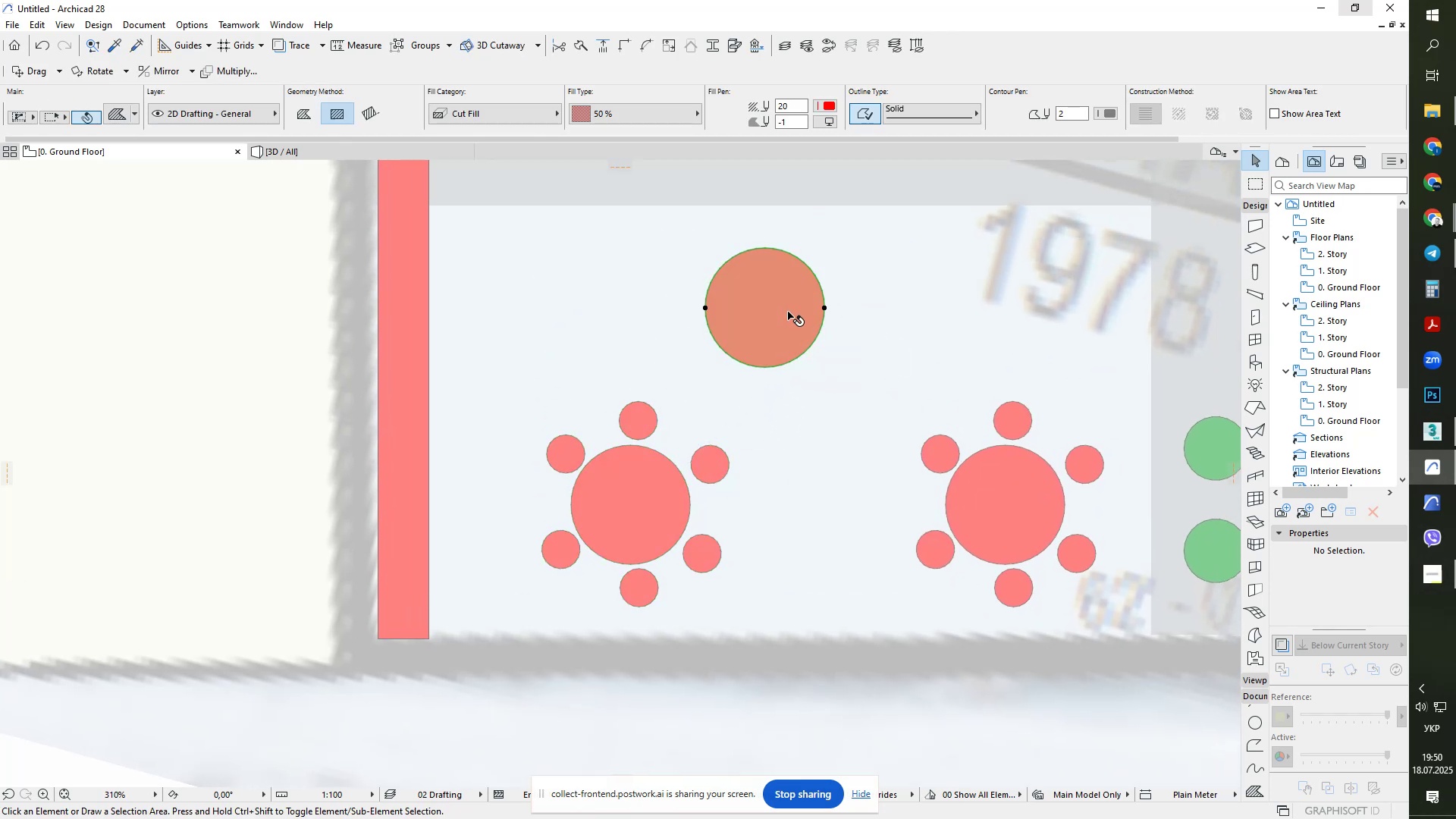 
key(Escape)
 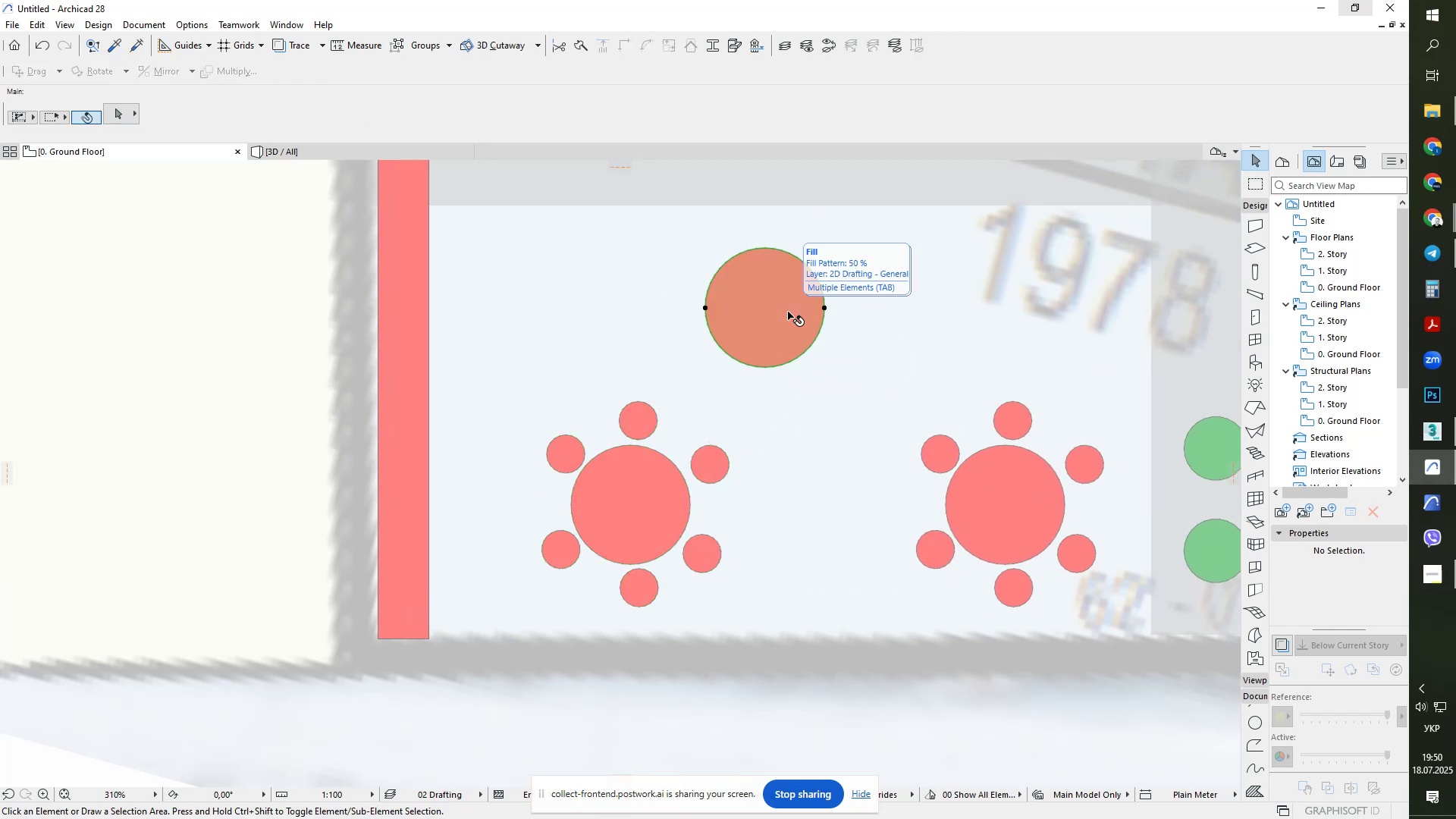 
key(Control+K)
 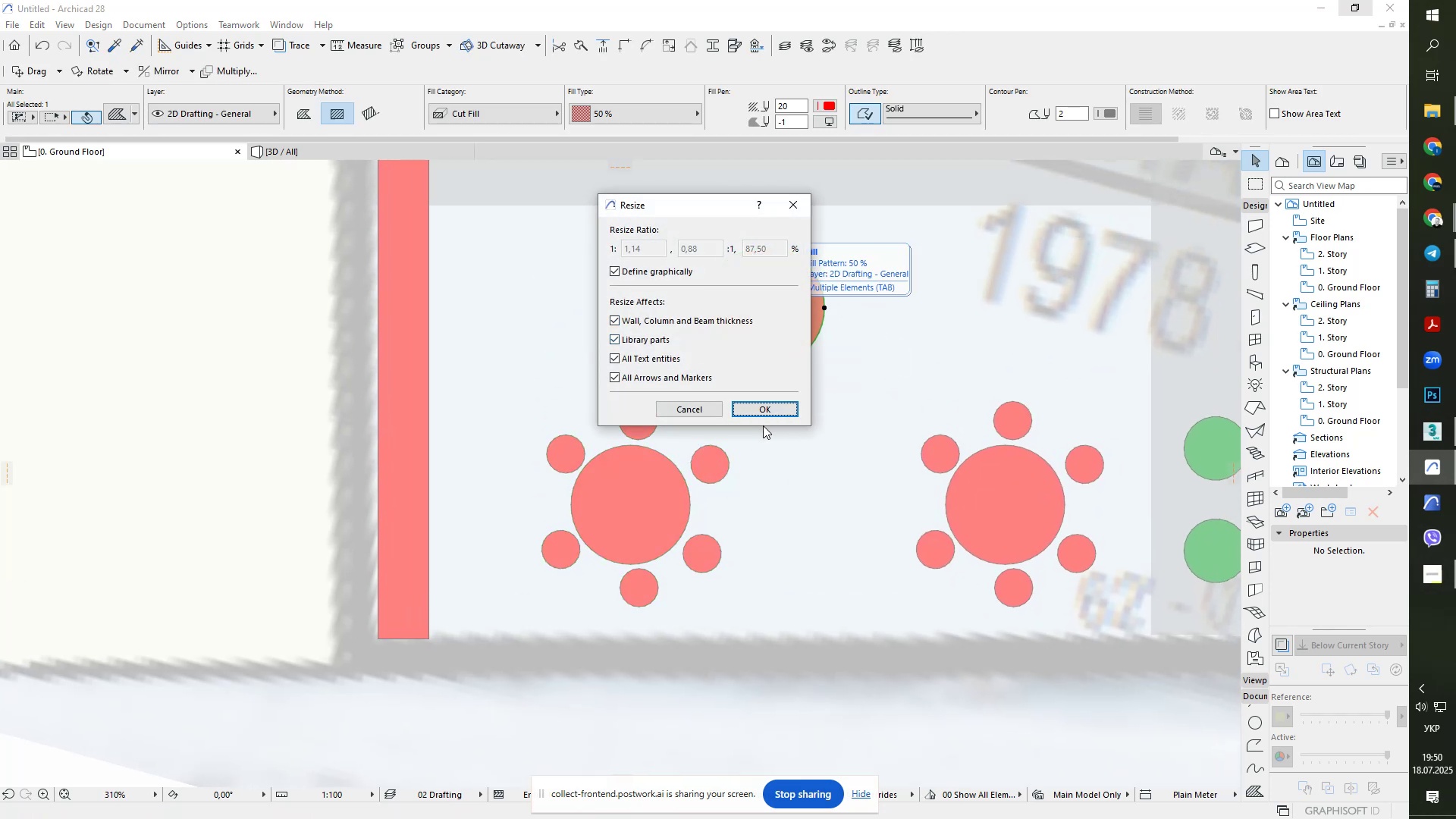 
left_click([762, 412])
 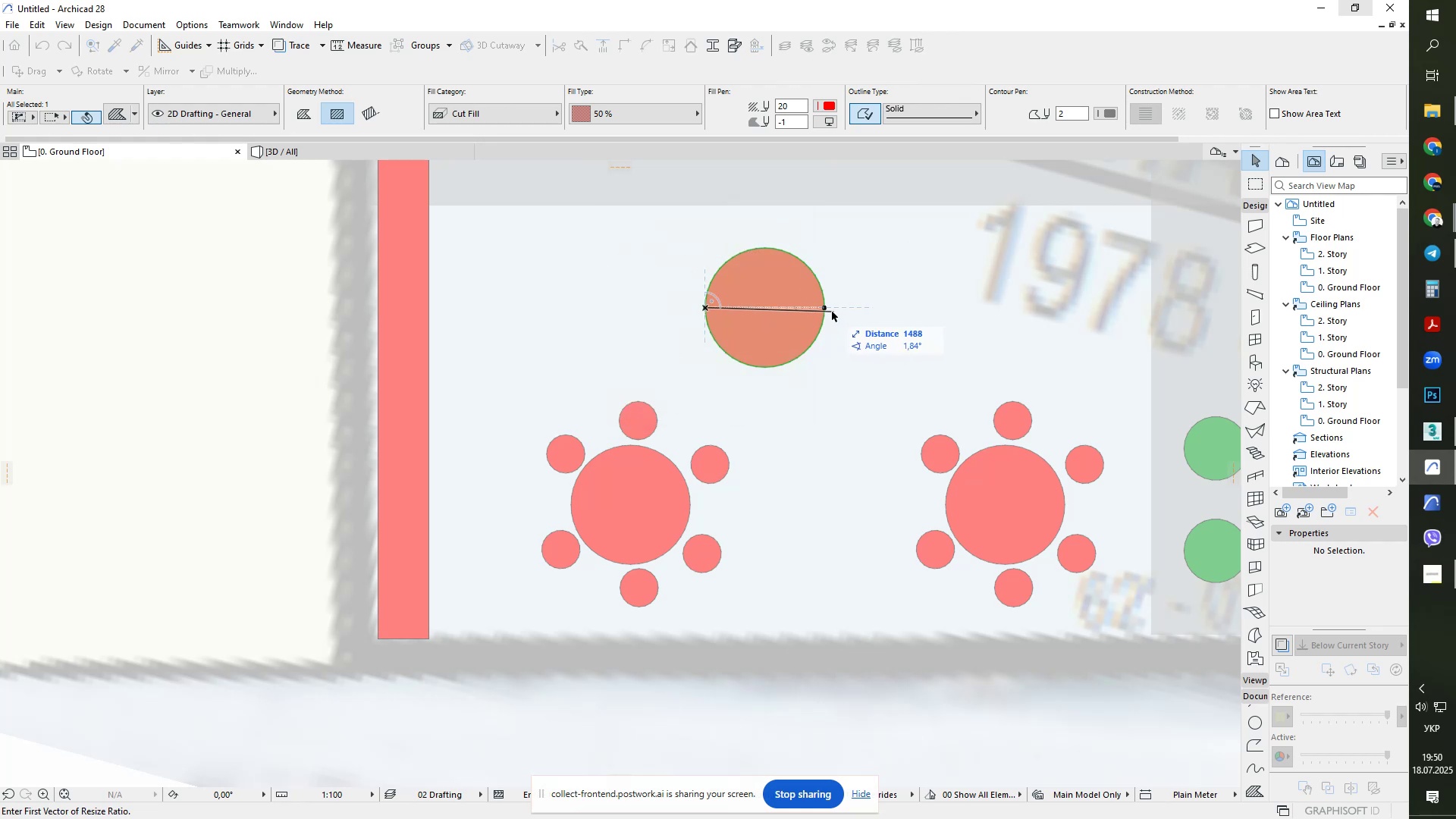 
left_click([827, 310])
 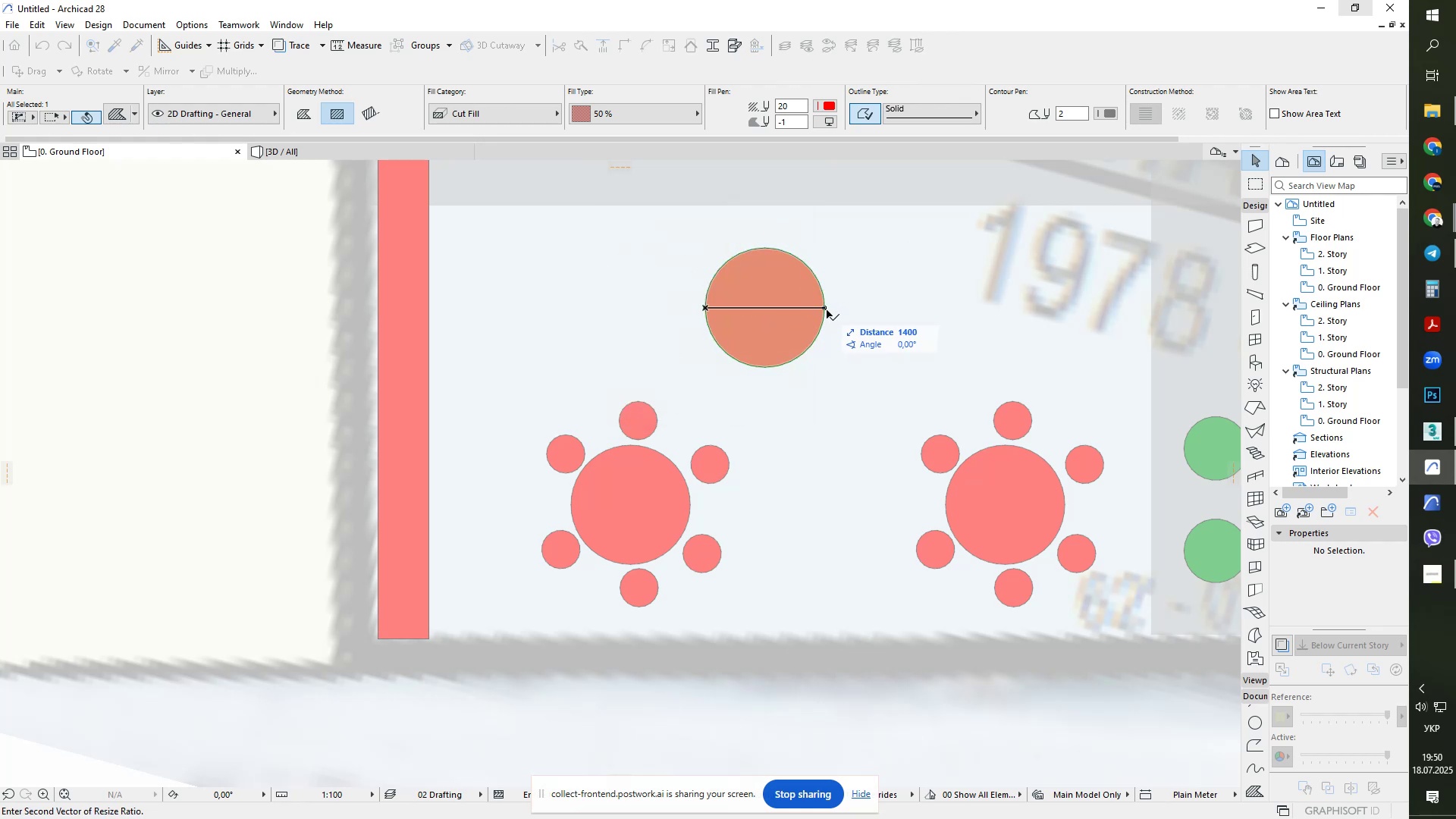 
key(Numpad9)
 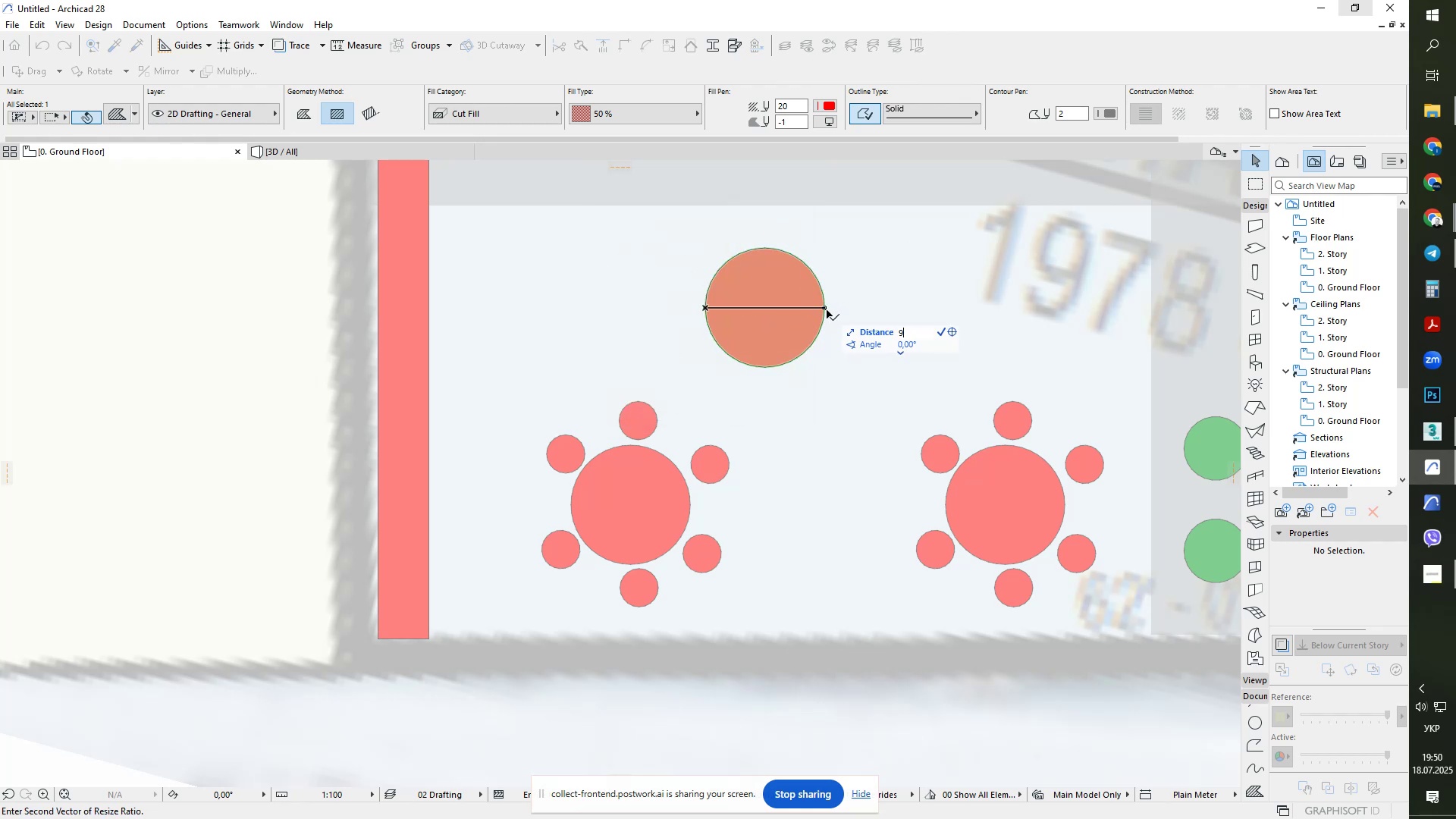 
key(Numpad0)
 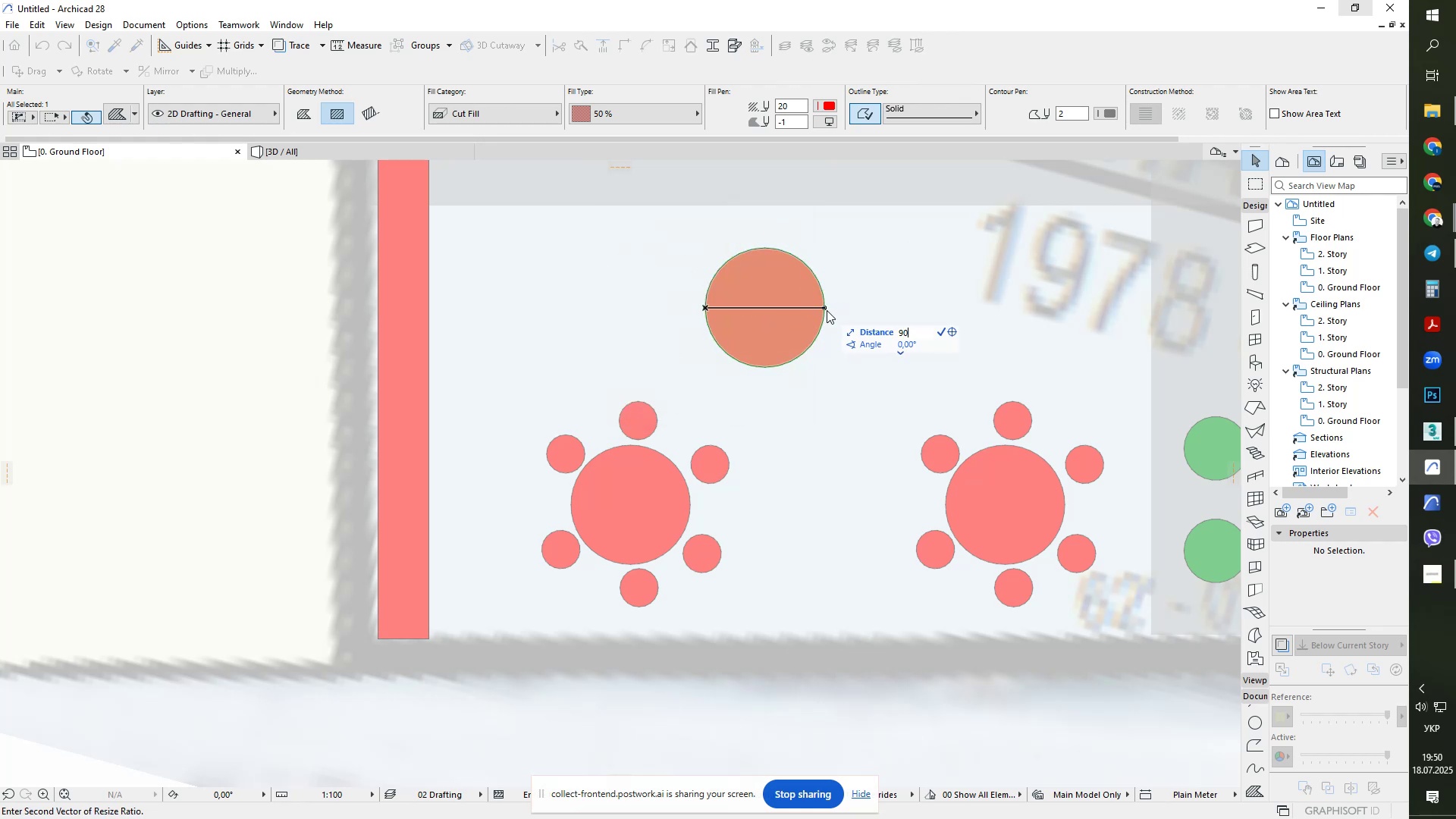 
key(Numpad0)
 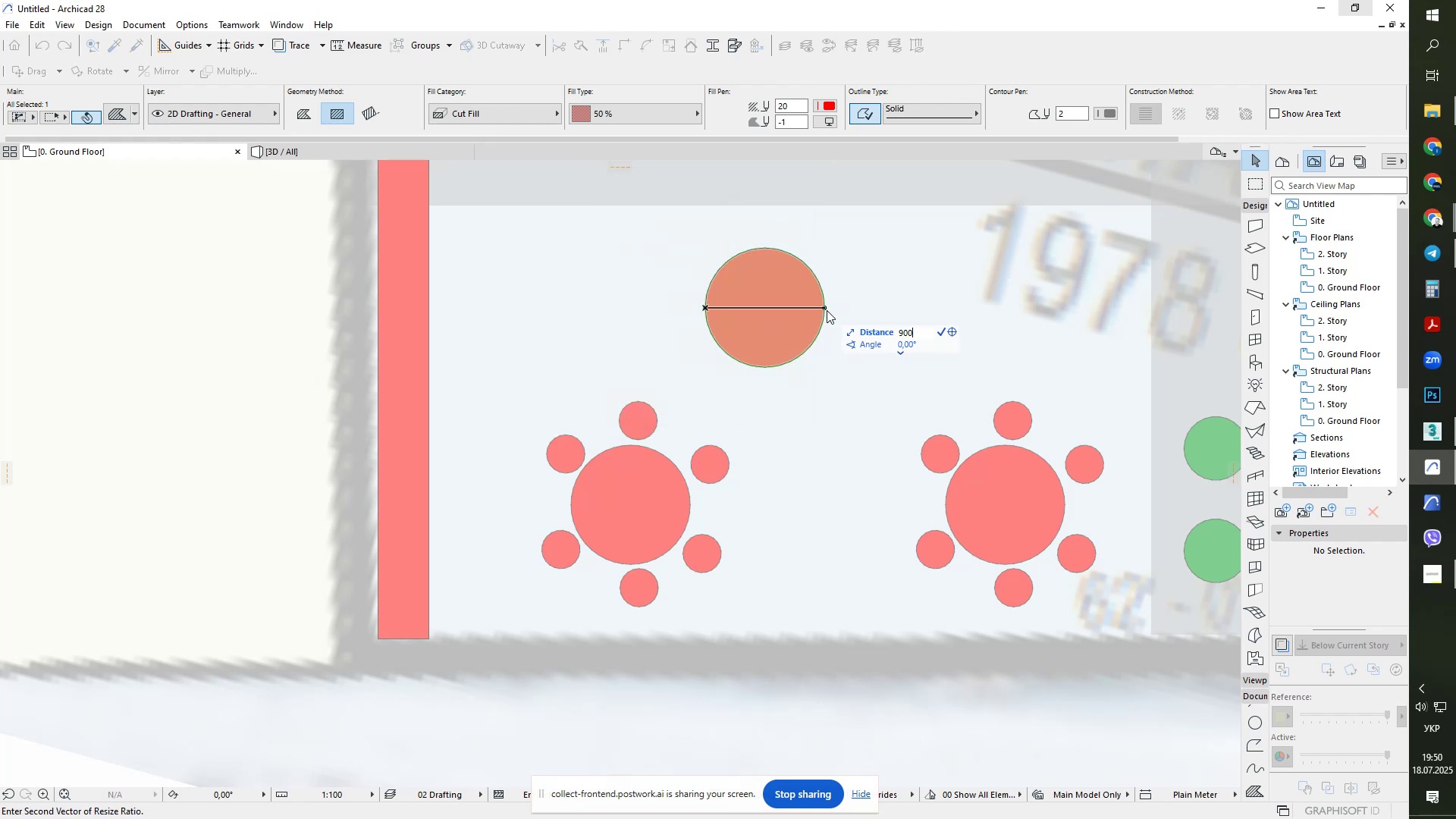 
key(NumpadEnter)
 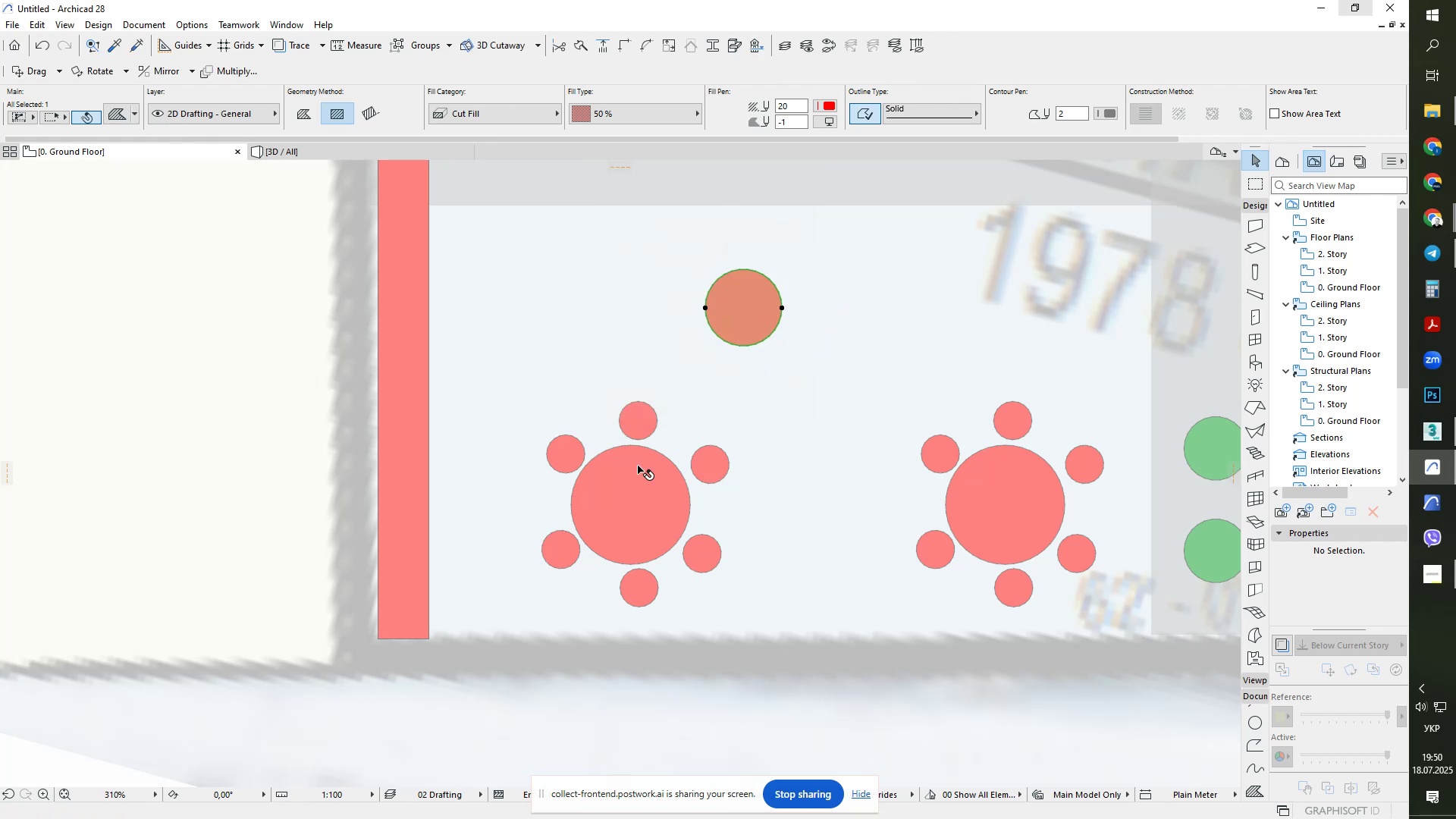 
key(Escape)
 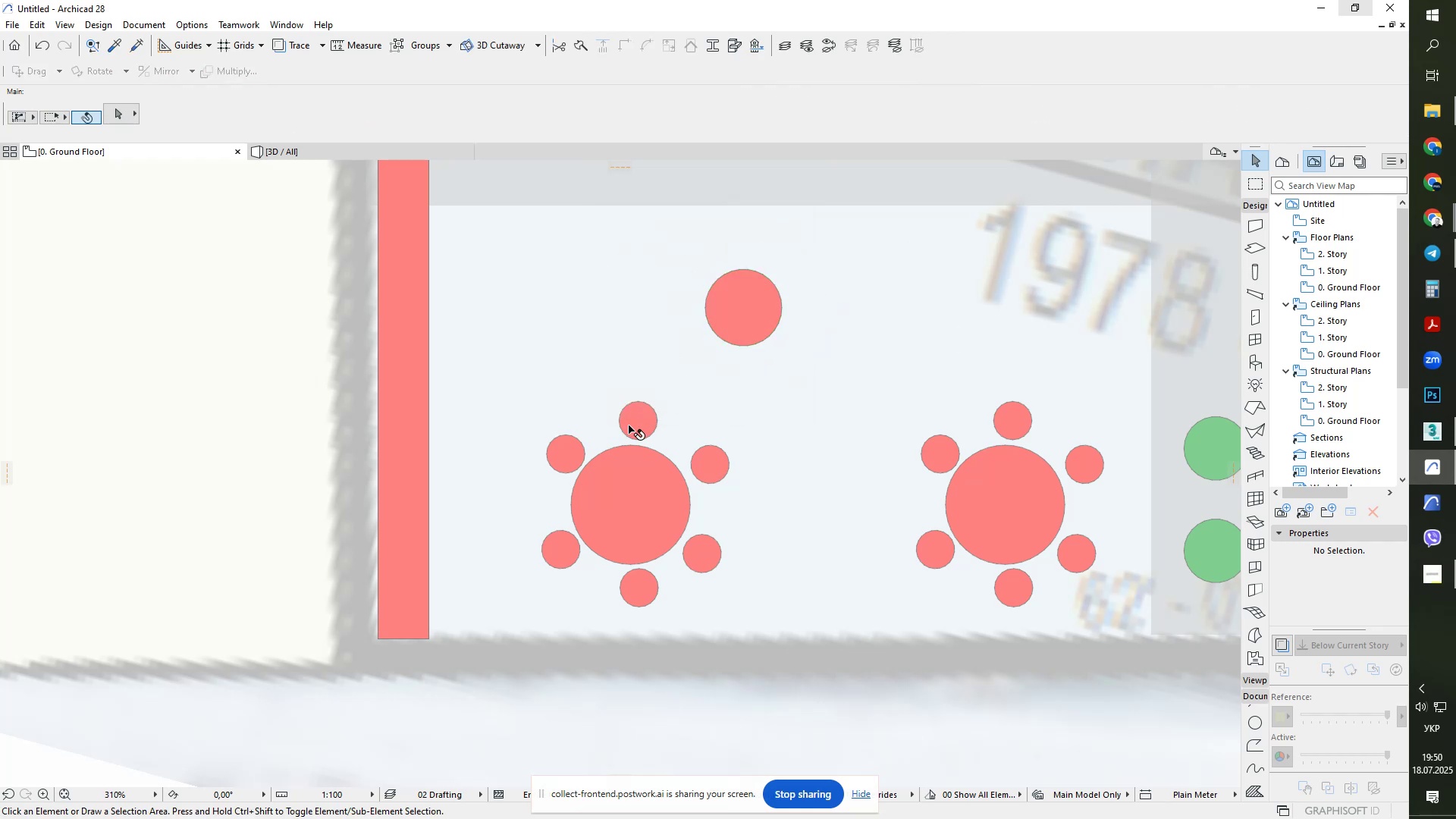 
left_click([629, 425])
 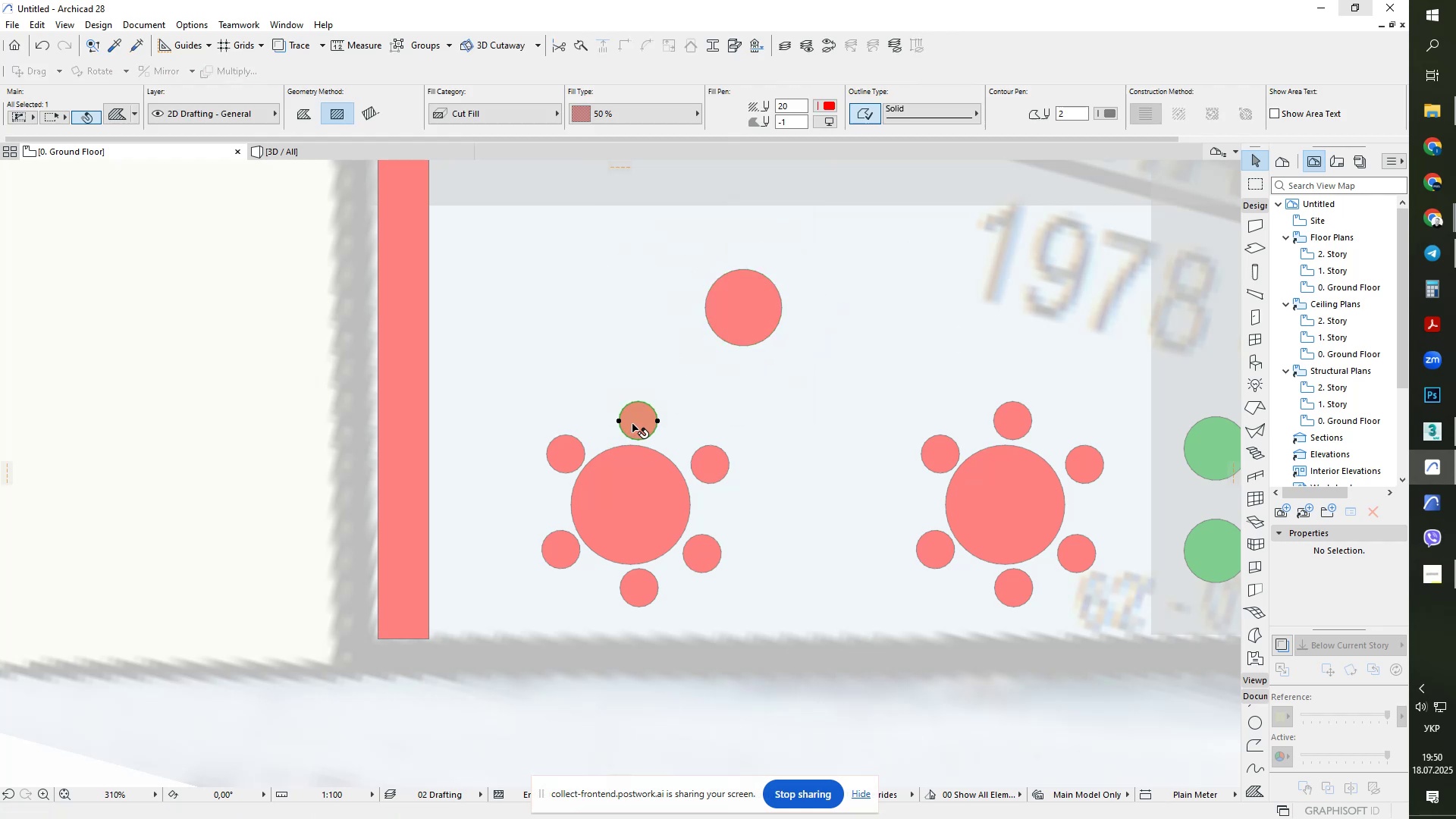 
key(Control+ControlLeft)
 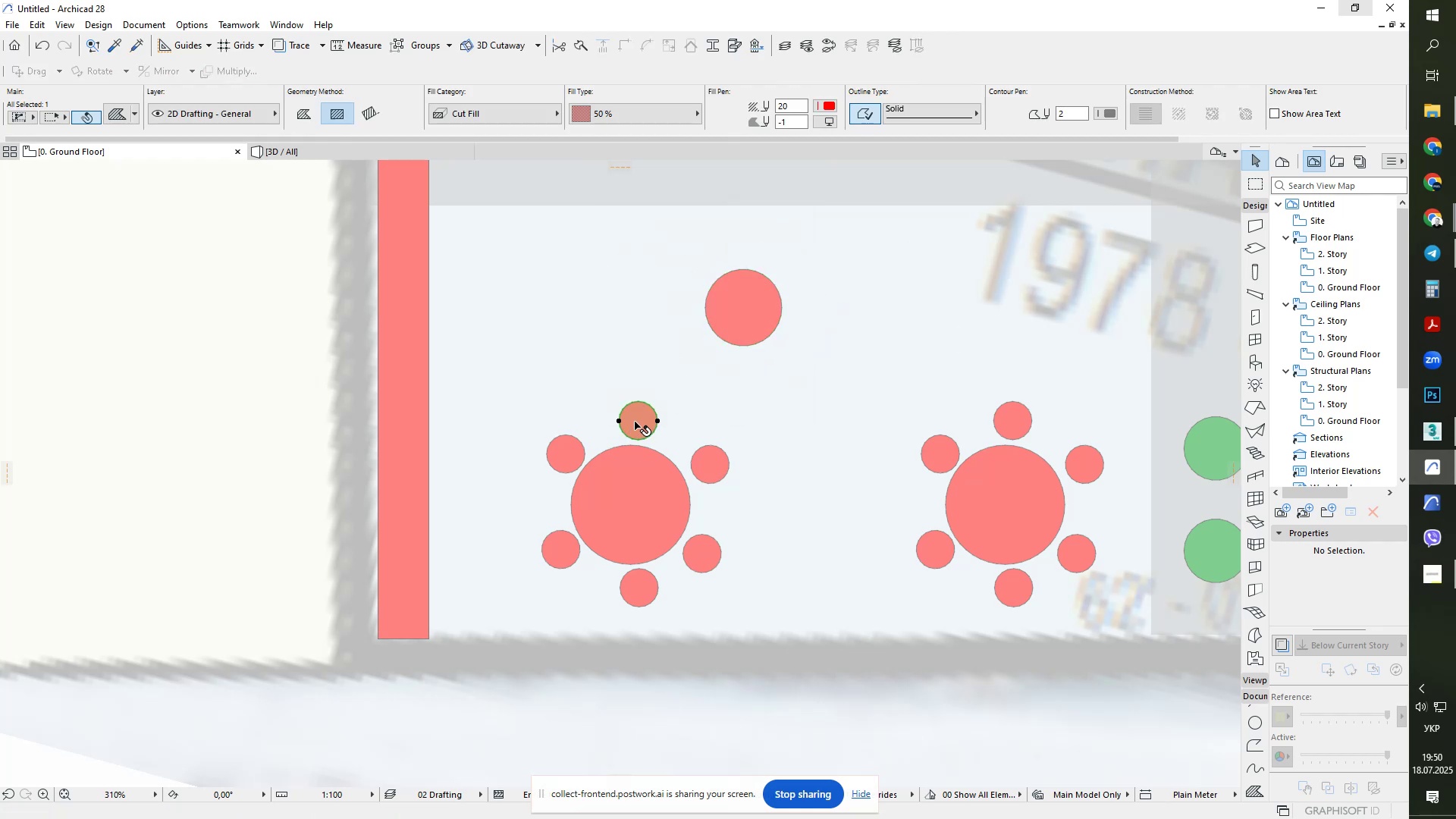 
key(Control+D)
 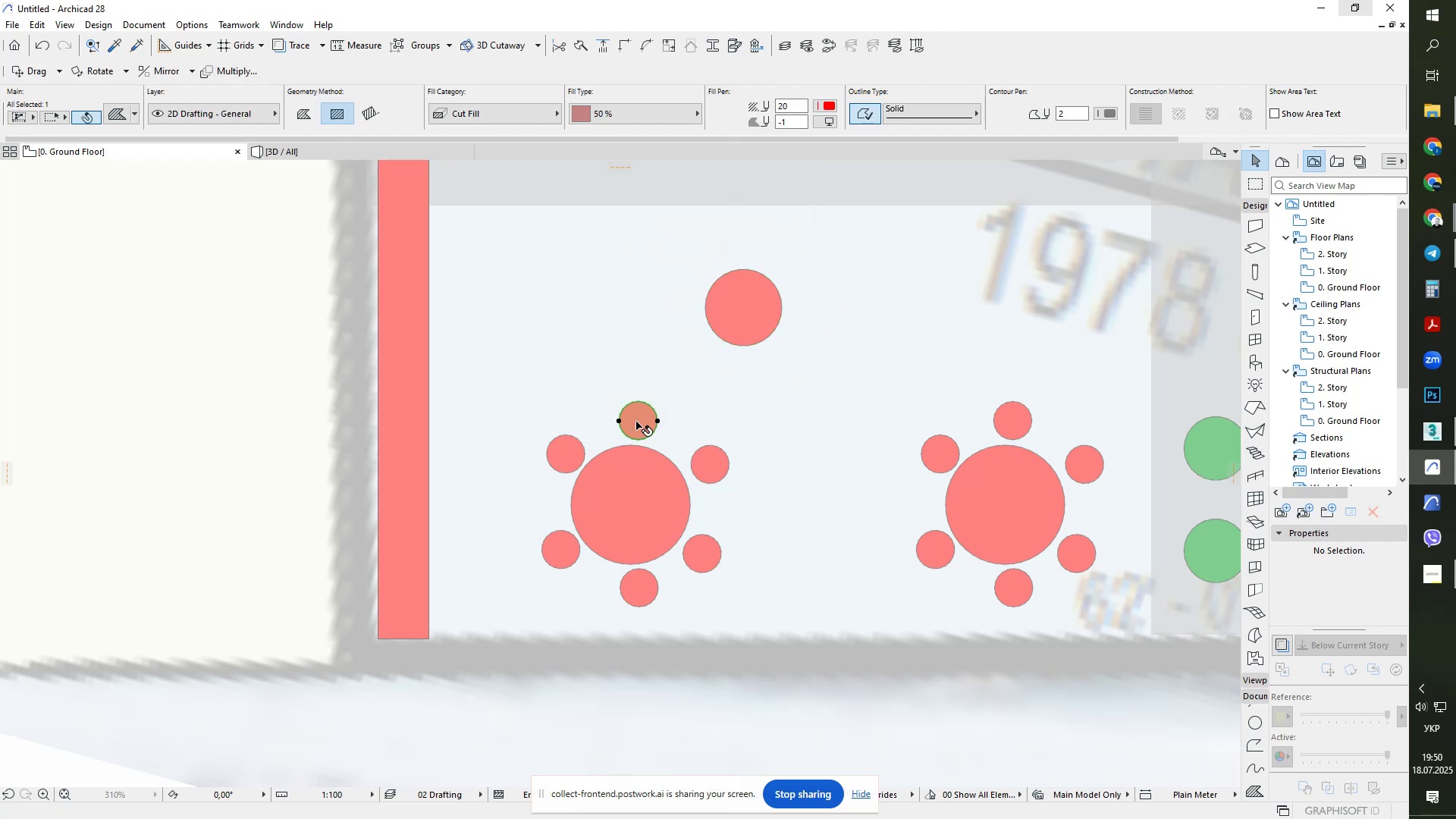 
key(Alt+AltLeft)
 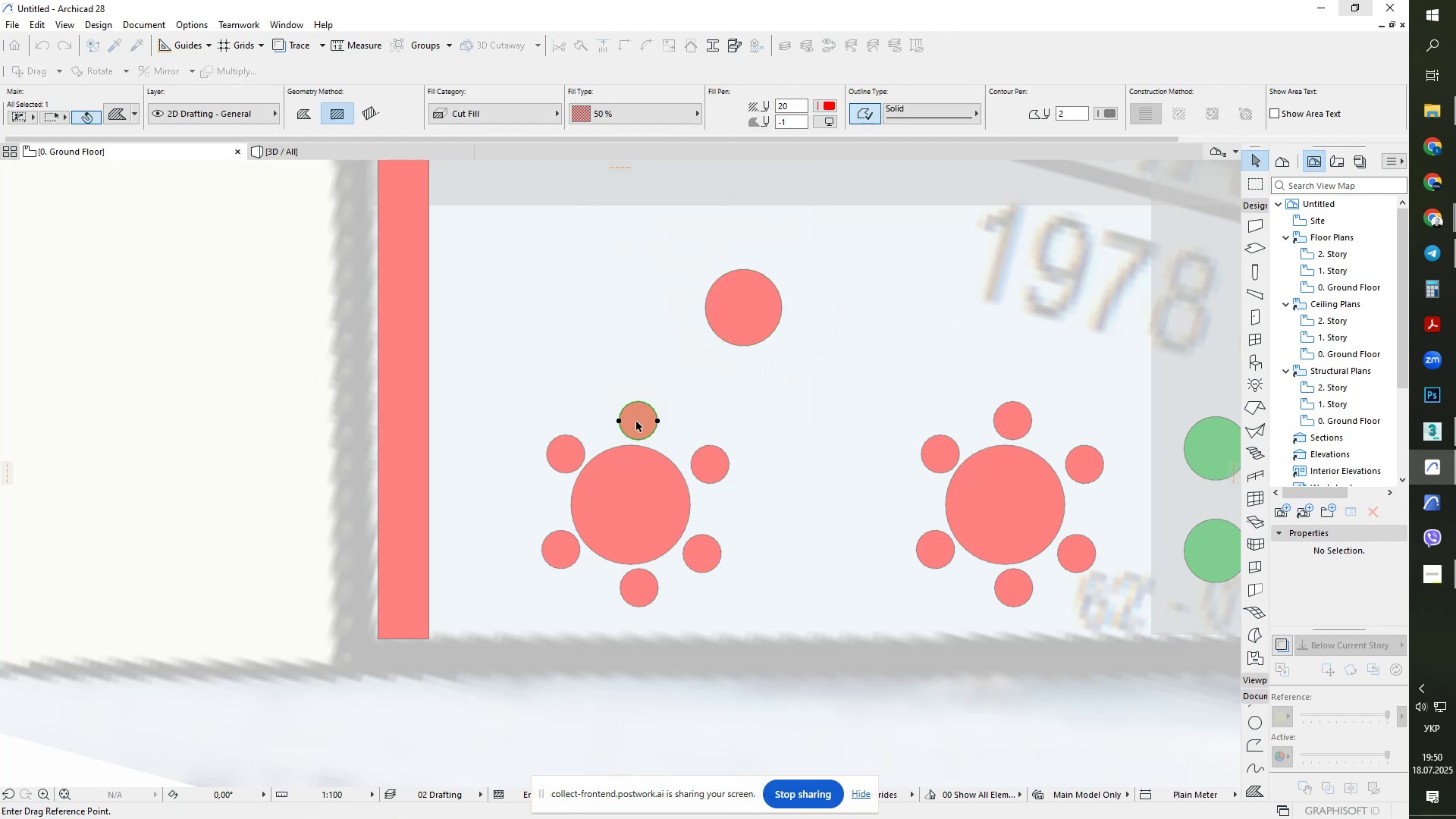 
key(Alt+Control+ControlLeft)
 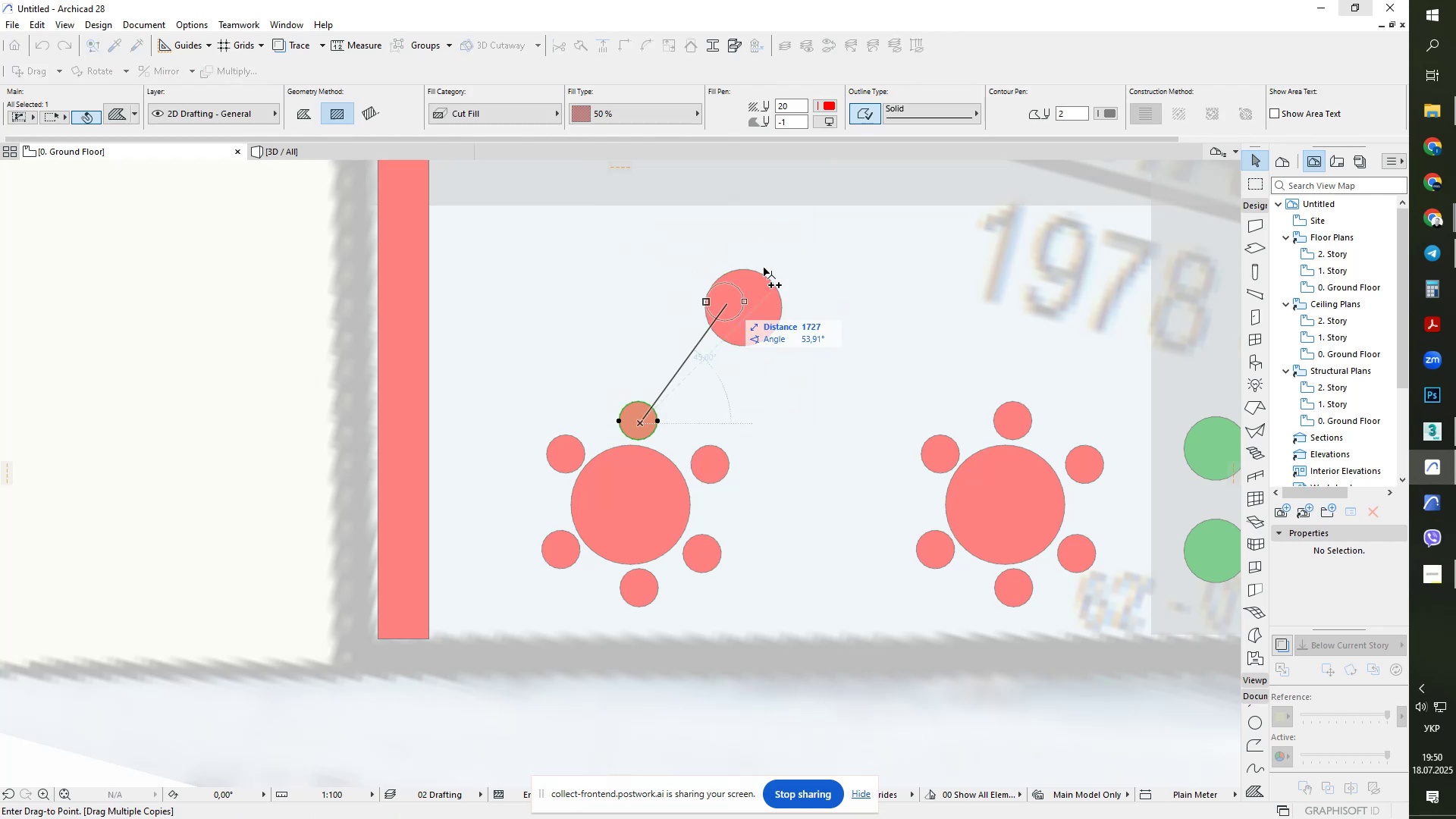 
scroll: coordinate [775, 259], scroll_direction: up, amount: 5.0
 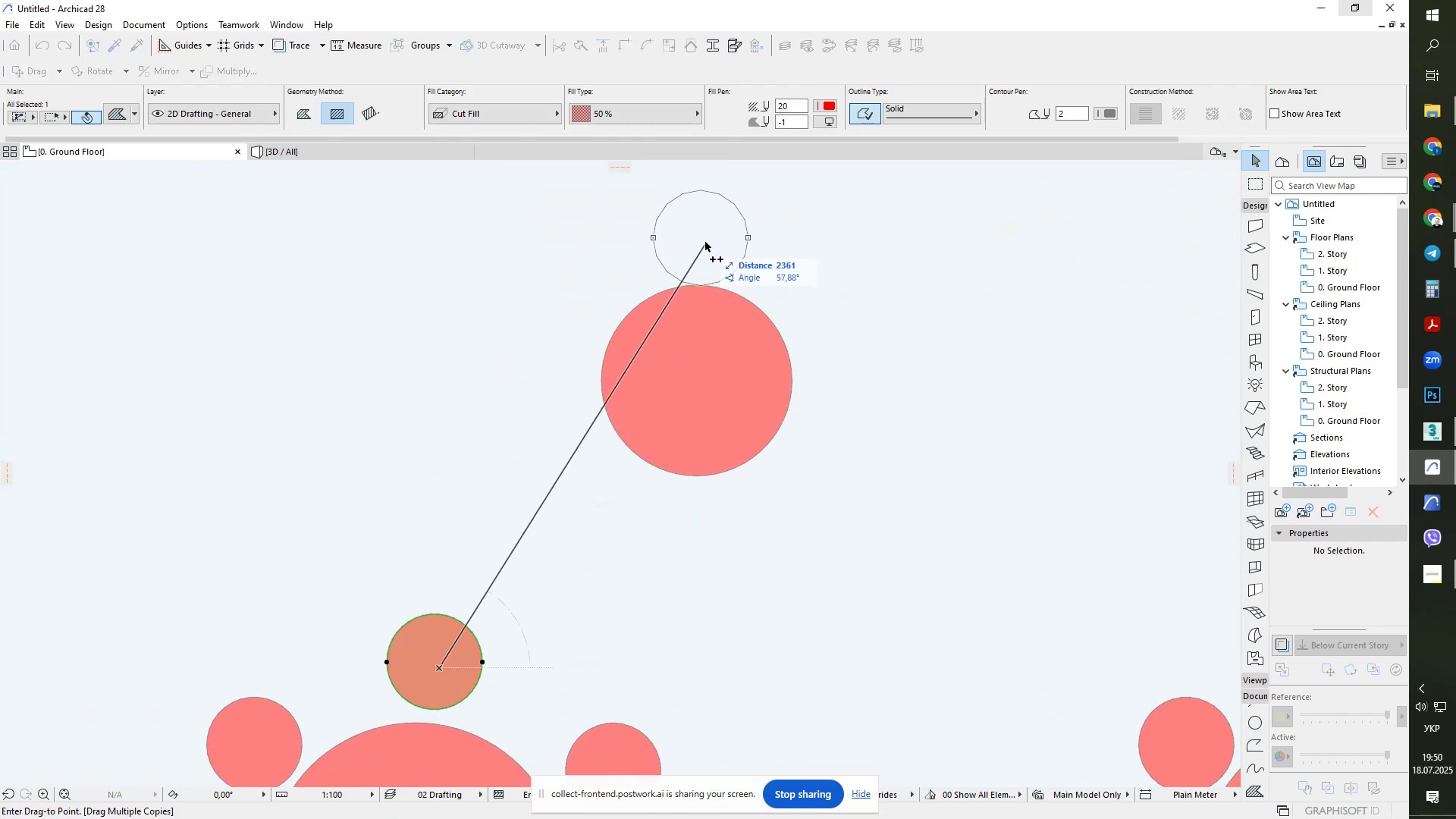 
left_click([705, 234])
 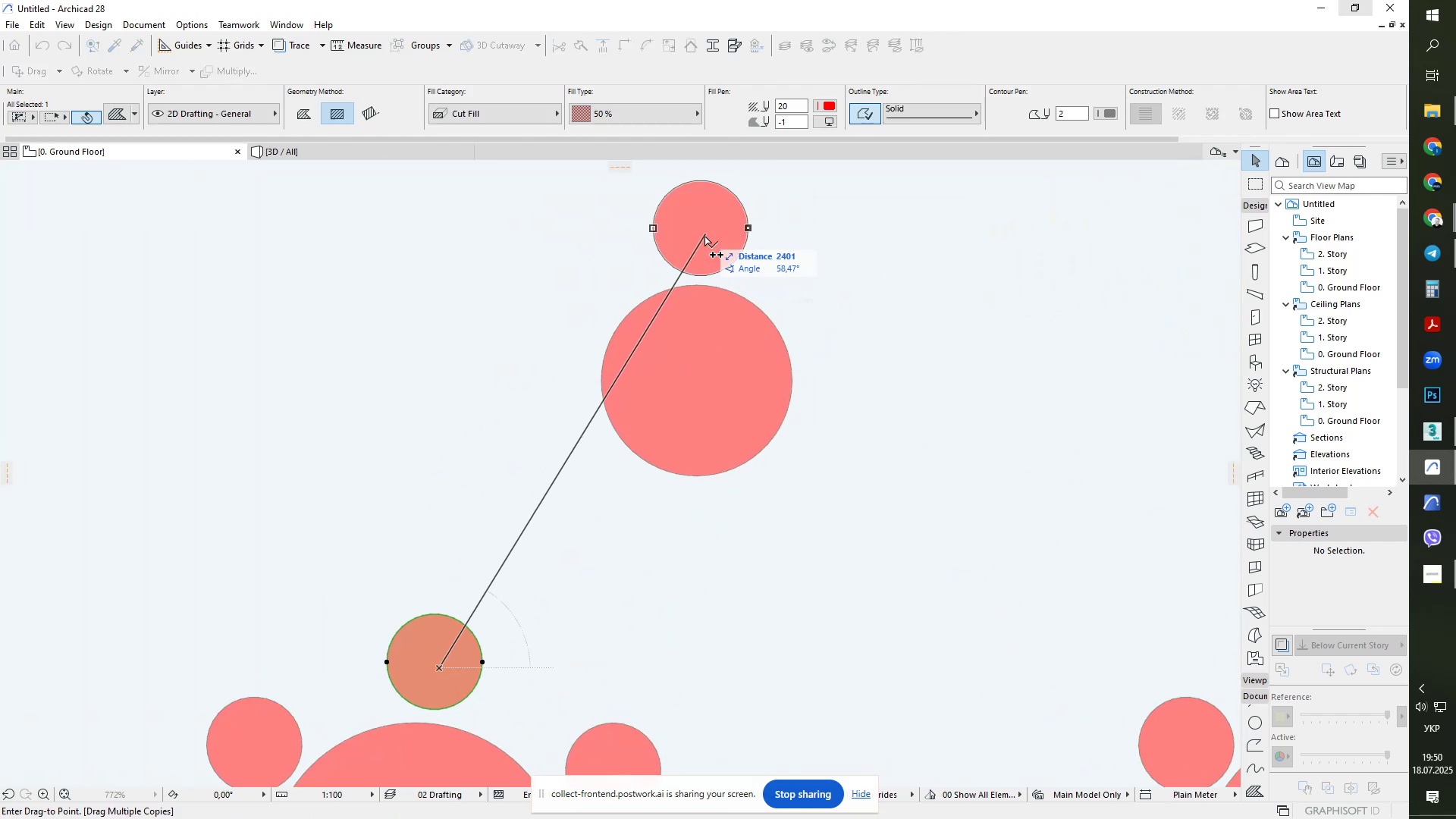 
key(Escape)
 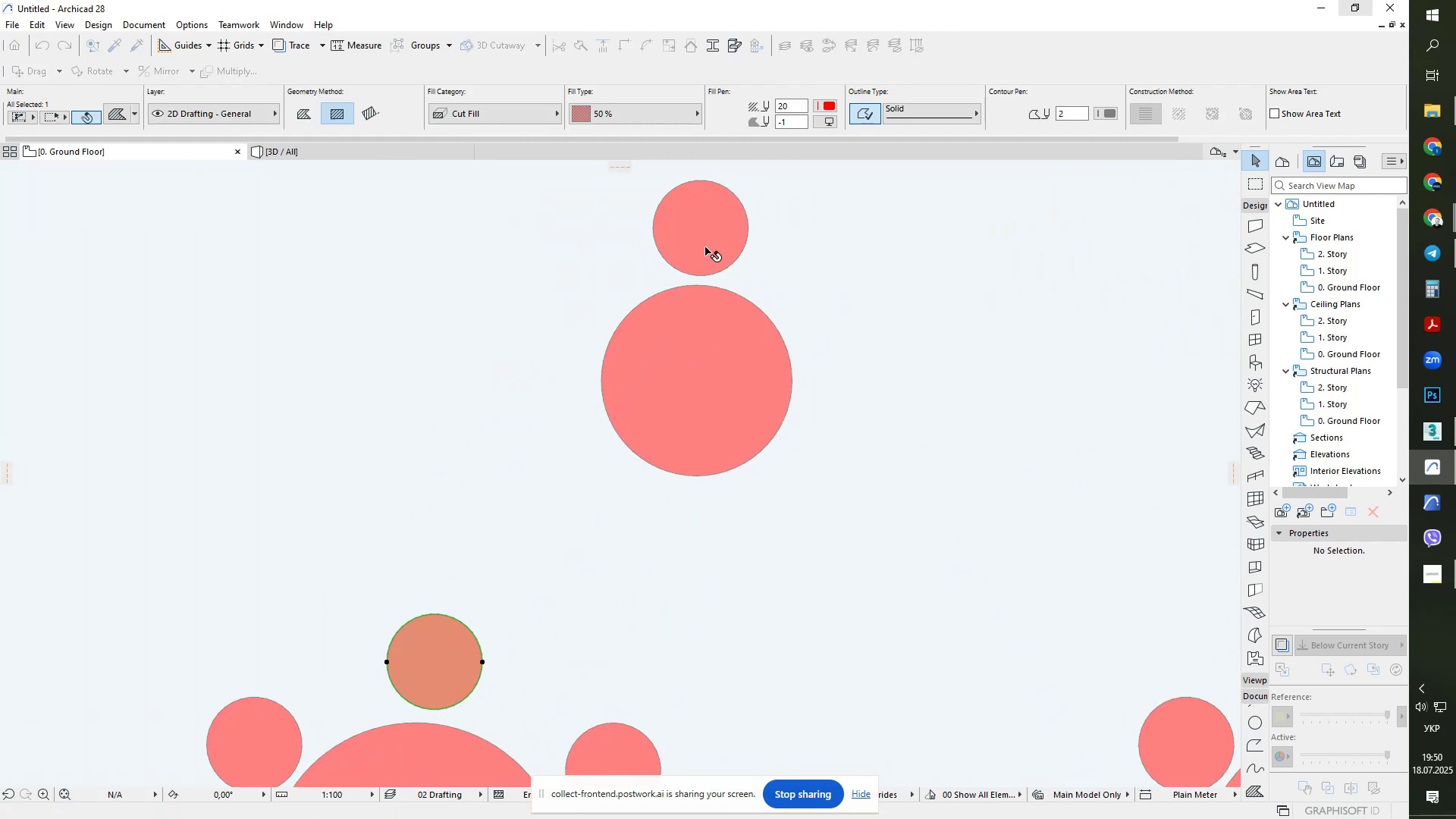 
key(Escape)
 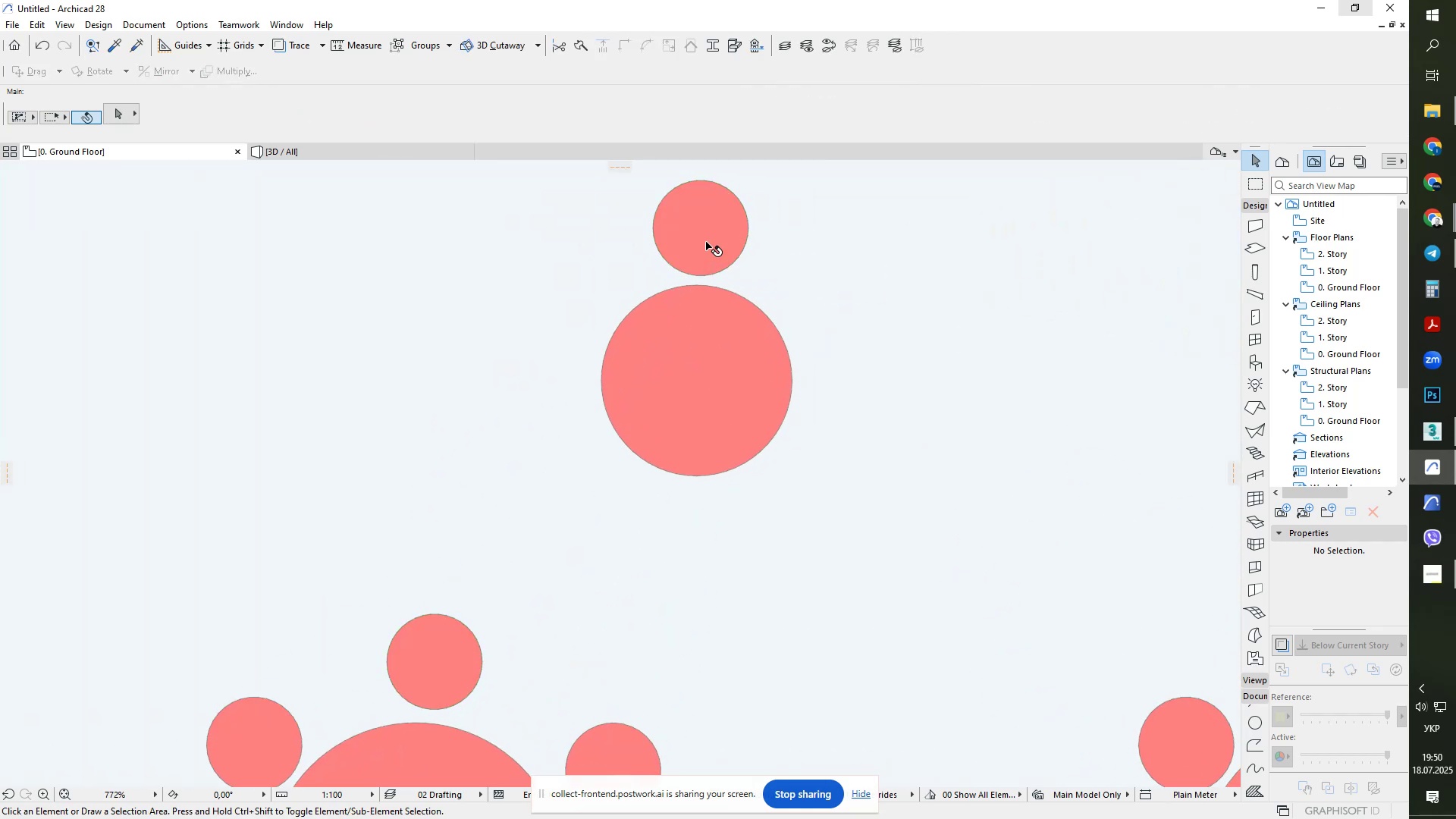 
left_click([706, 242])
 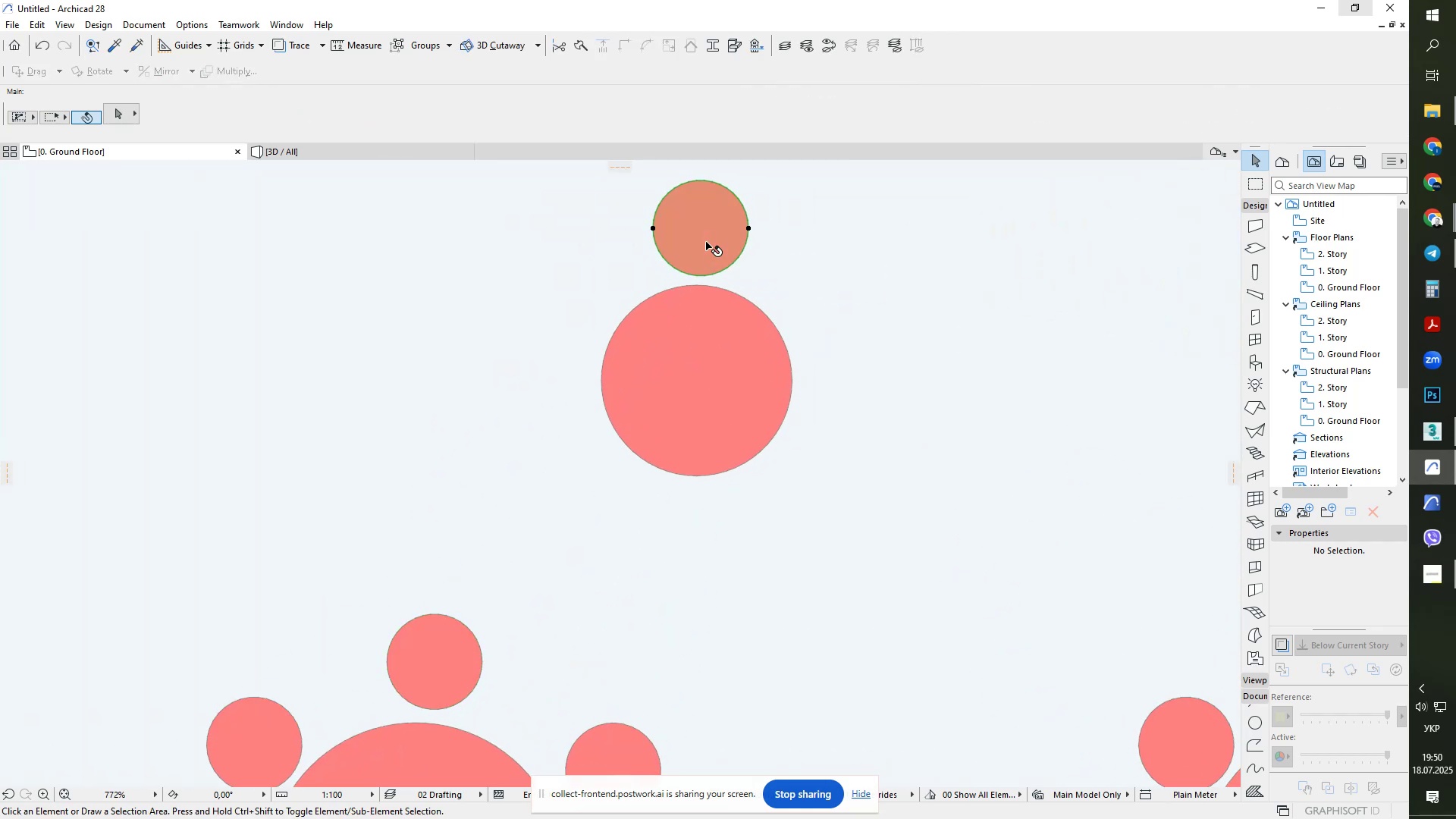 
key(Control+ControlLeft)
 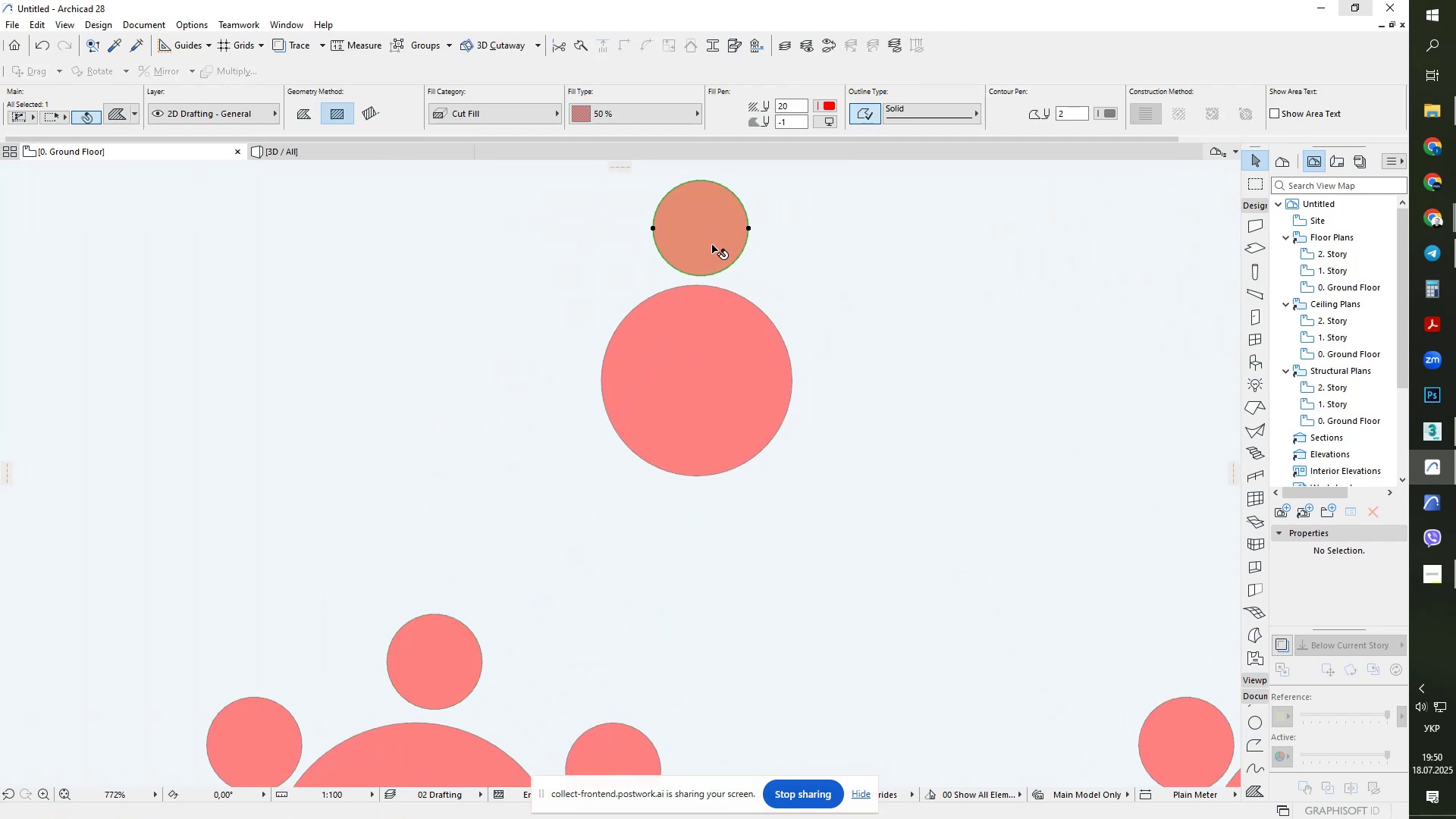 
key(Control+D)
 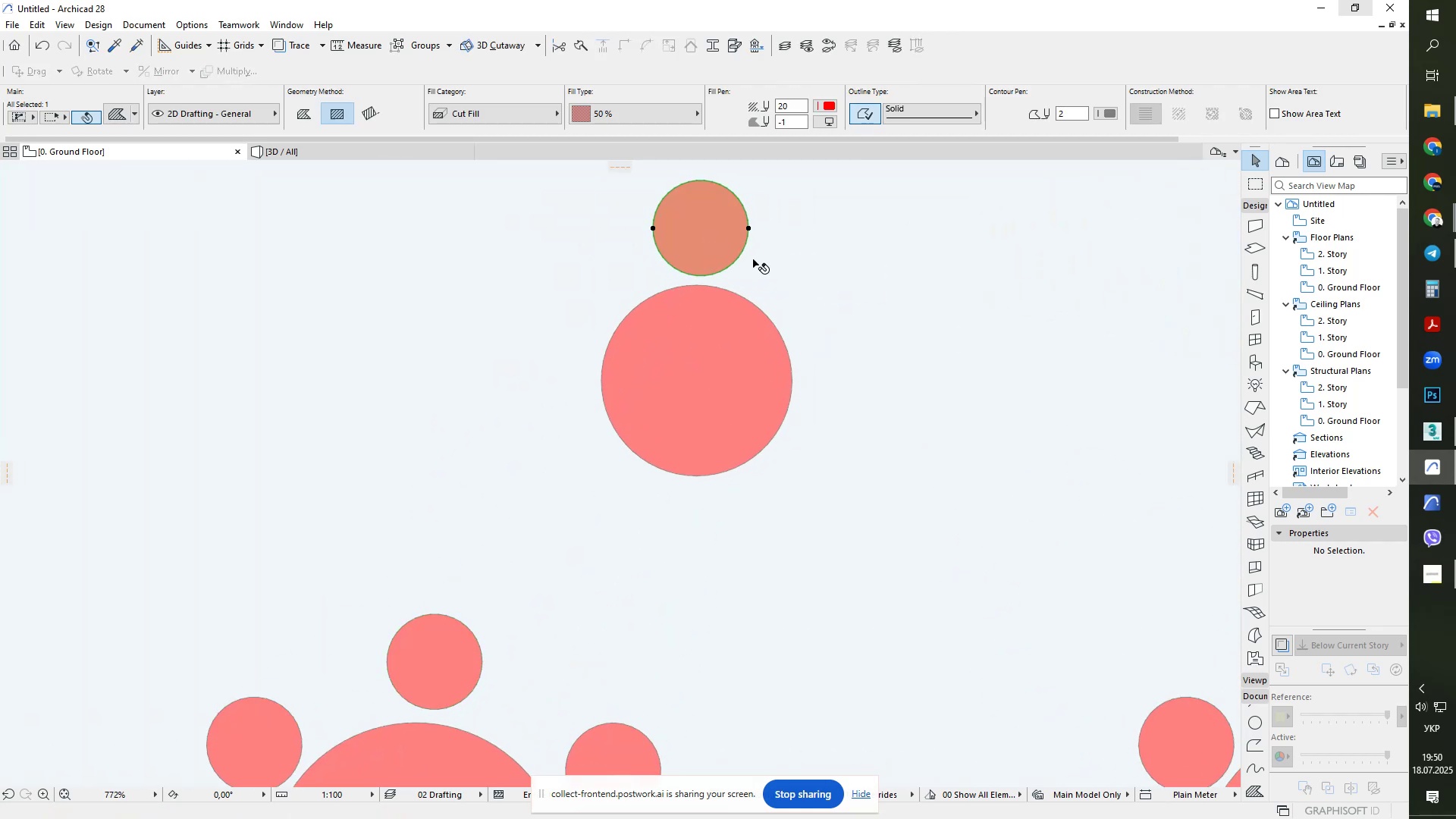 
key(Alt+AltLeft)
 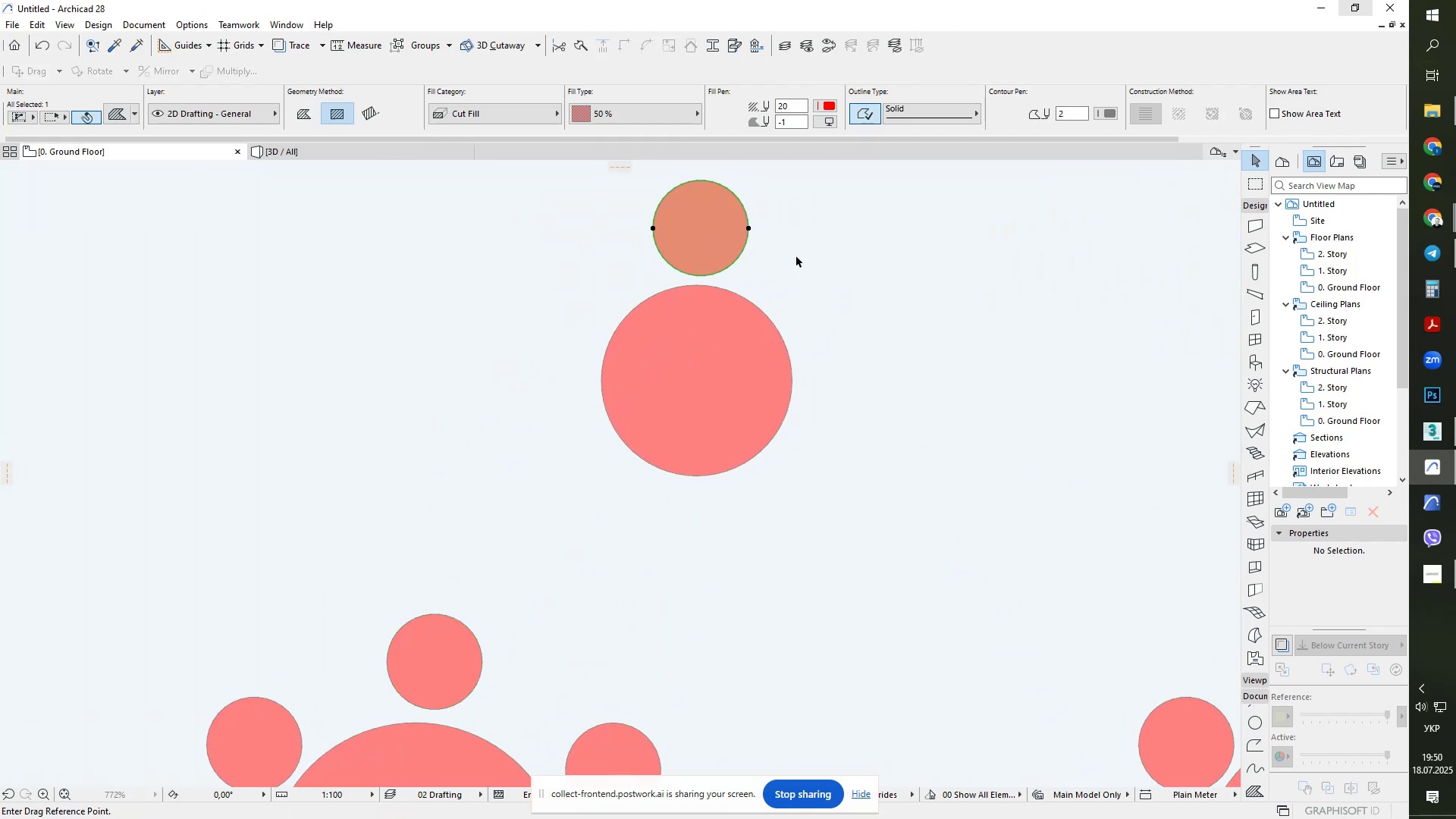 
key(Alt+Control+ControlLeft)
 